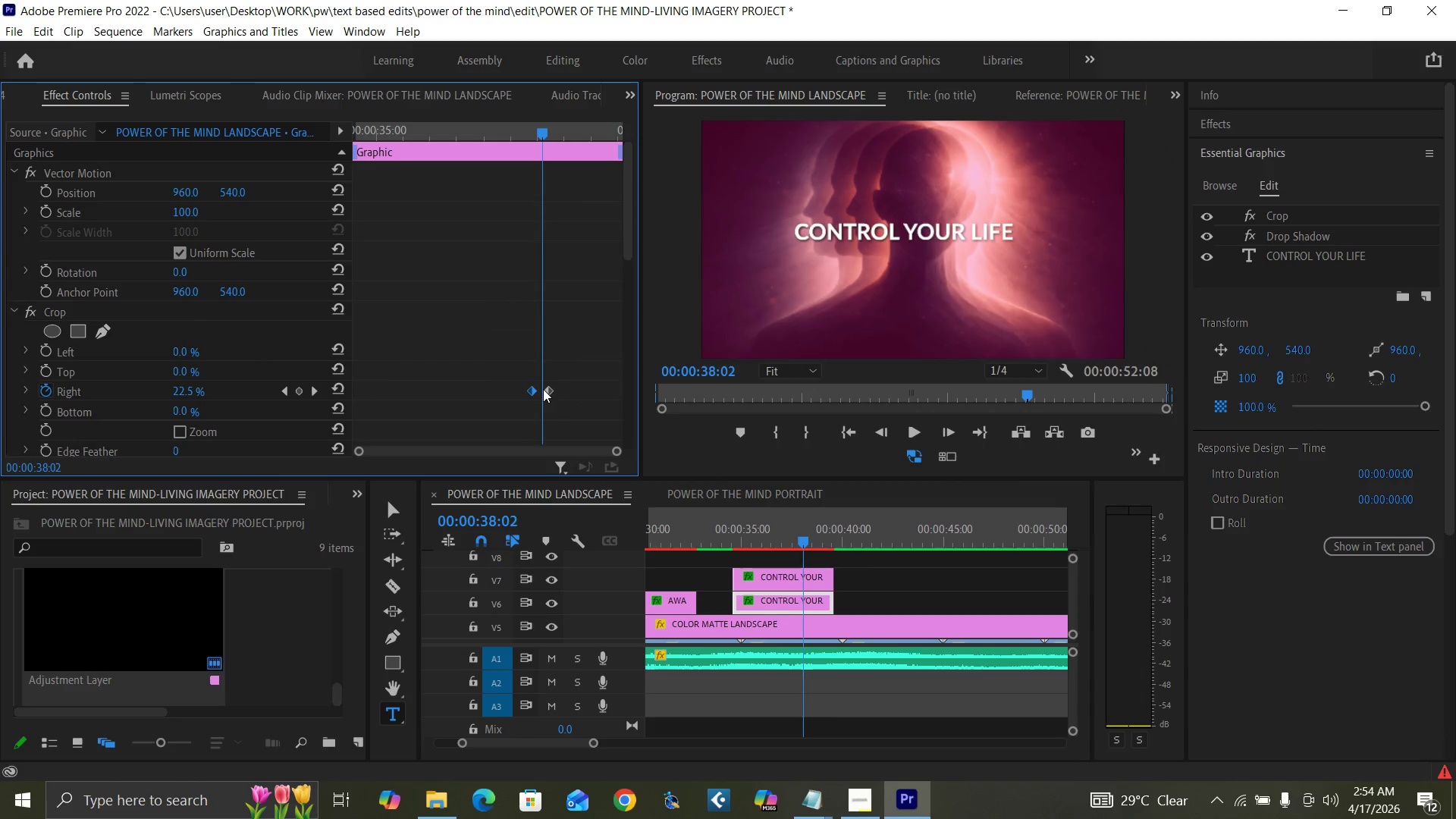 
key(ArrowRight)
 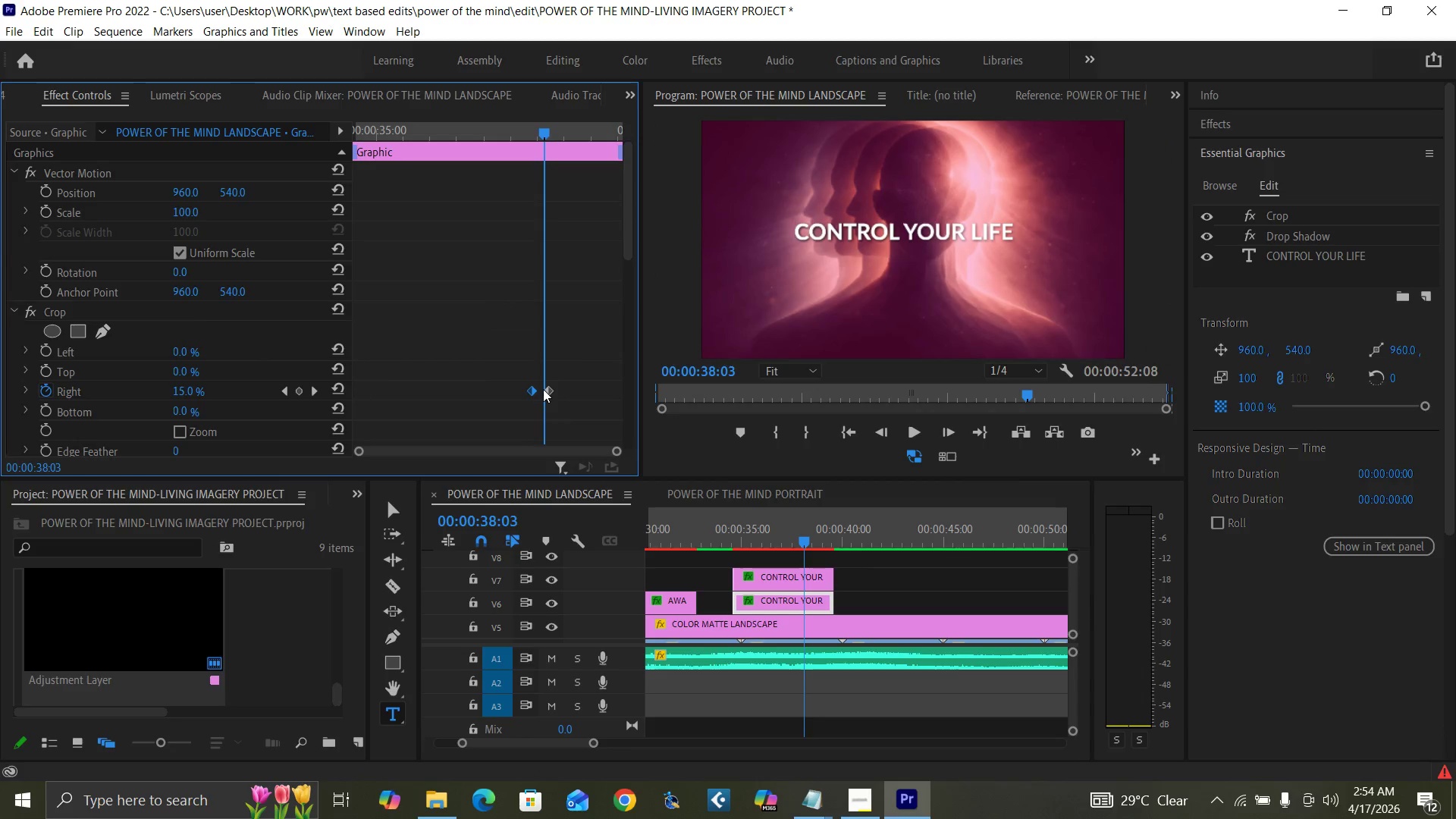 
key(ArrowRight)
 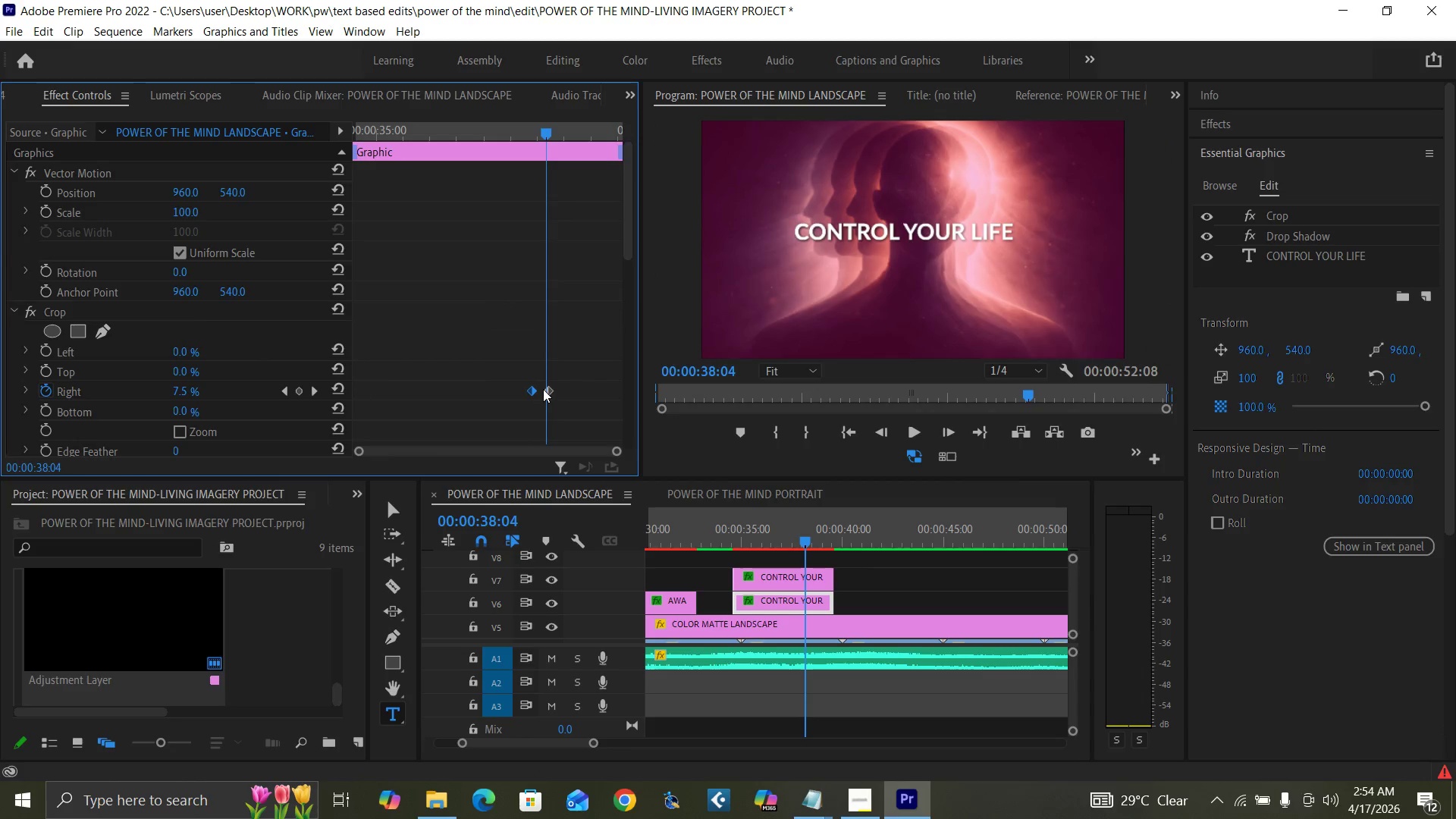 
key(ArrowRight)
 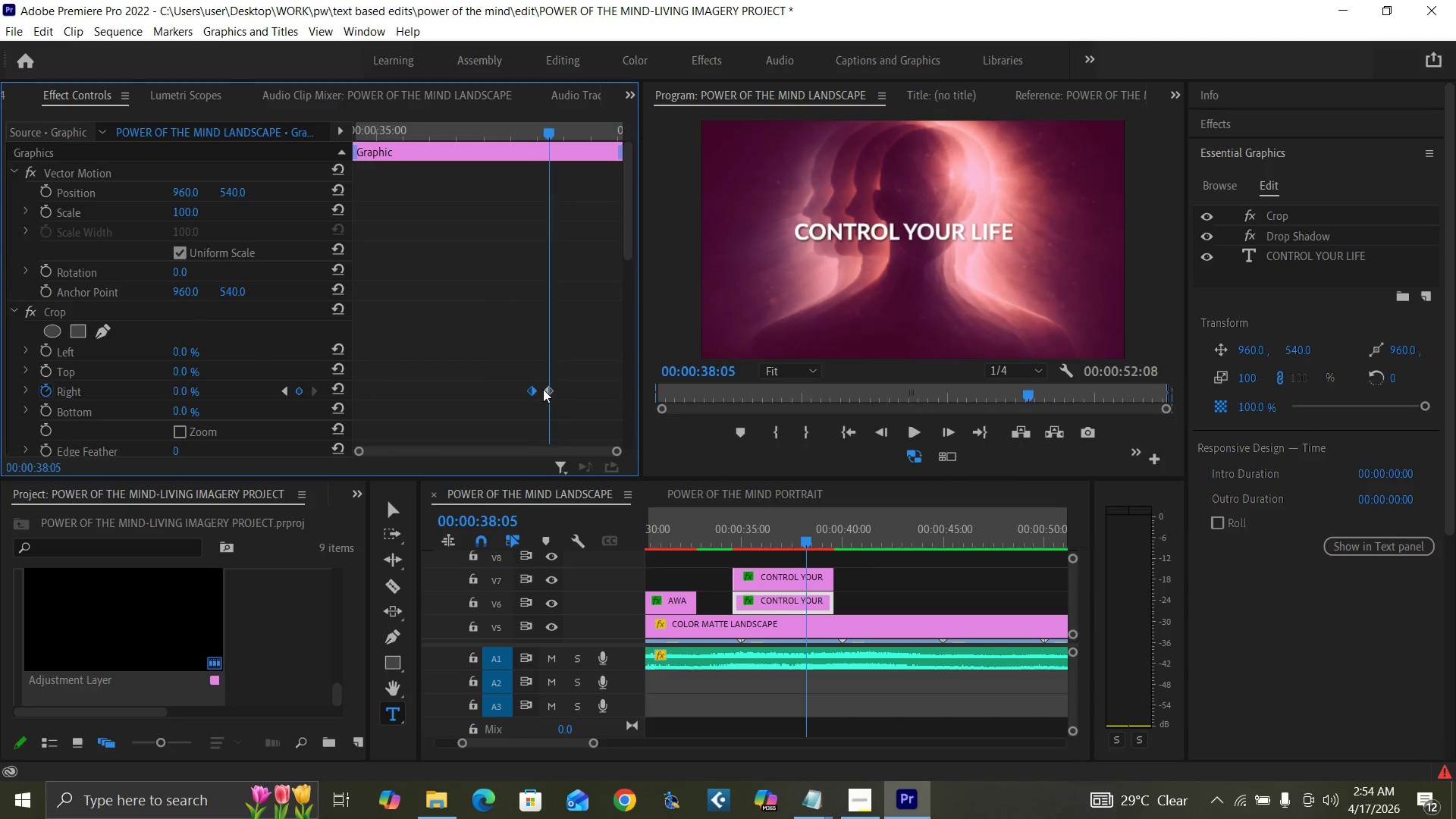 
key(ArrowRight)
 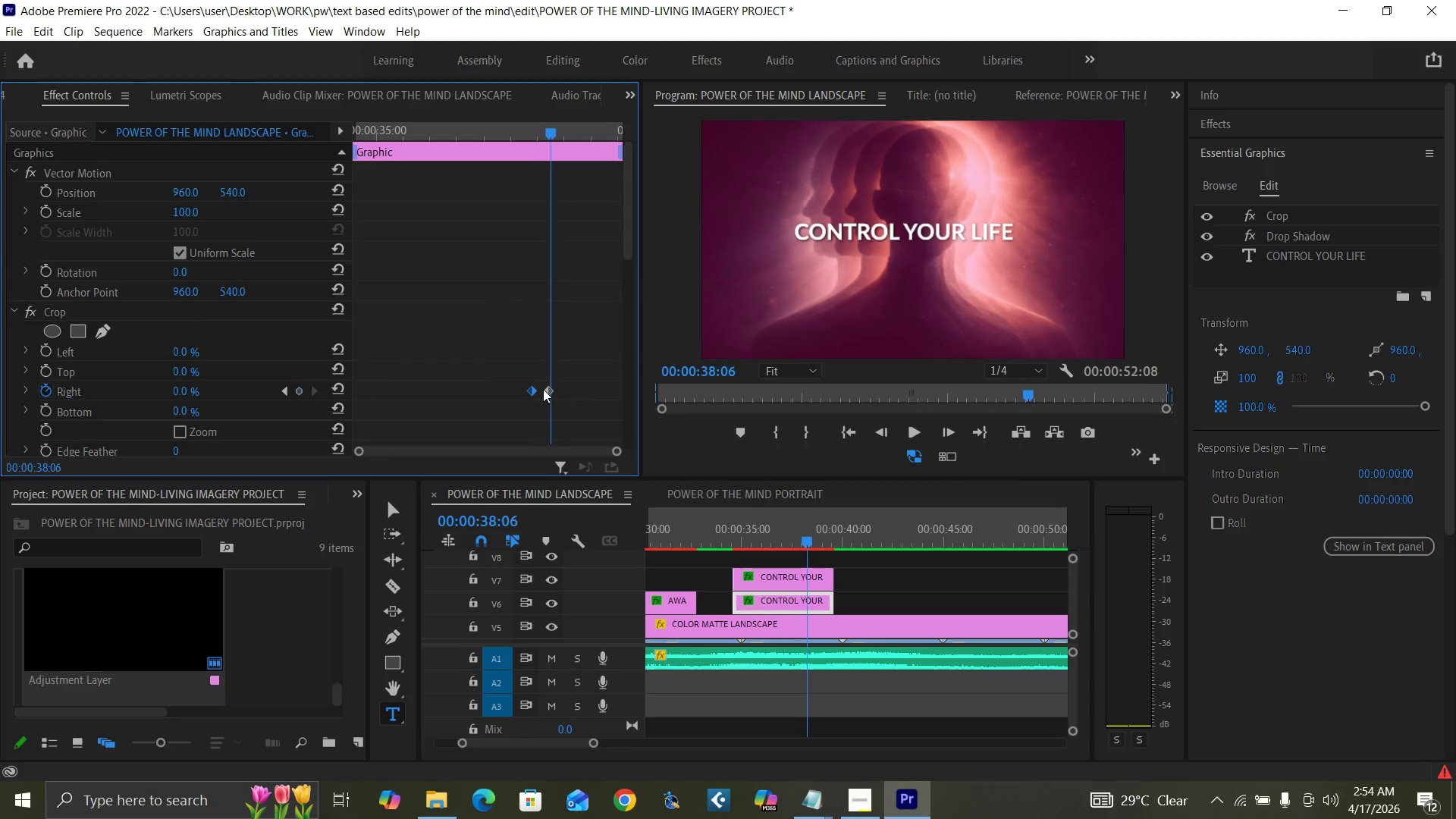 
key(ArrowRight)
 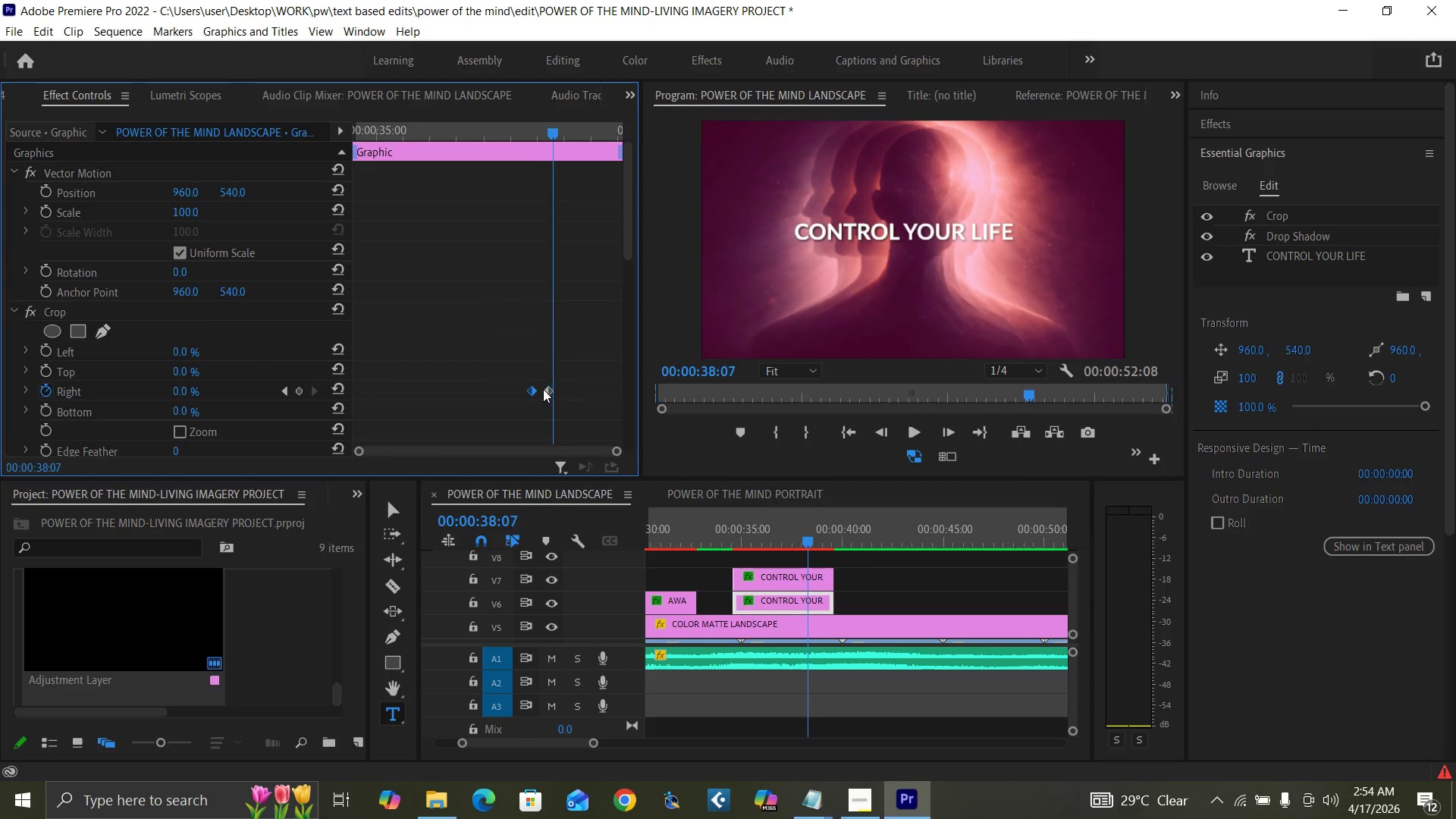 
key(ArrowRight)
 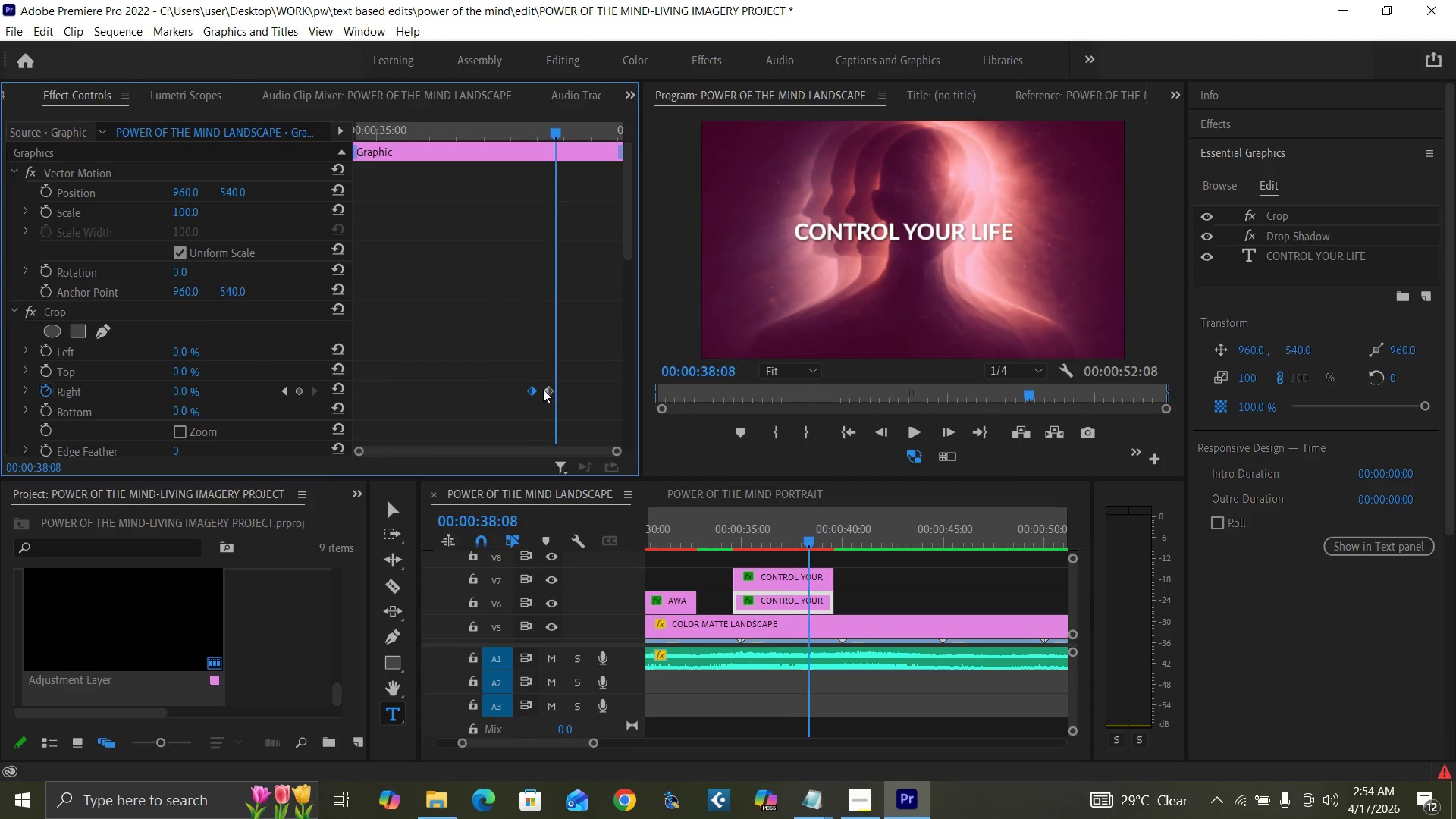 
key(ArrowRight)
 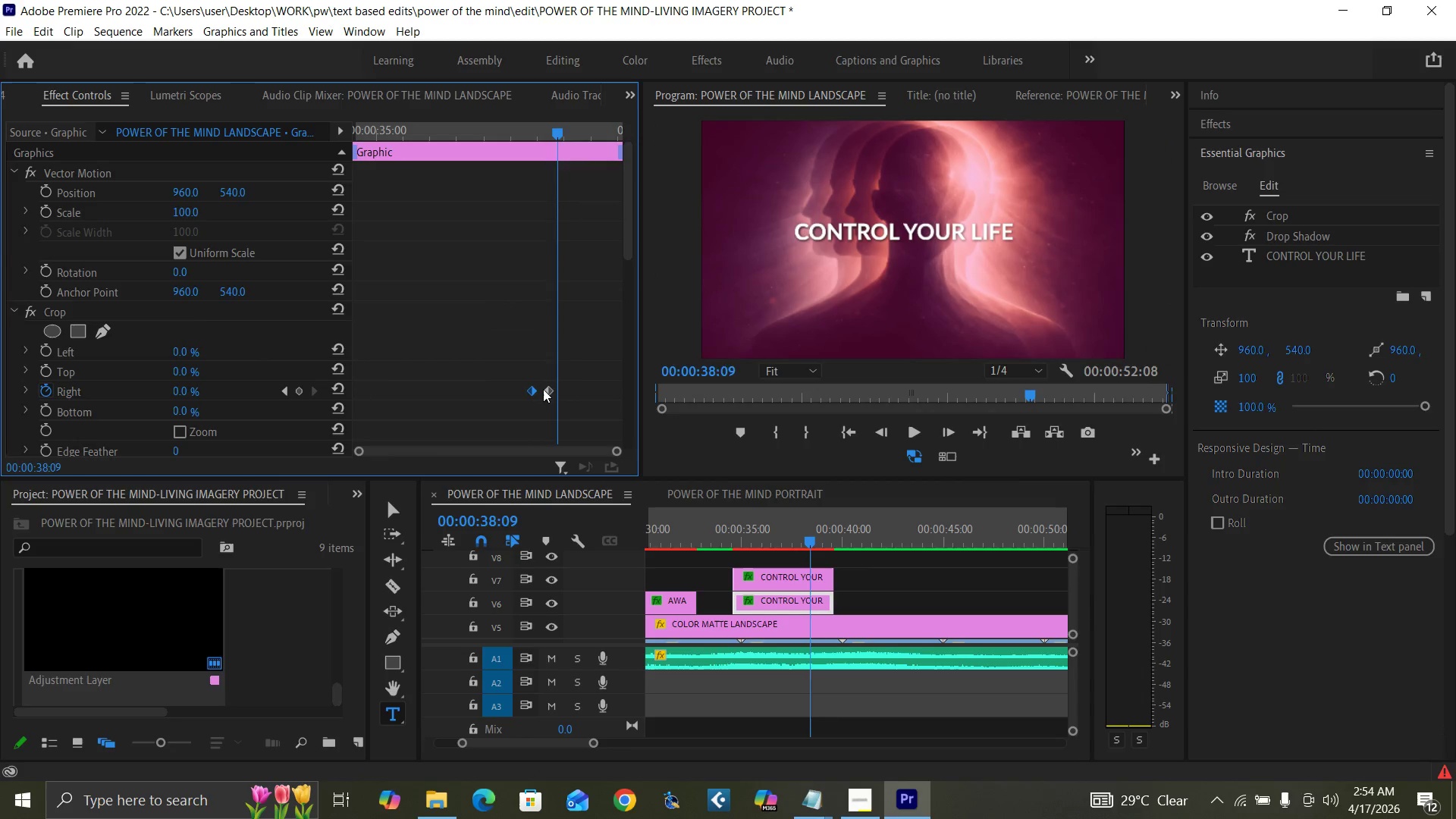 
key(ArrowRight)
 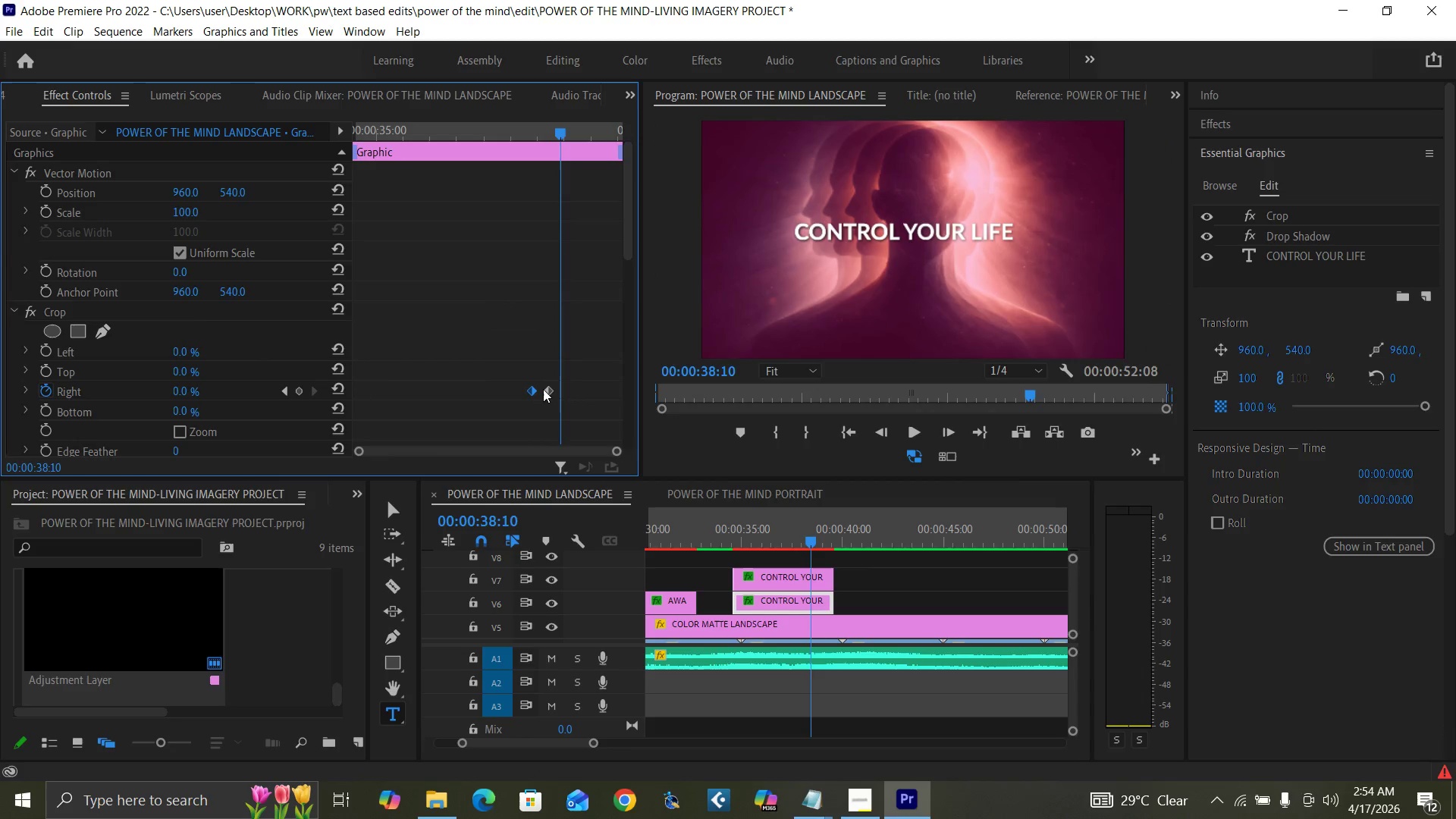 
key(ArrowRight)
 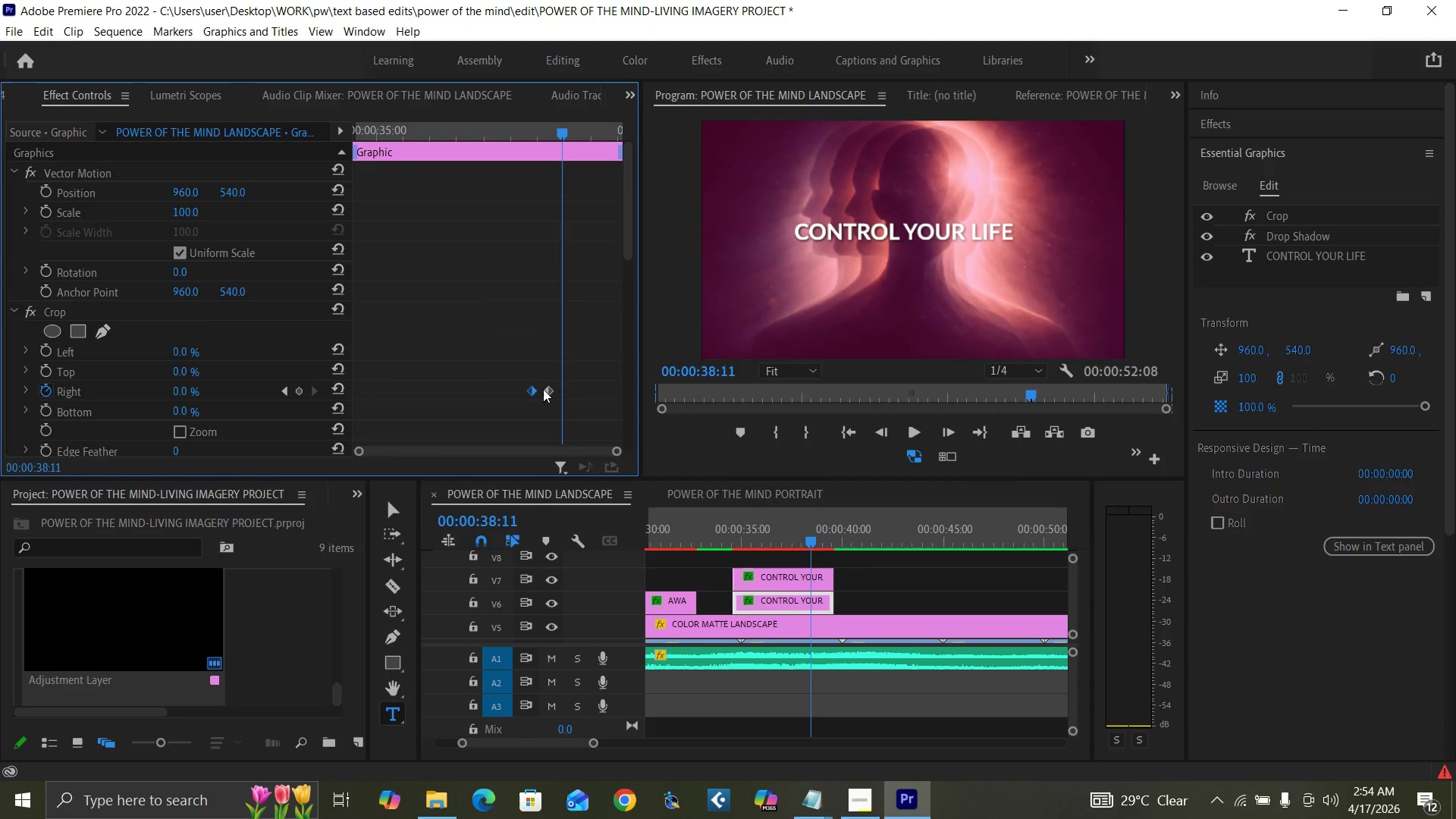 
key(ArrowRight)
 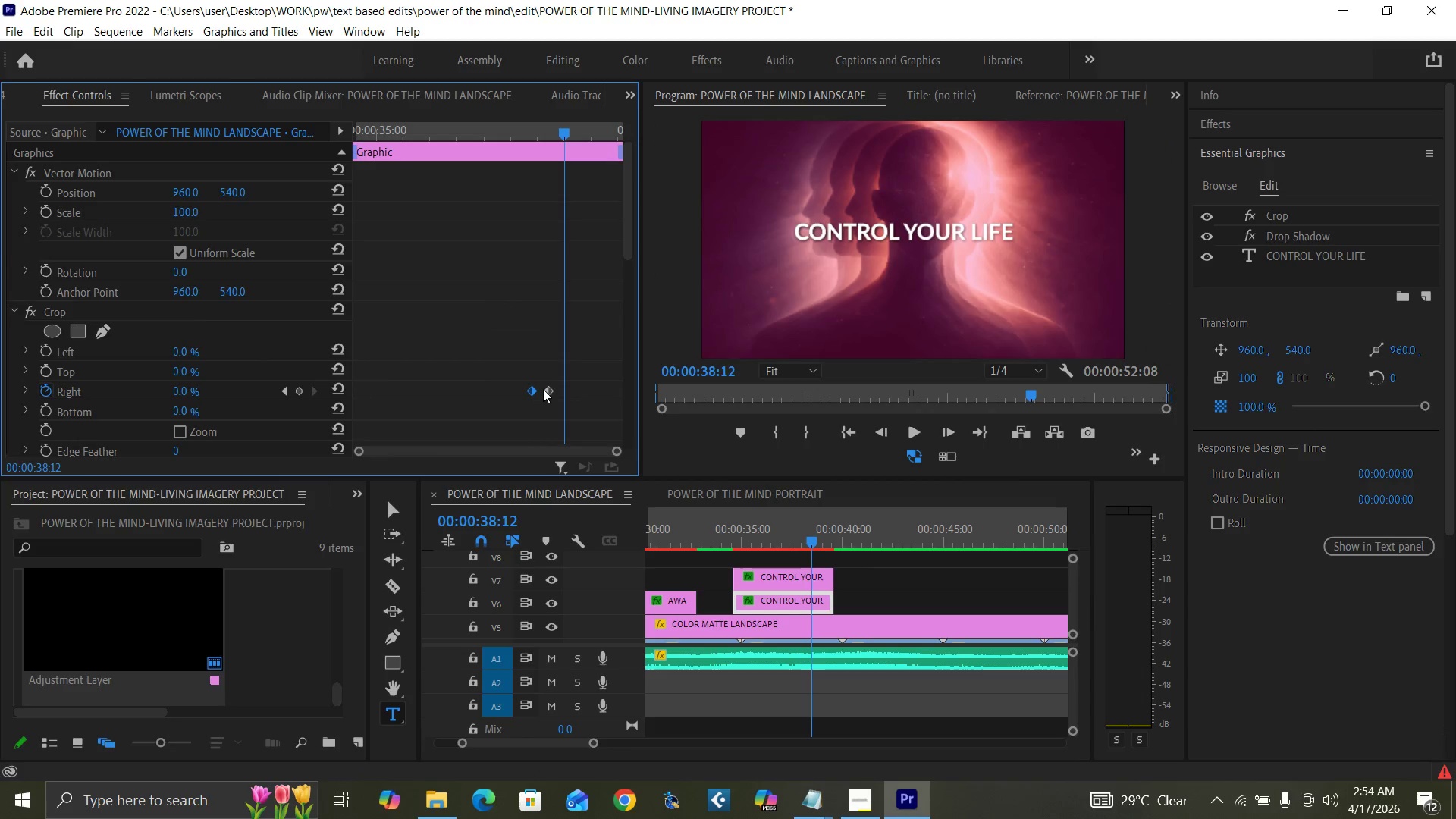 
key(ArrowRight)
 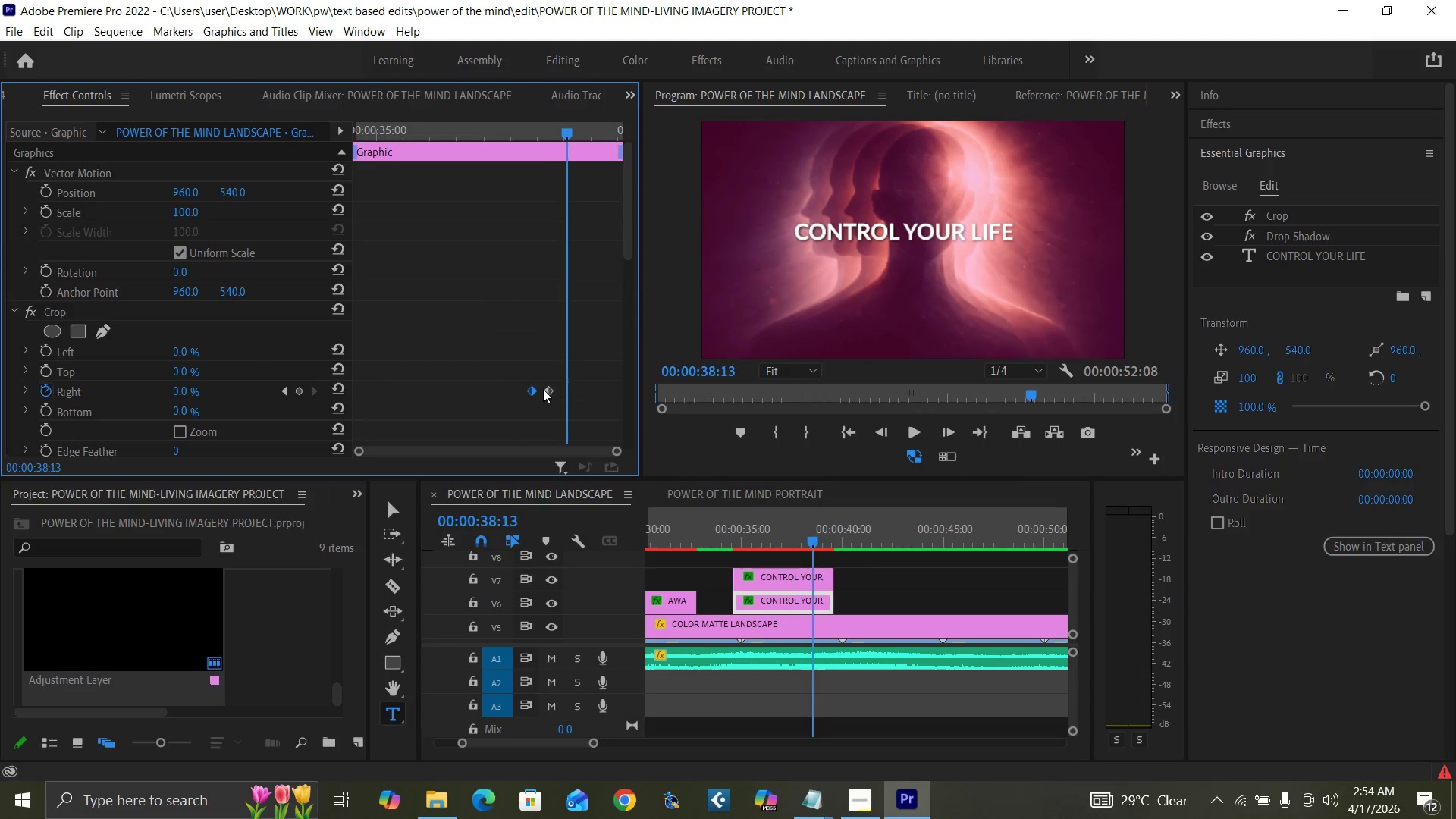 
key(ArrowRight)
 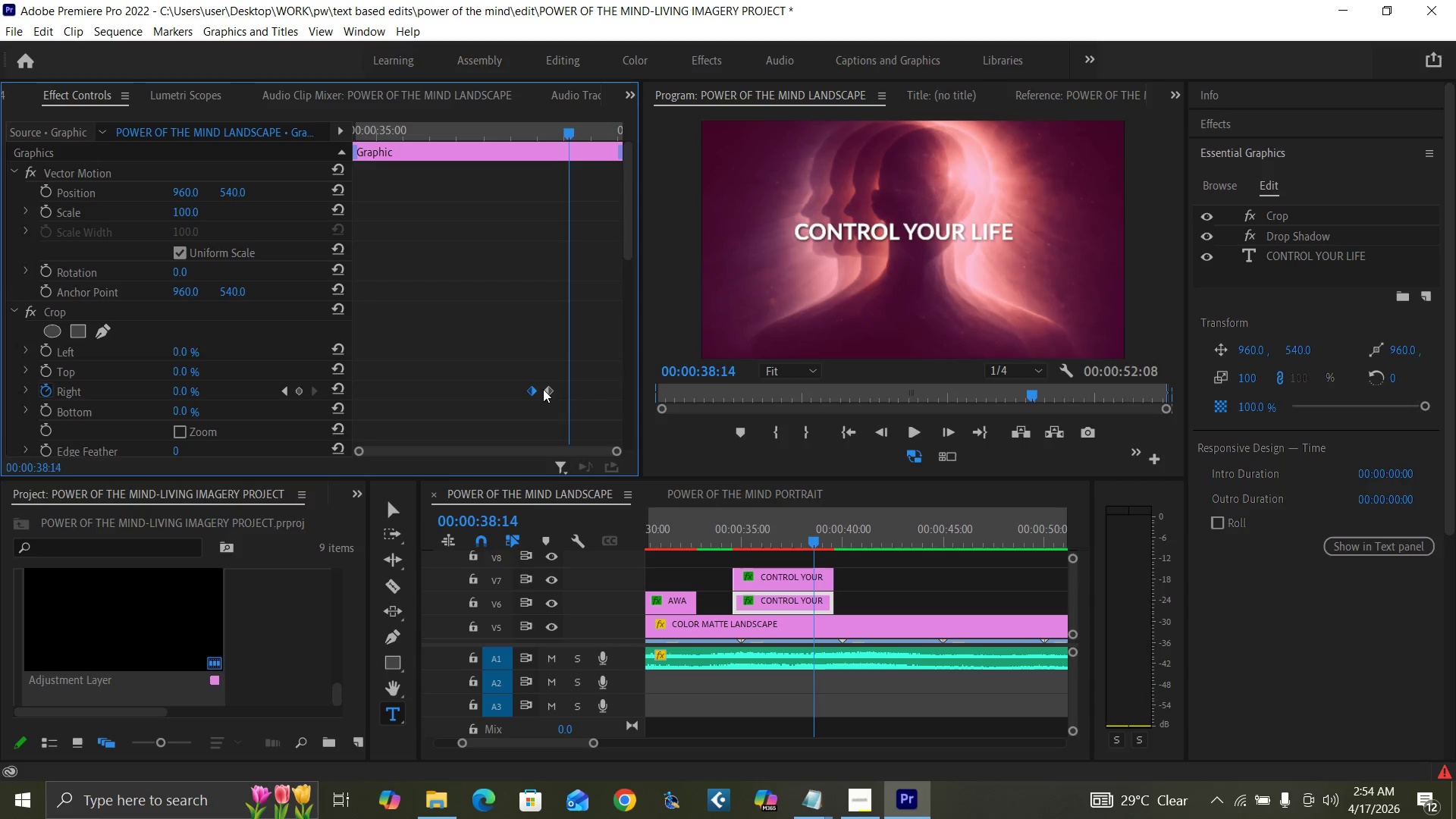 
key(ArrowRight)
 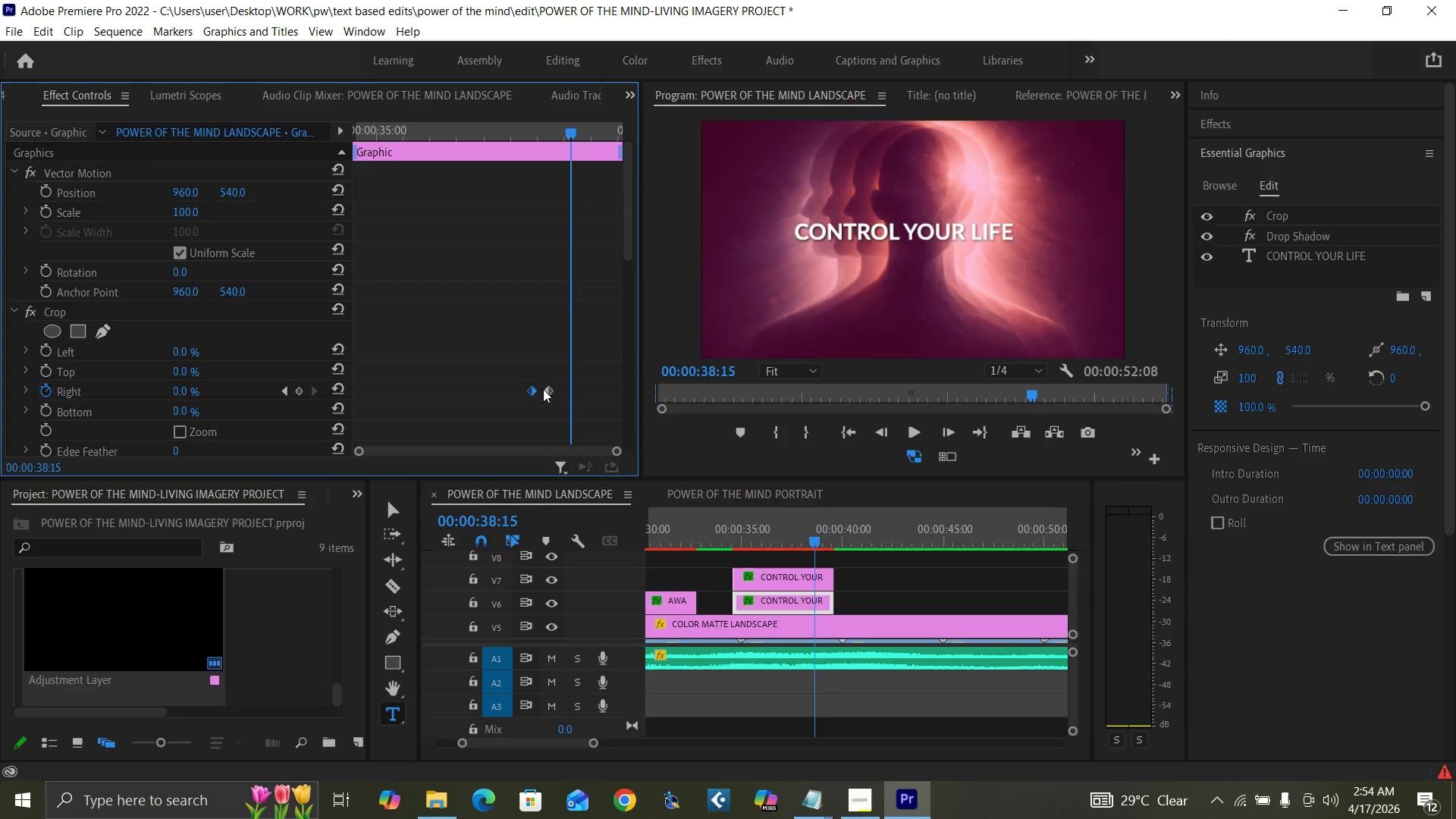 
key(ArrowRight)
 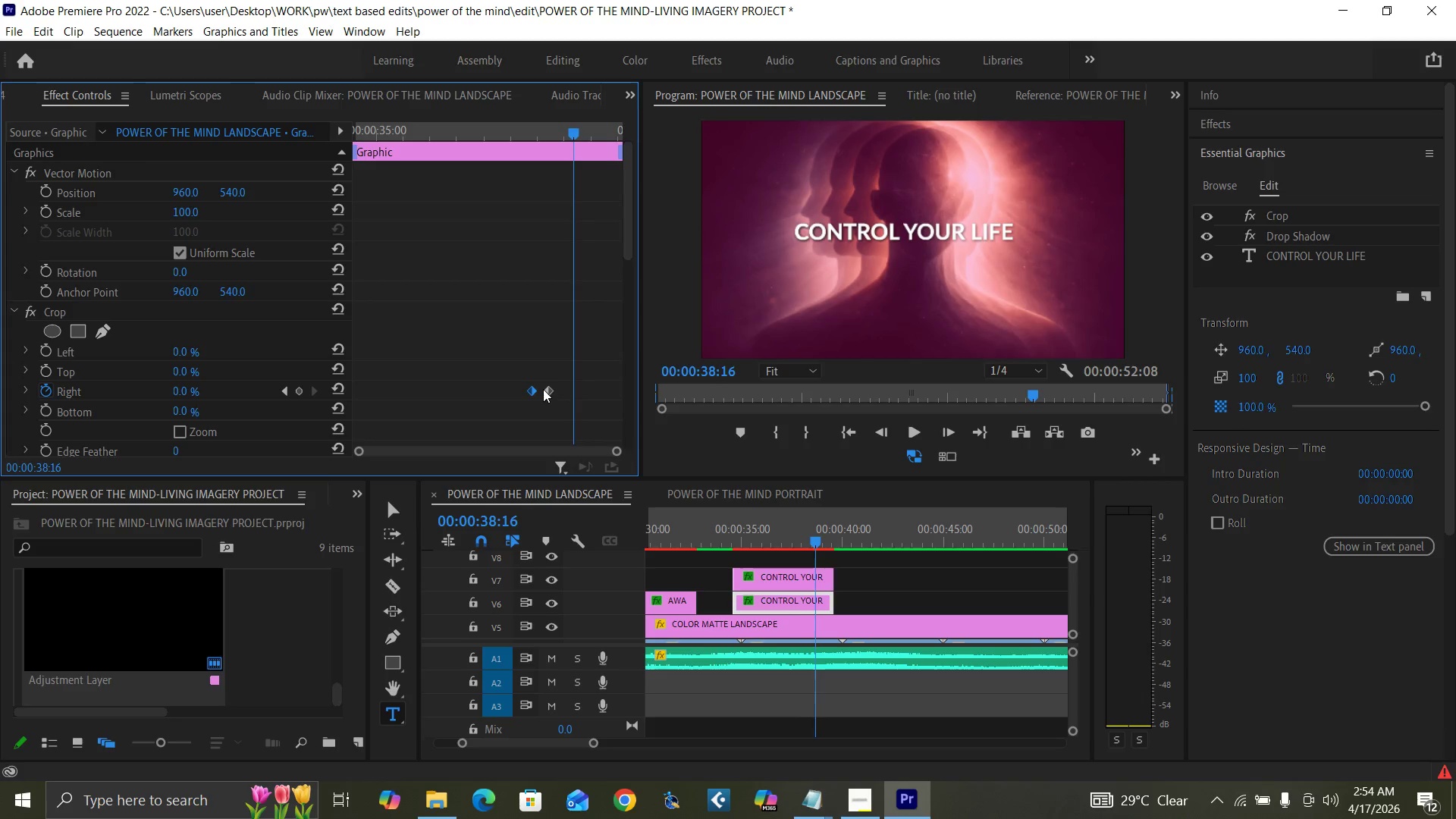 
key(ArrowRight)
 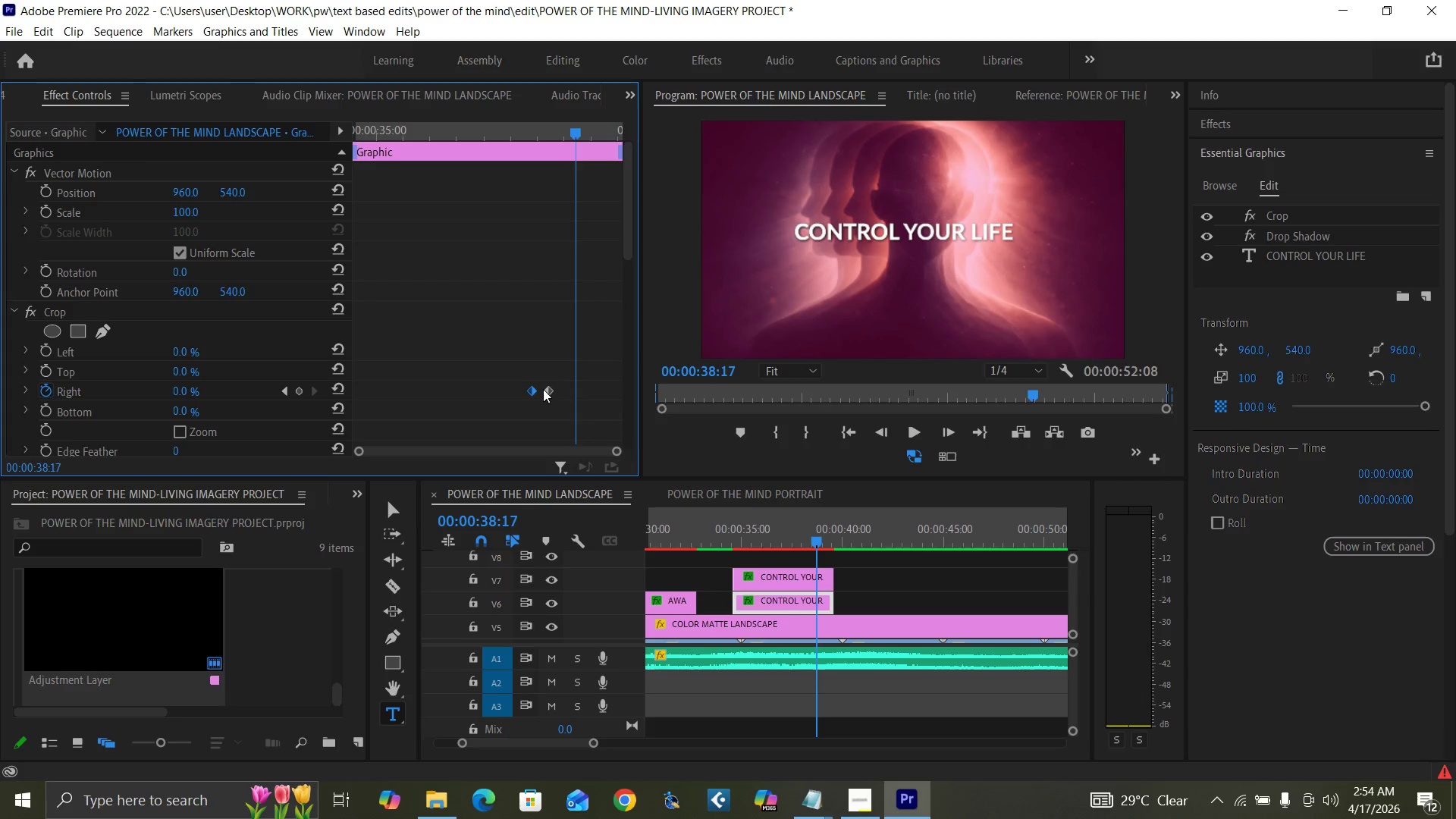 
key(ArrowRight)
 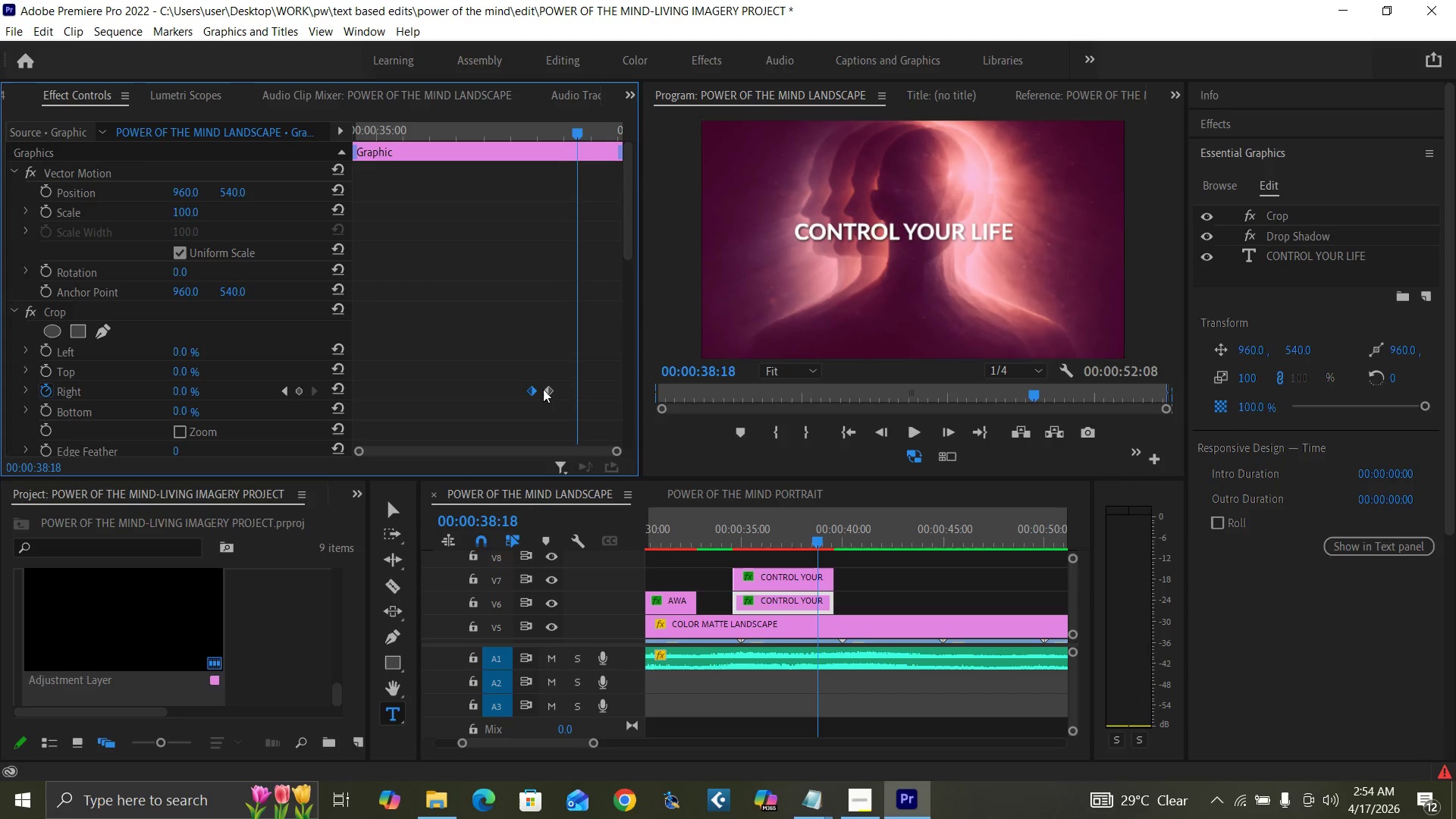 
key(ArrowRight)
 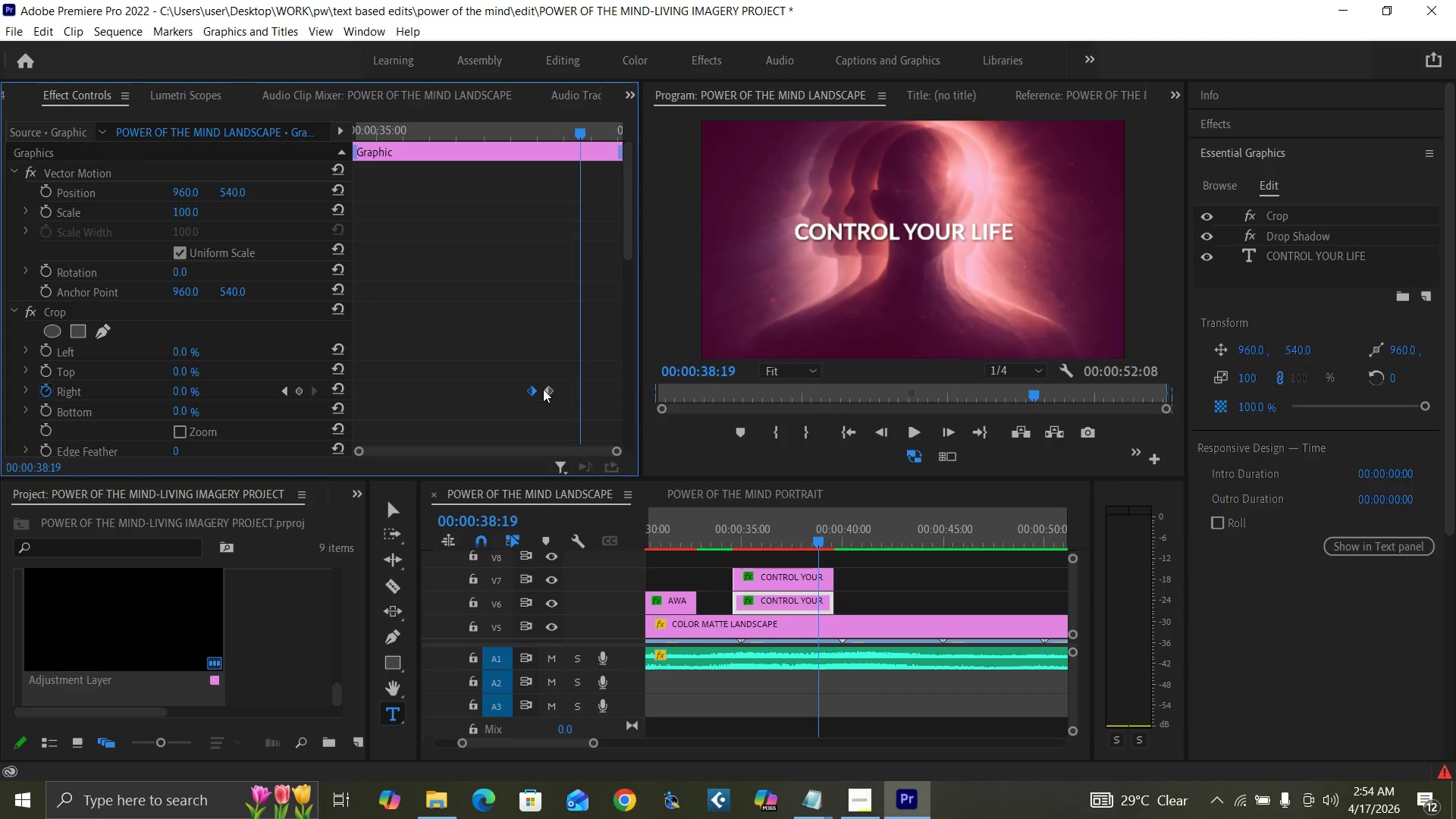 
key(ArrowRight)
 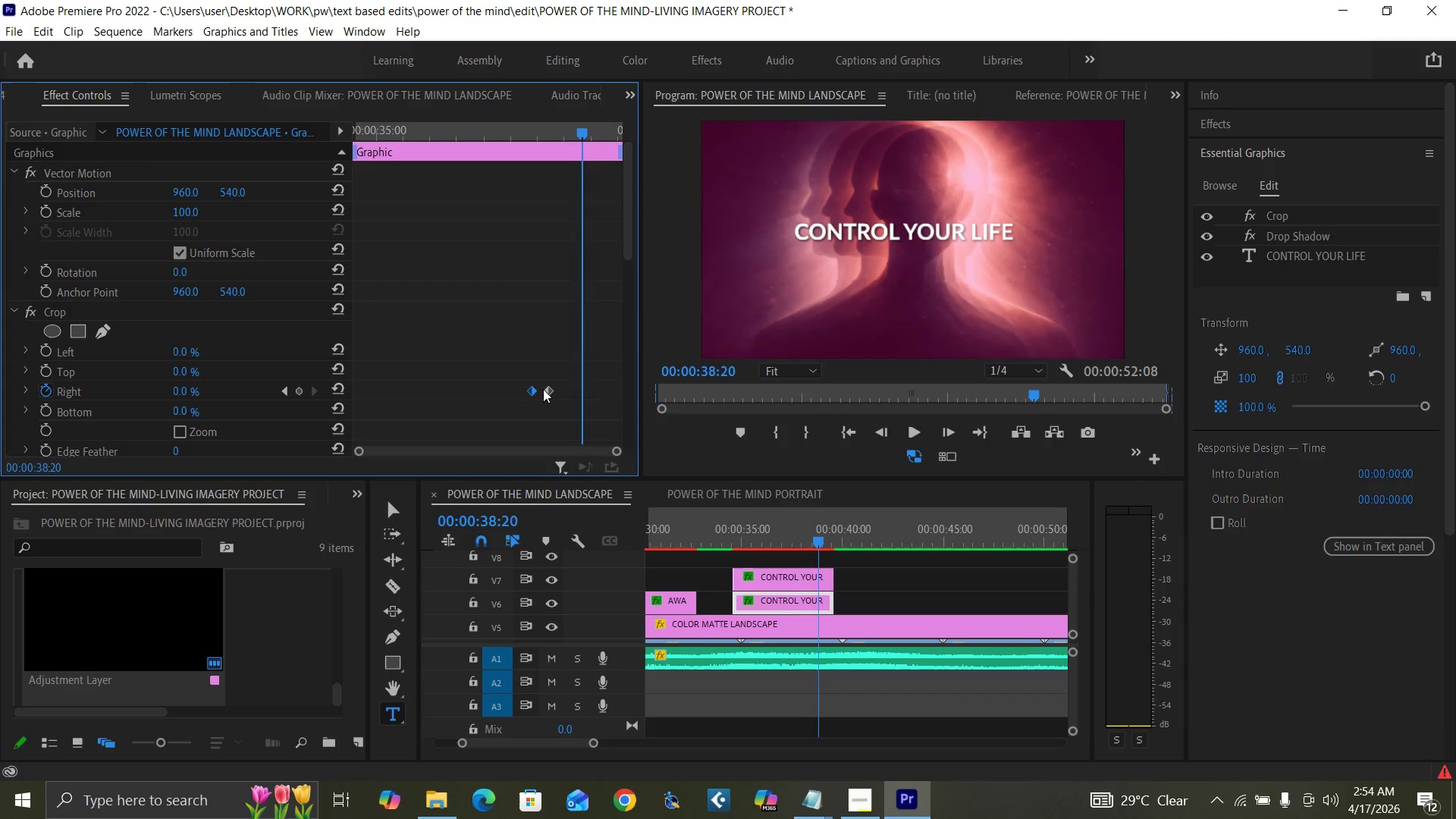 
key(ArrowRight)
 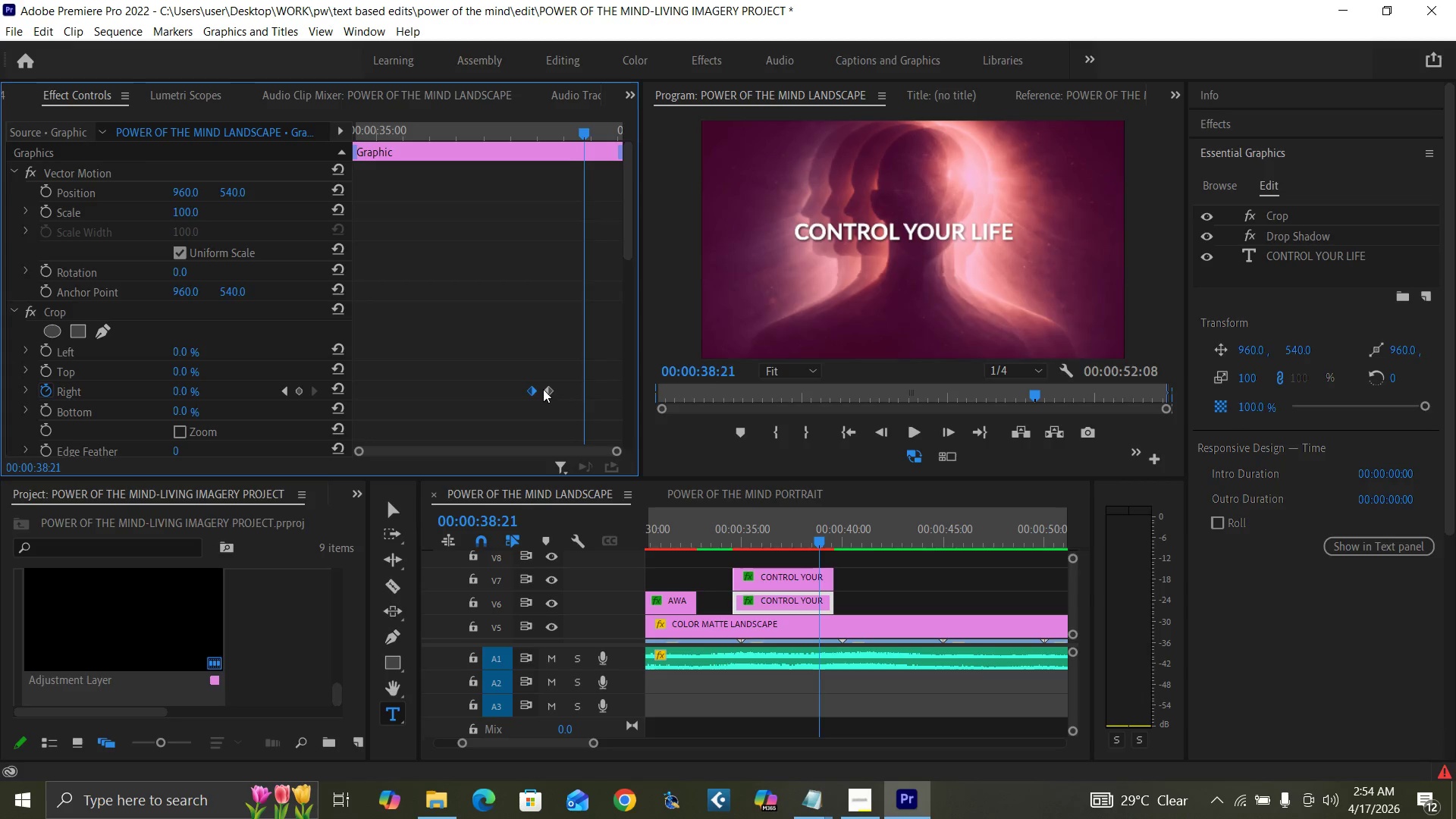 
key(ArrowRight)
 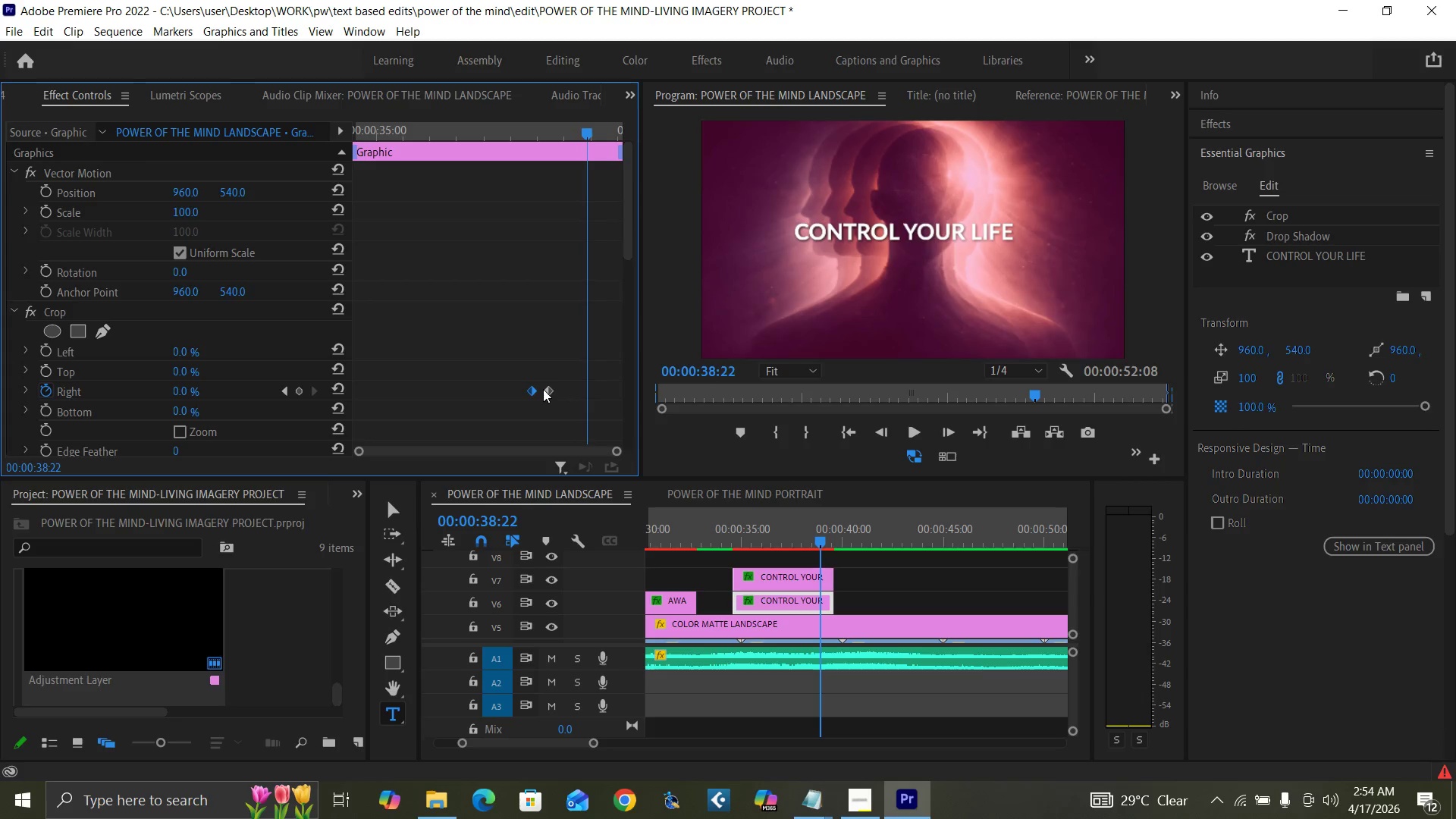 
key(ArrowRight)
 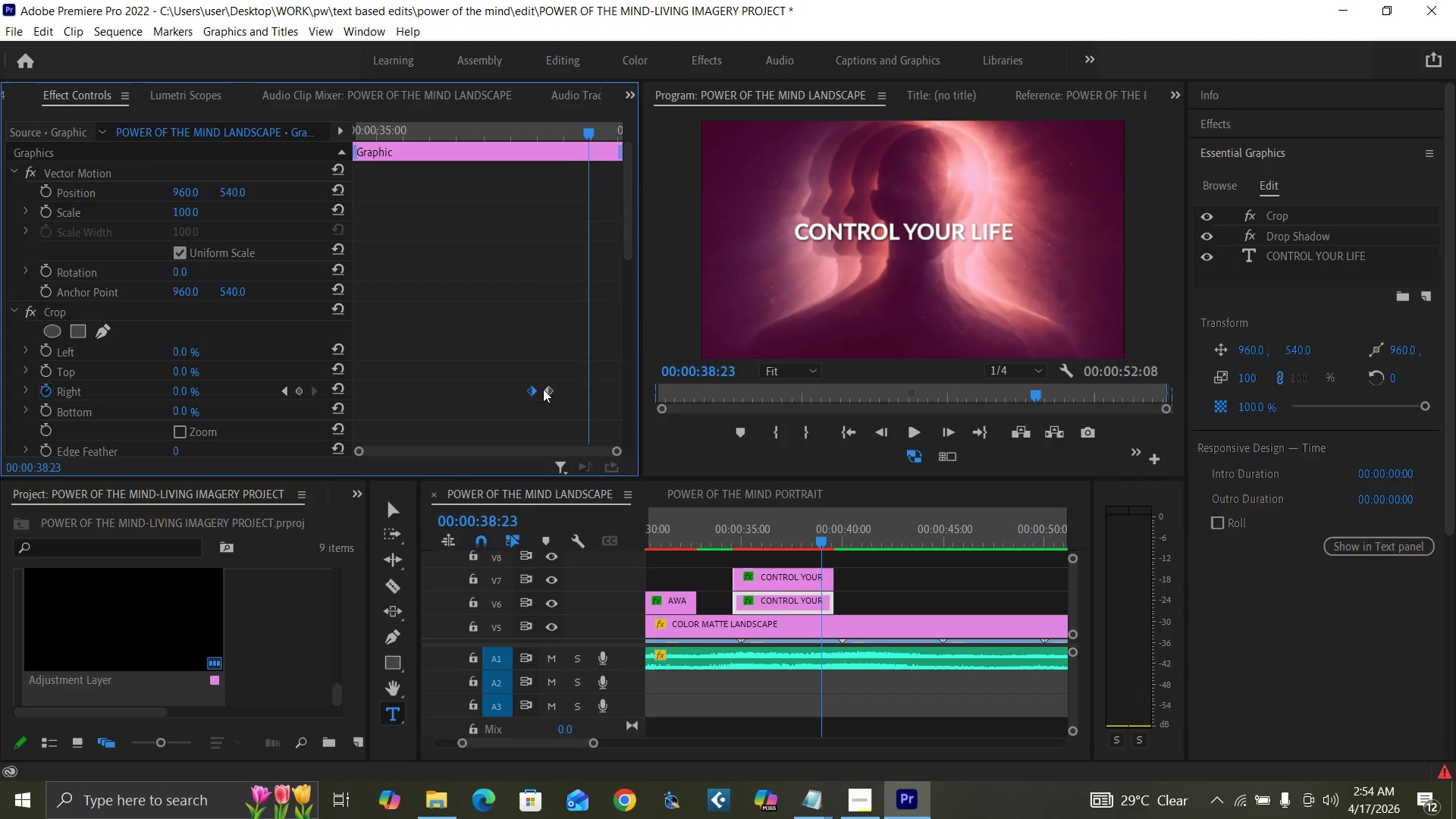 
key(ArrowRight)
 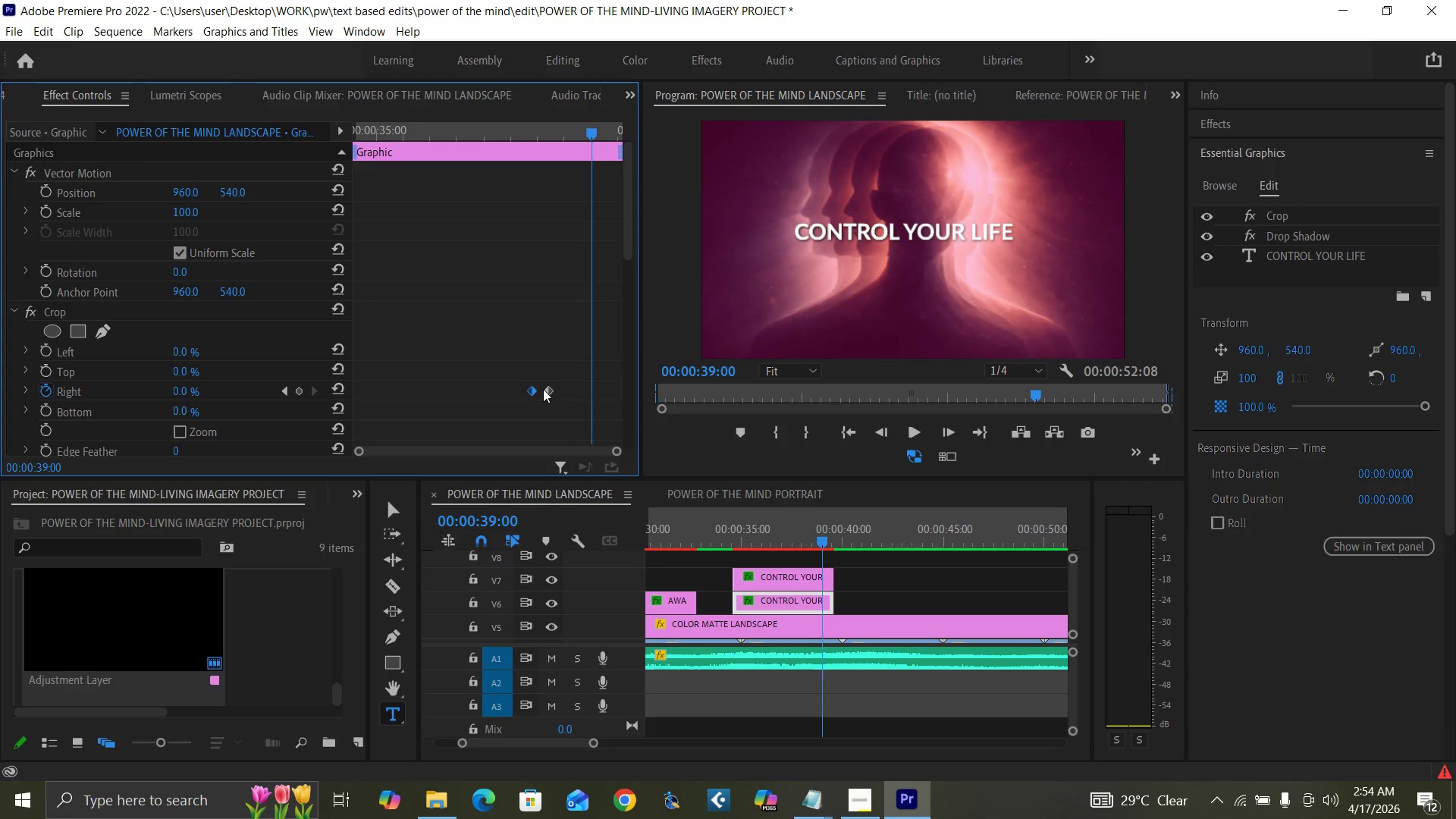 
key(ArrowRight)
 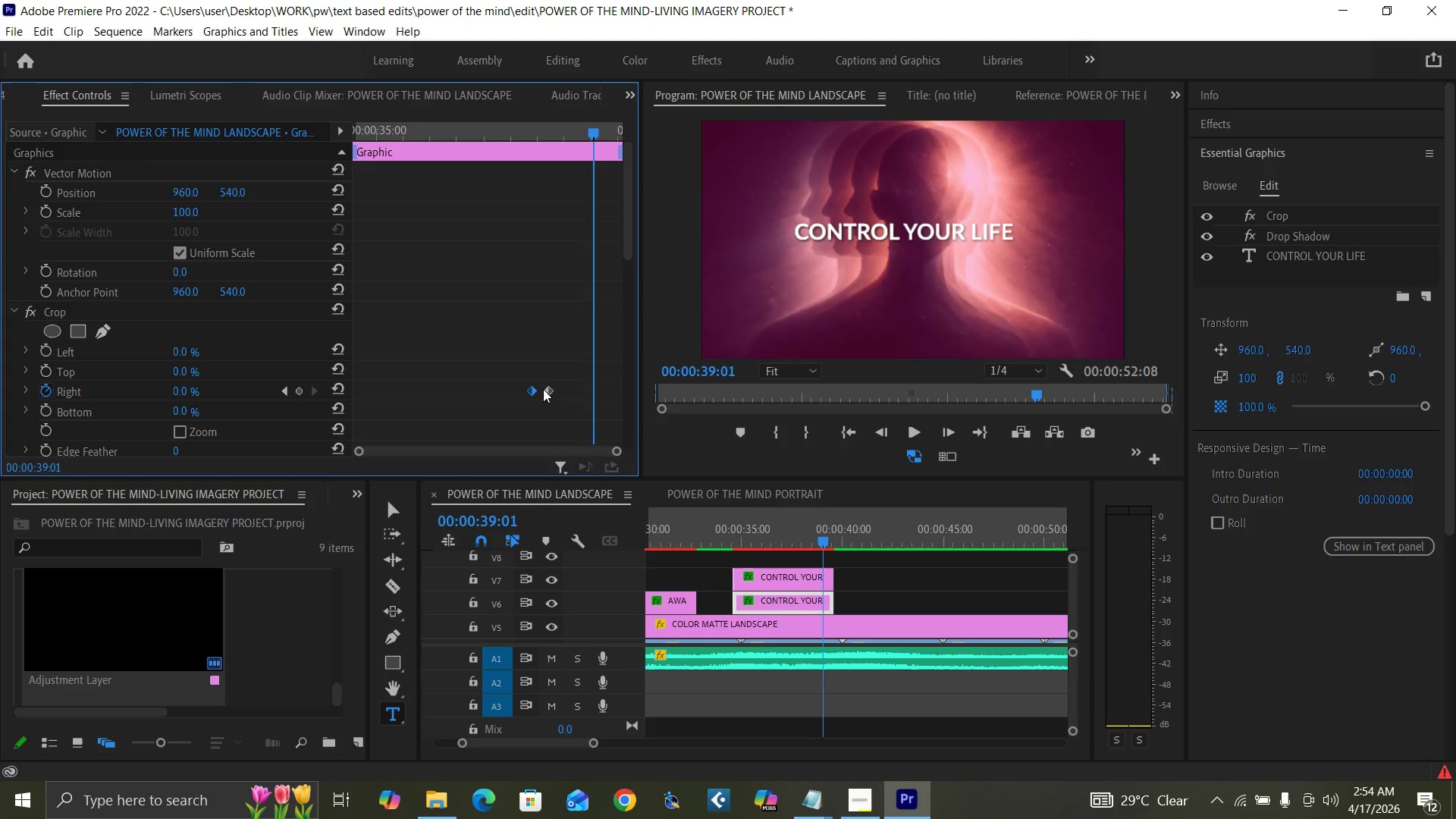 
key(ArrowRight)
 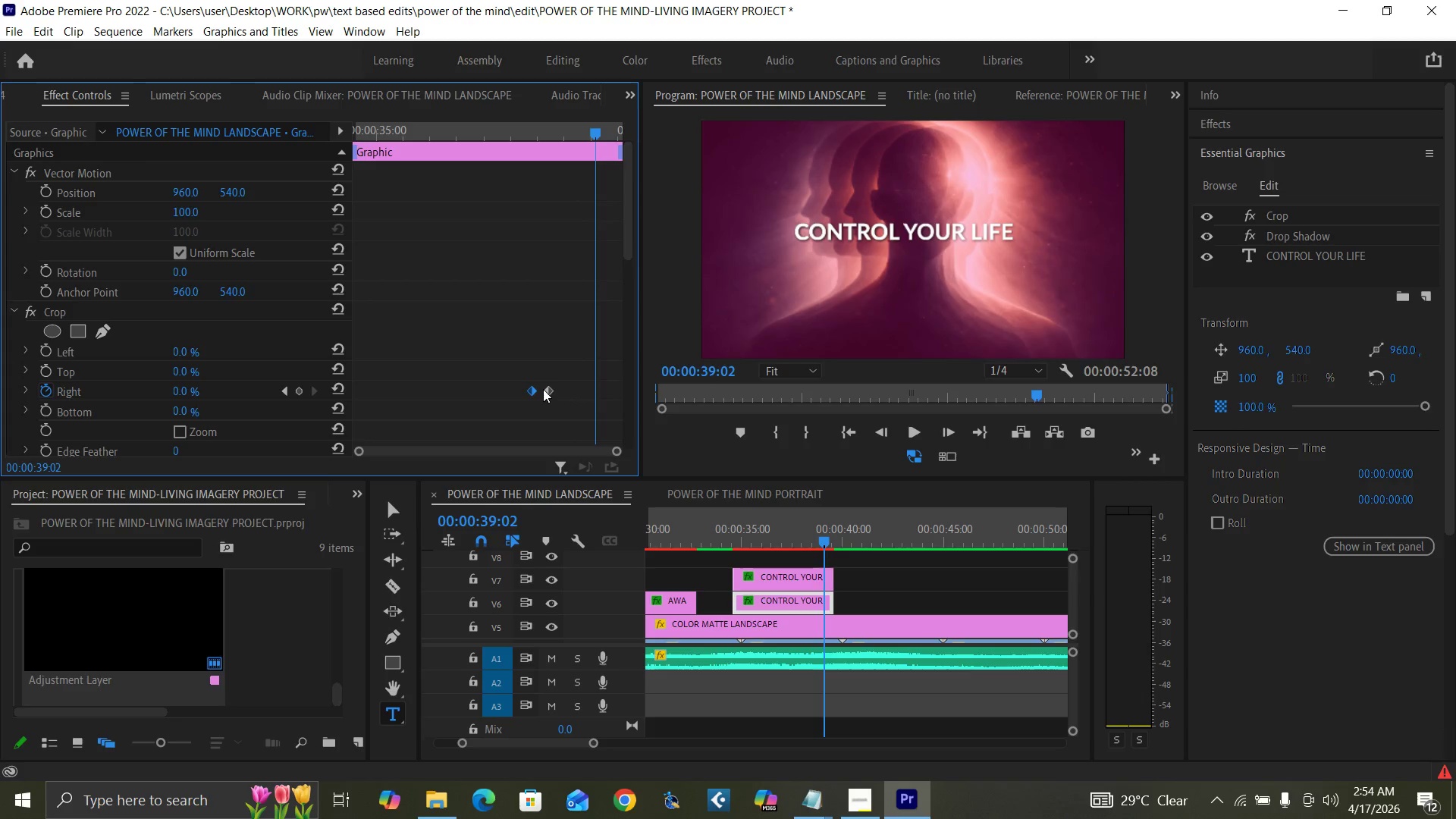 
key(ArrowRight)
 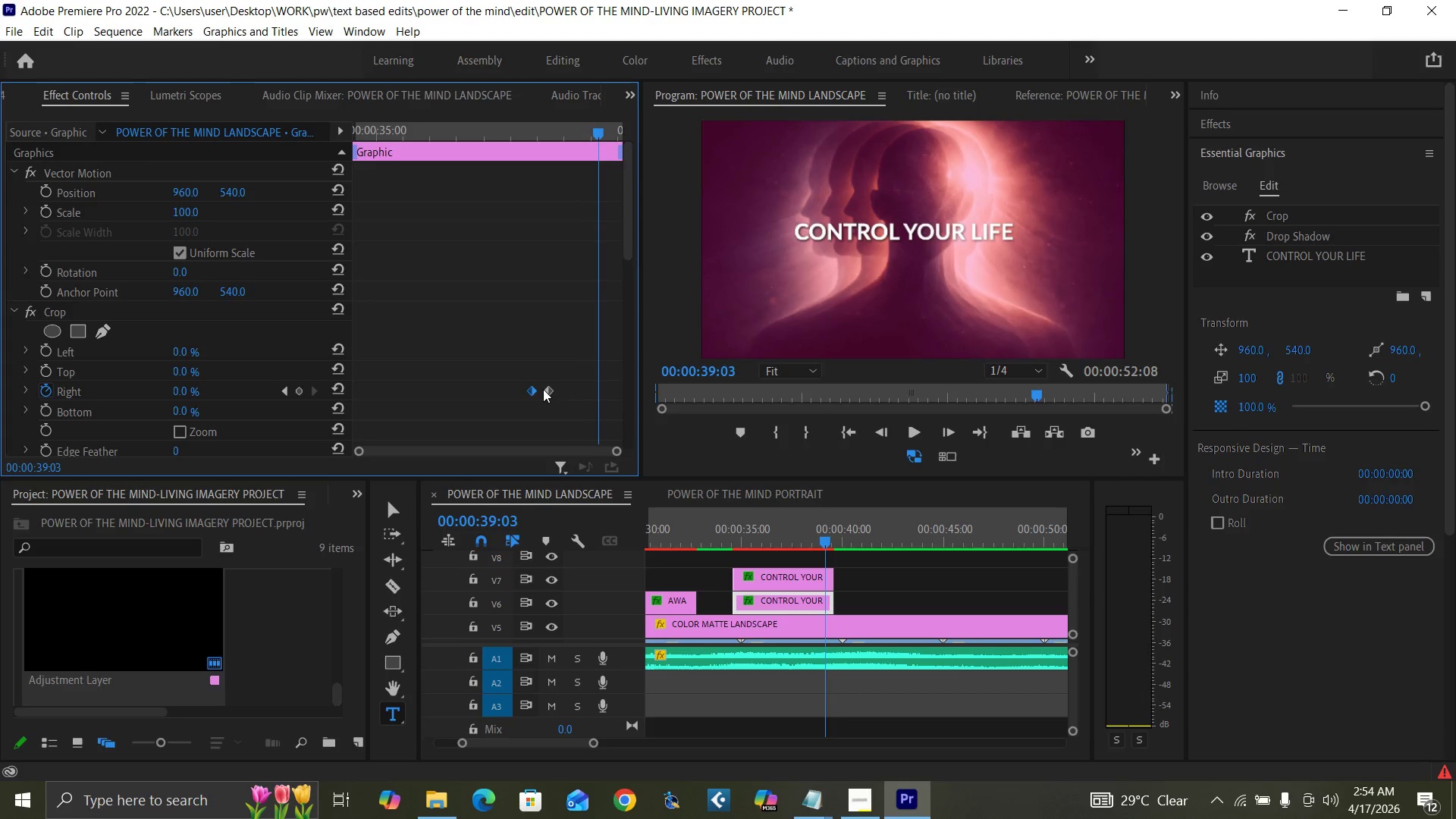 
key(ArrowRight)
 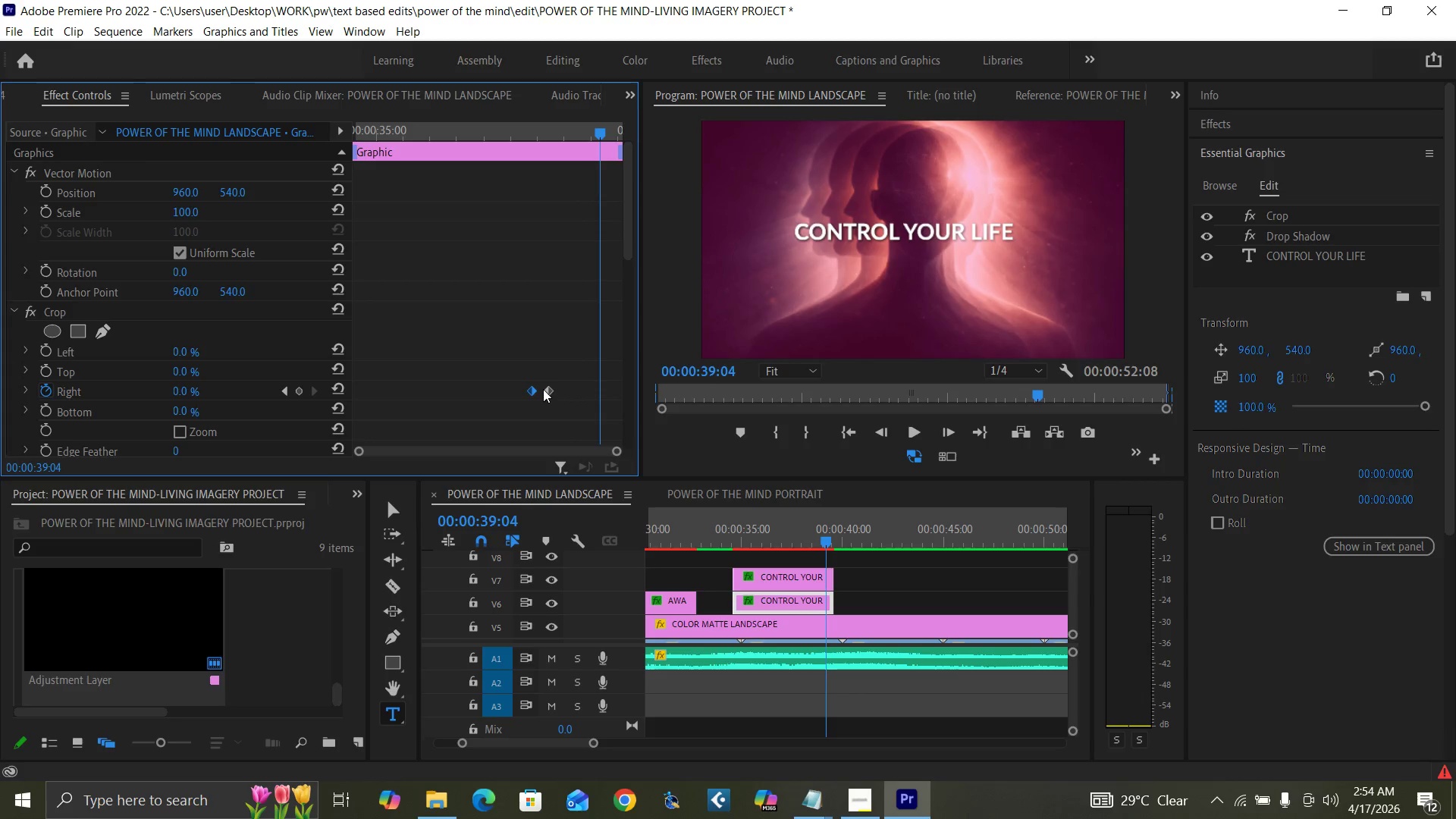 
key(ArrowRight)
 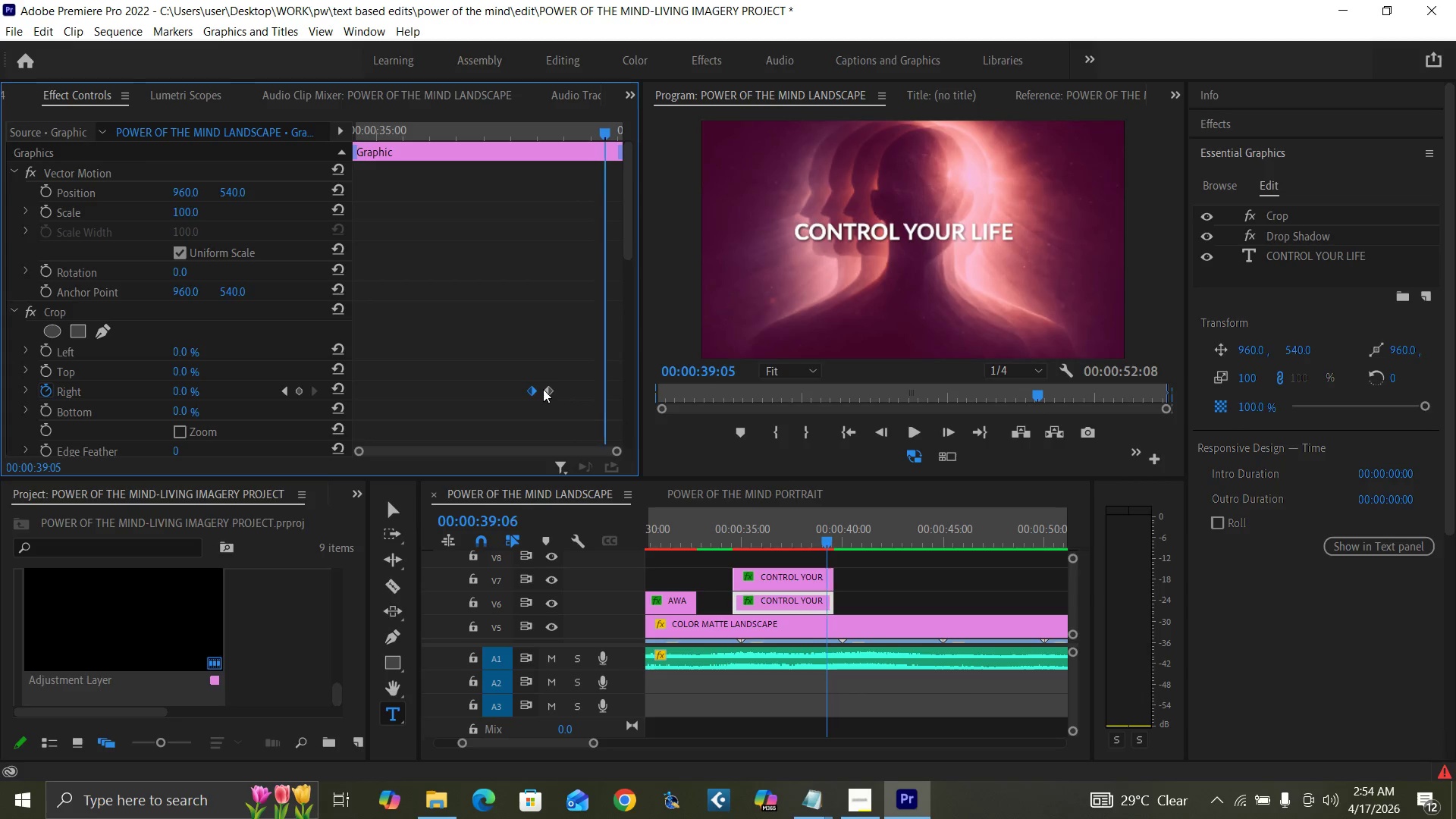 
key(ArrowRight)
 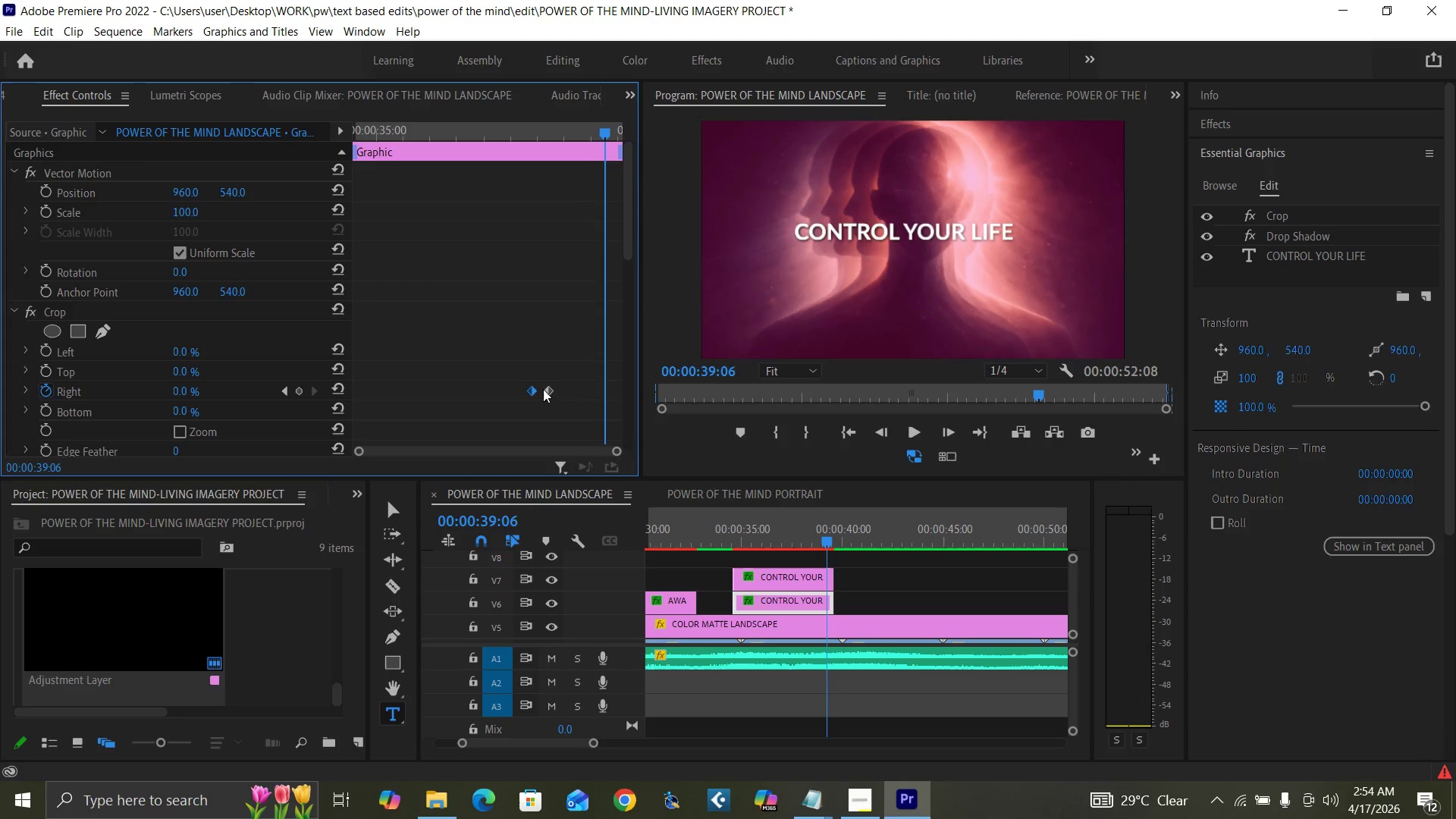 
key(ArrowRight)
 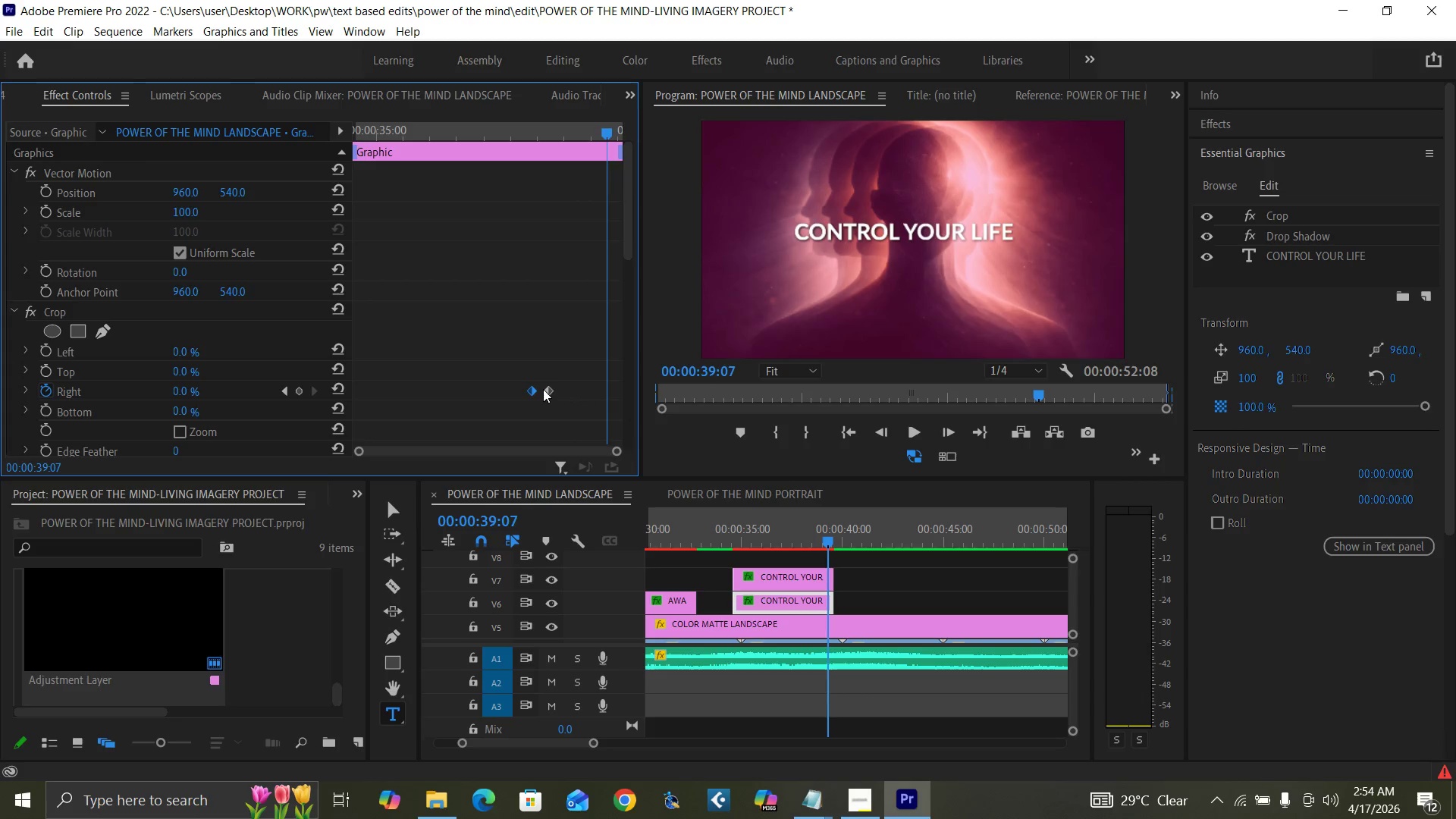 
key(ArrowRight)
 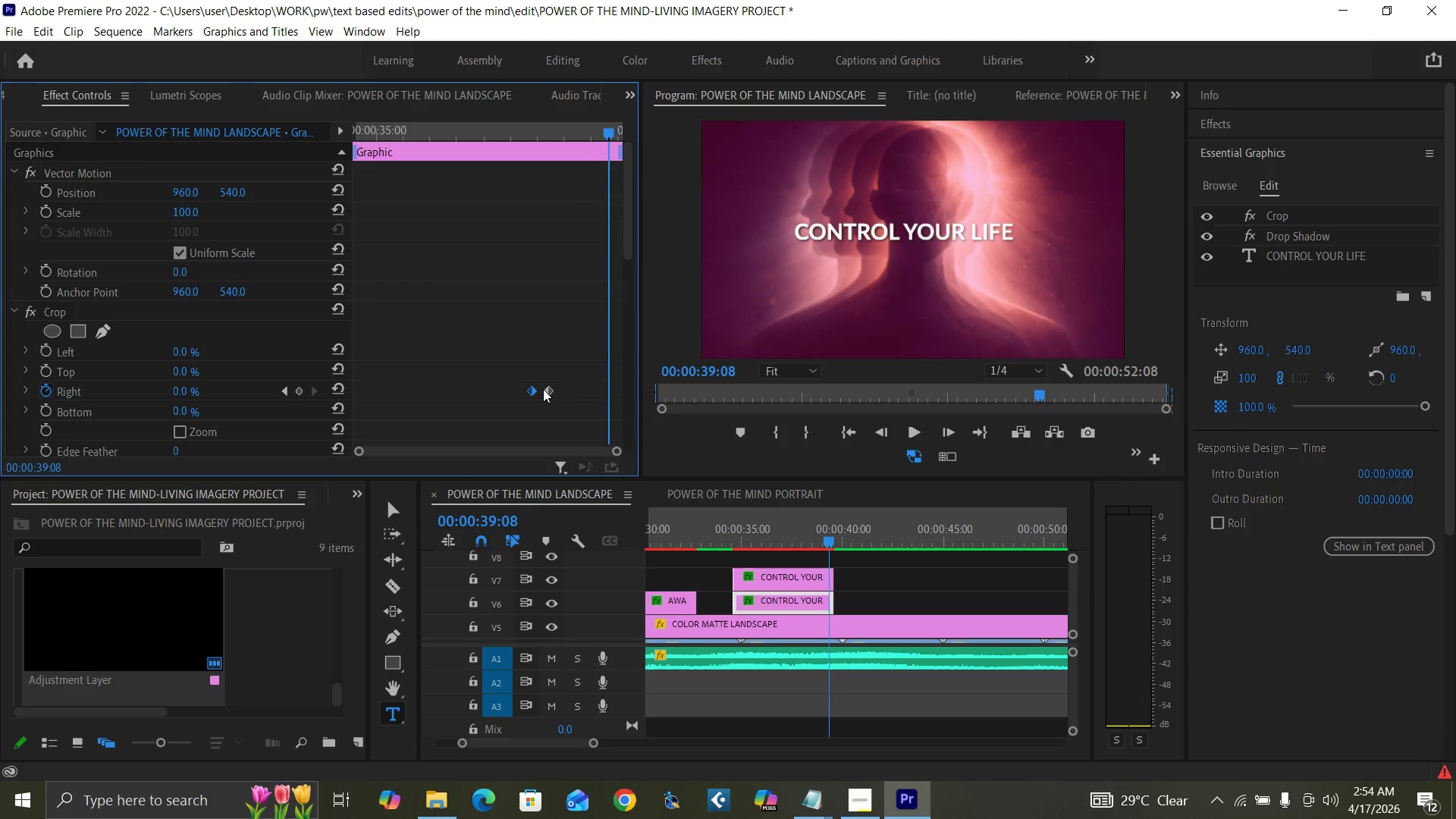 
key(ArrowRight)
 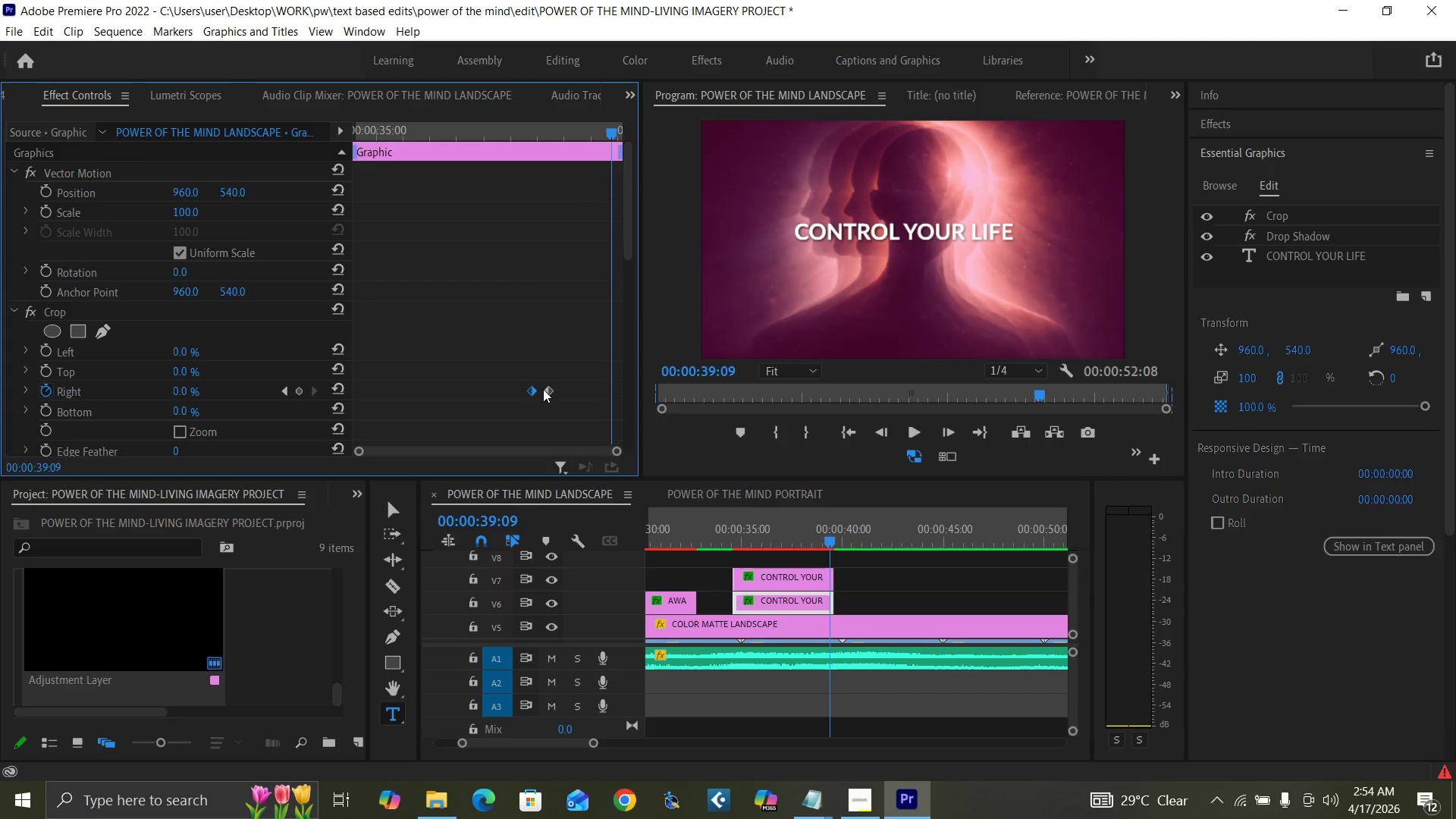 
key(ArrowRight)
 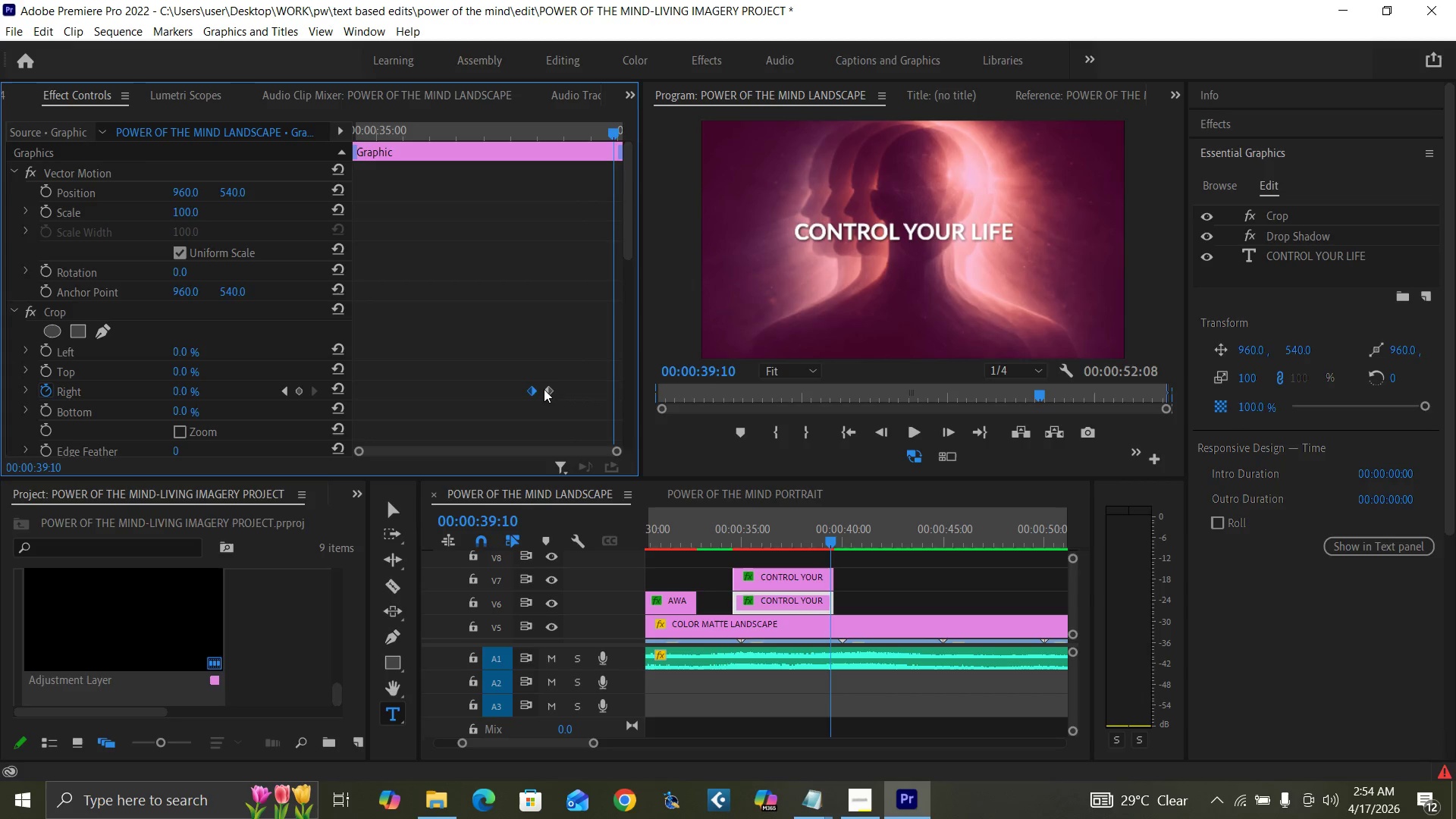 
left_click_drag(start_coordinate=[544, 389], to_coordinate=[610, 403])
 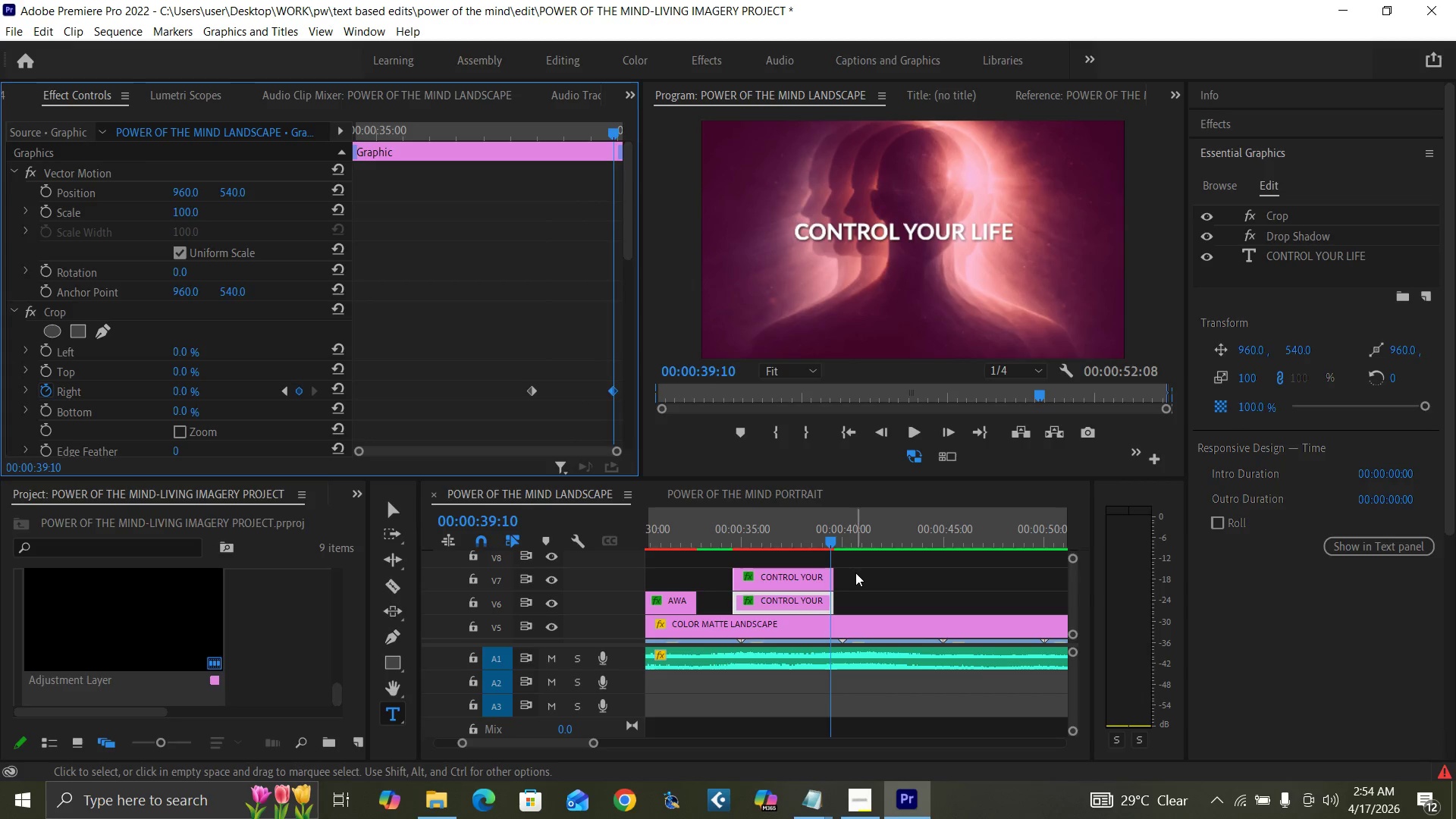 
left_click_drag(start_coordinate=[856, 573], to_coordinate=[827, 592])
 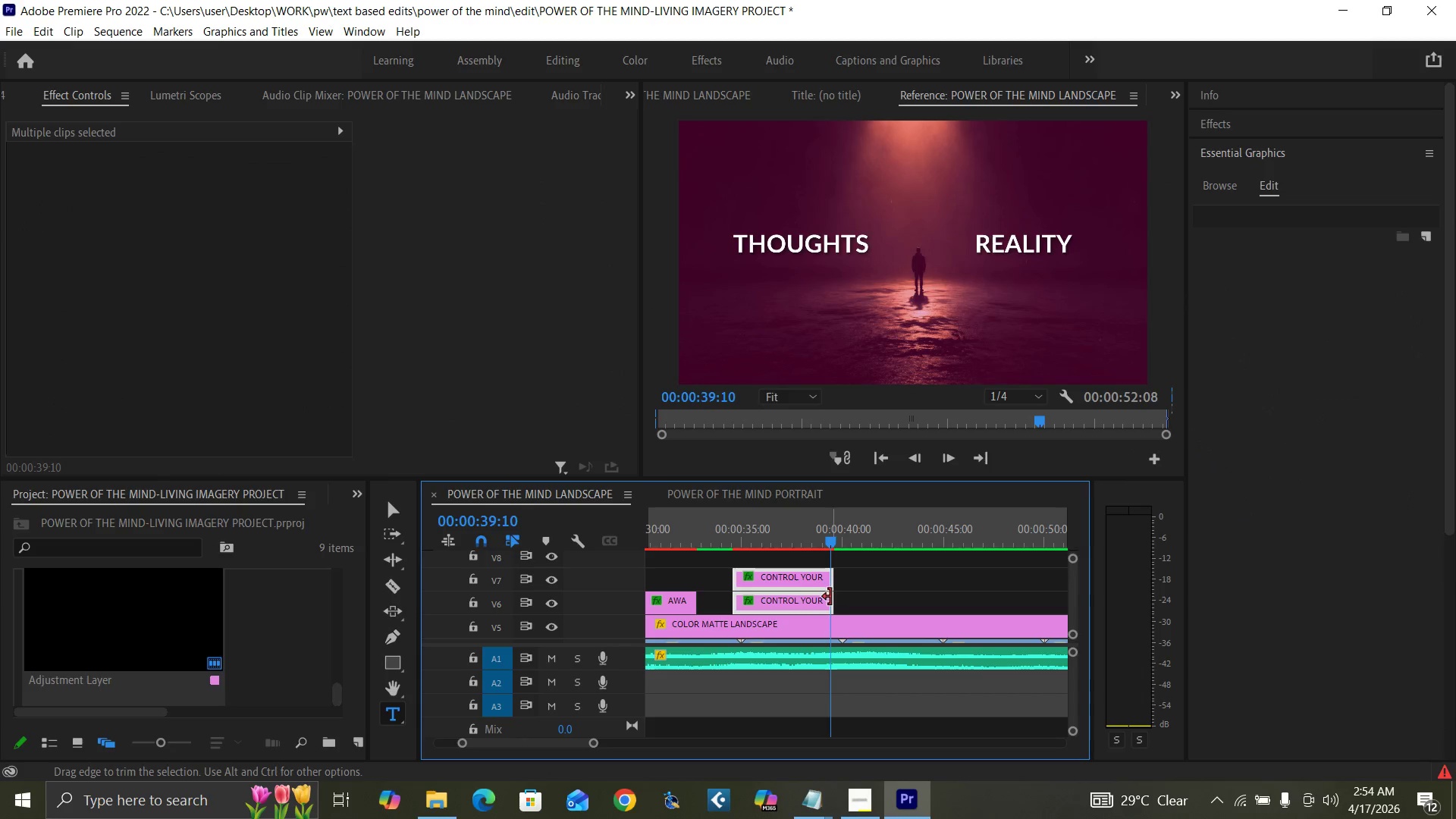 
left_click_drag(start_coordinate=[830, 597], to_coordinate=[877, 606])
 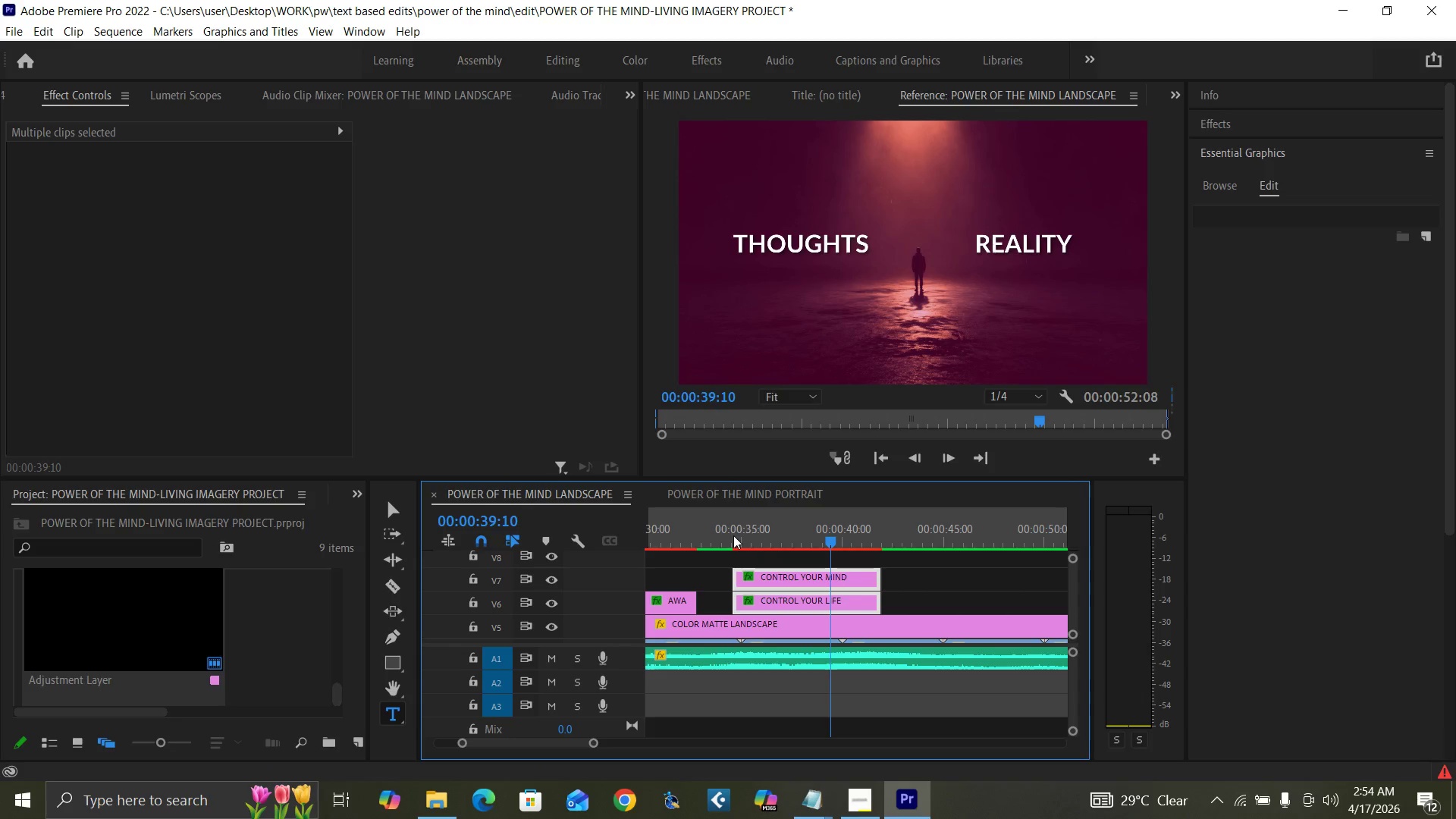 
left_click([729, 535])
 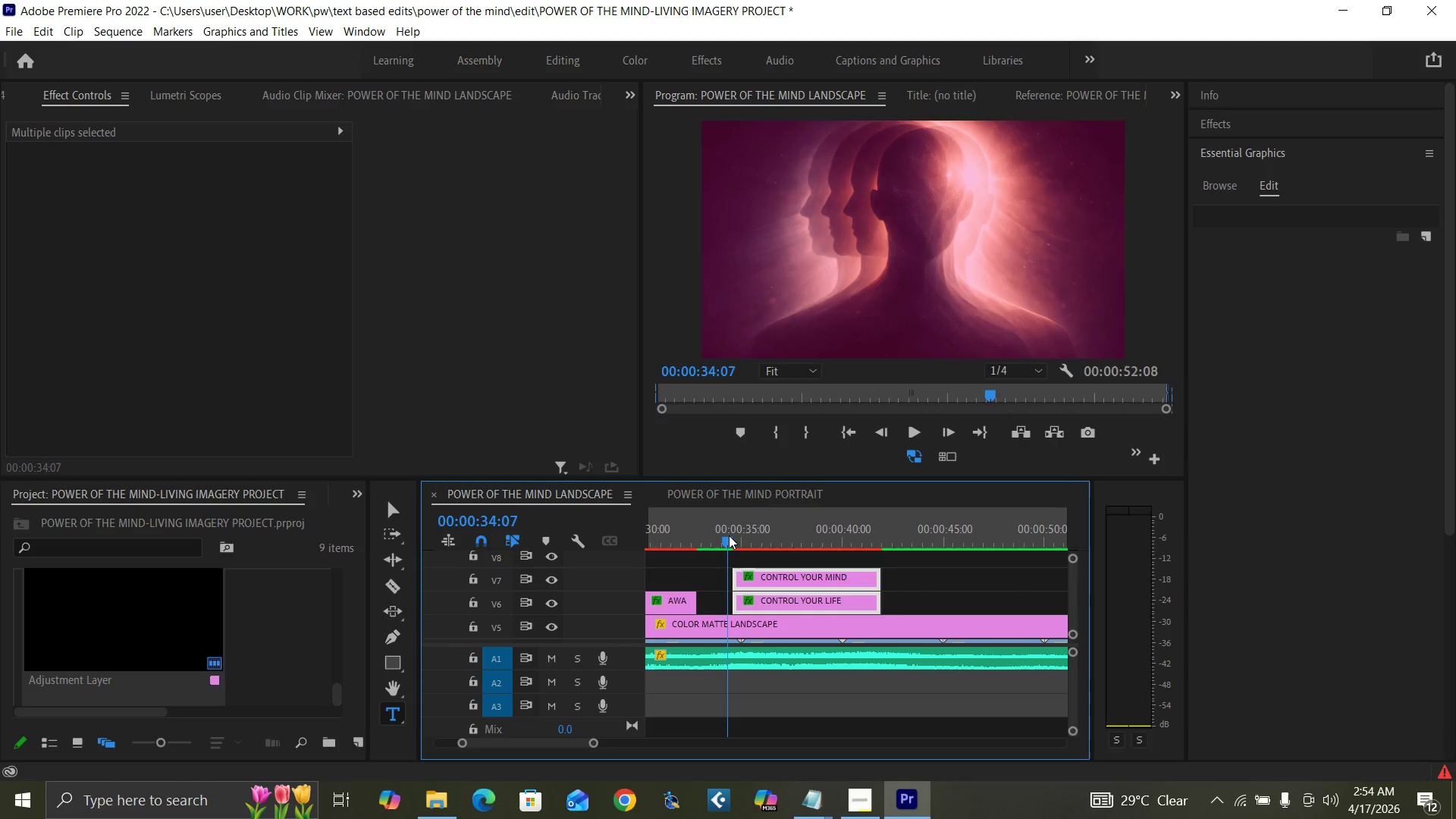 
key(Space)
 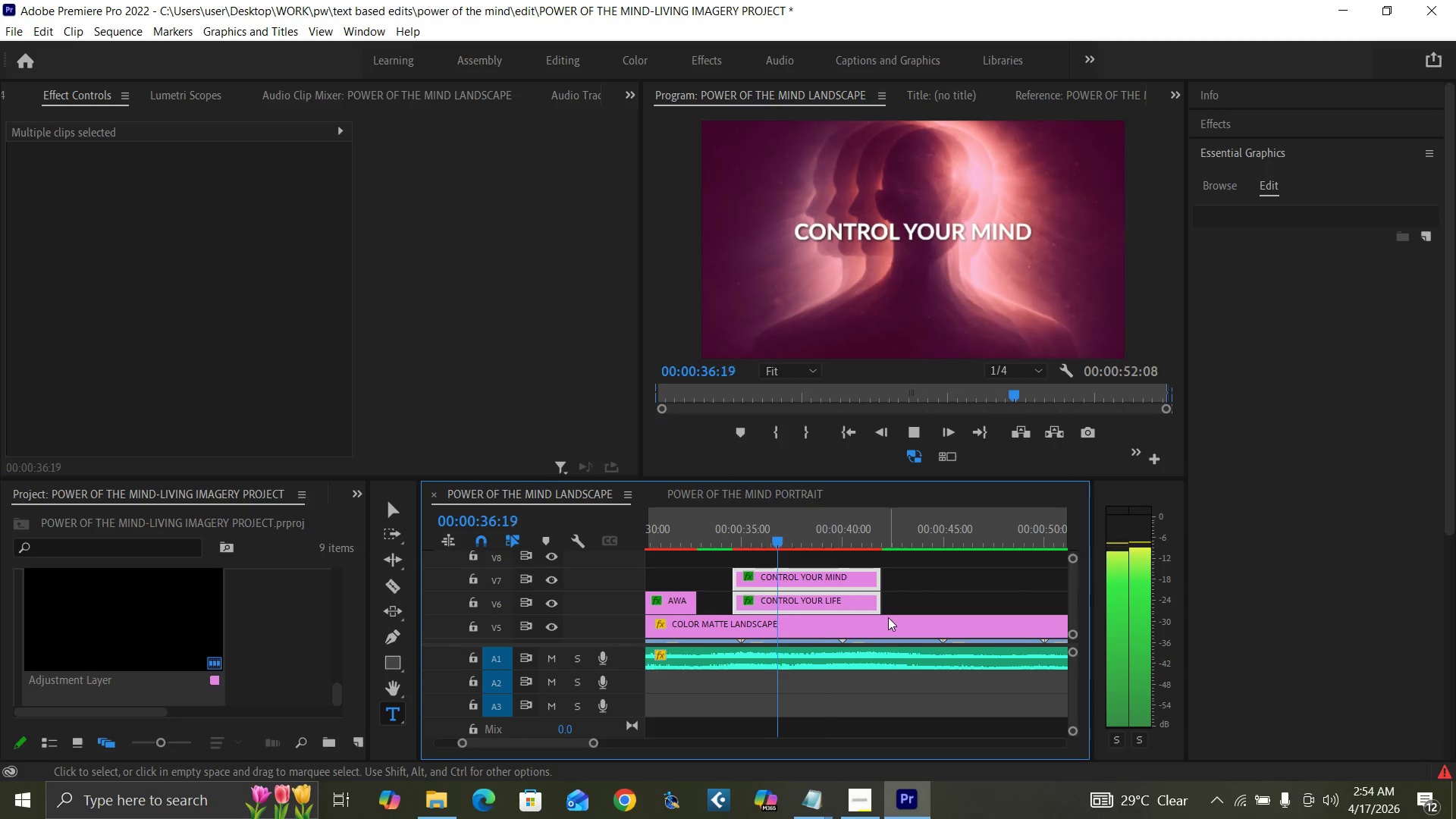 
mouse_move([868, 586])
 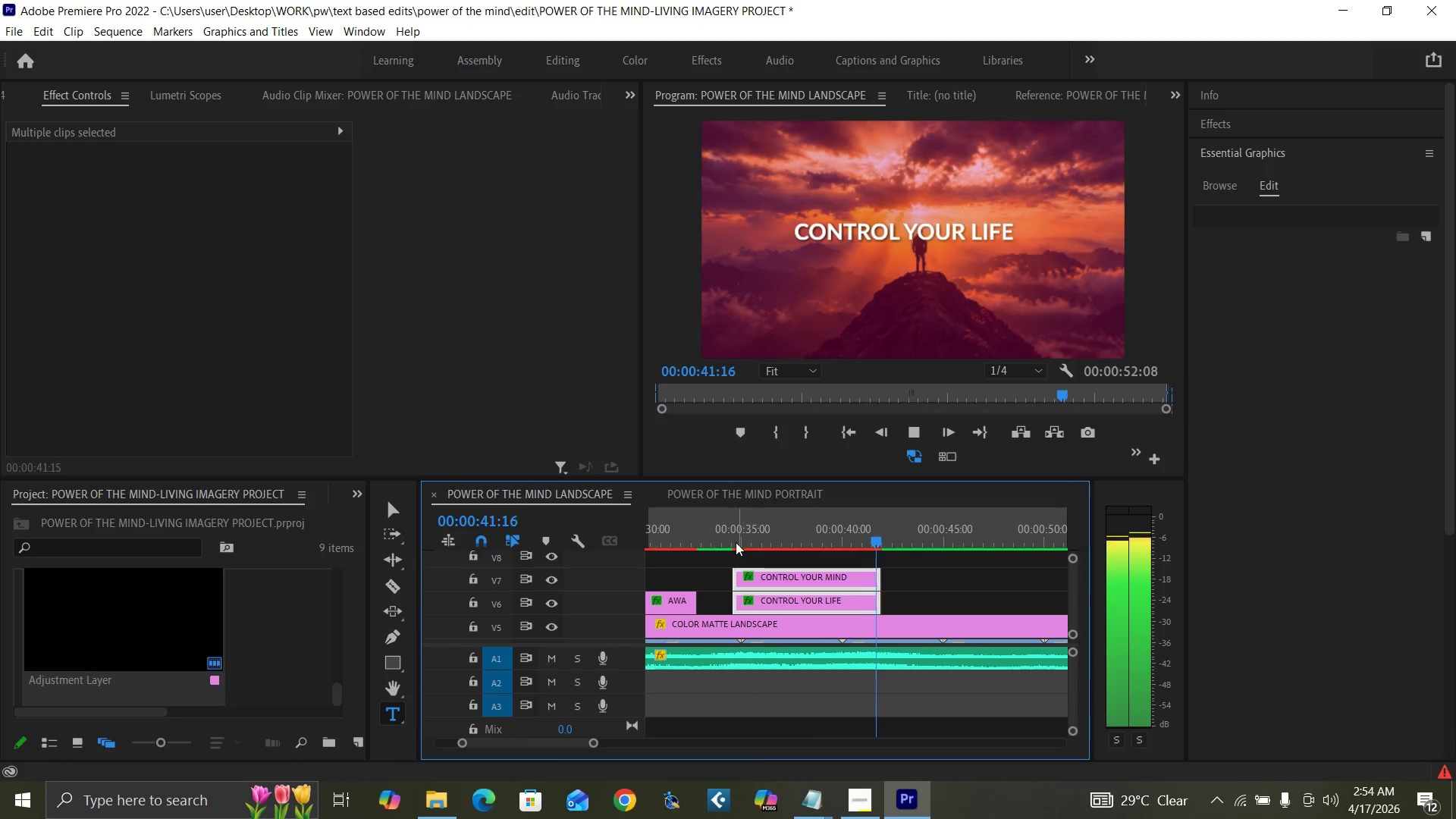 
left_click([728, 537])
 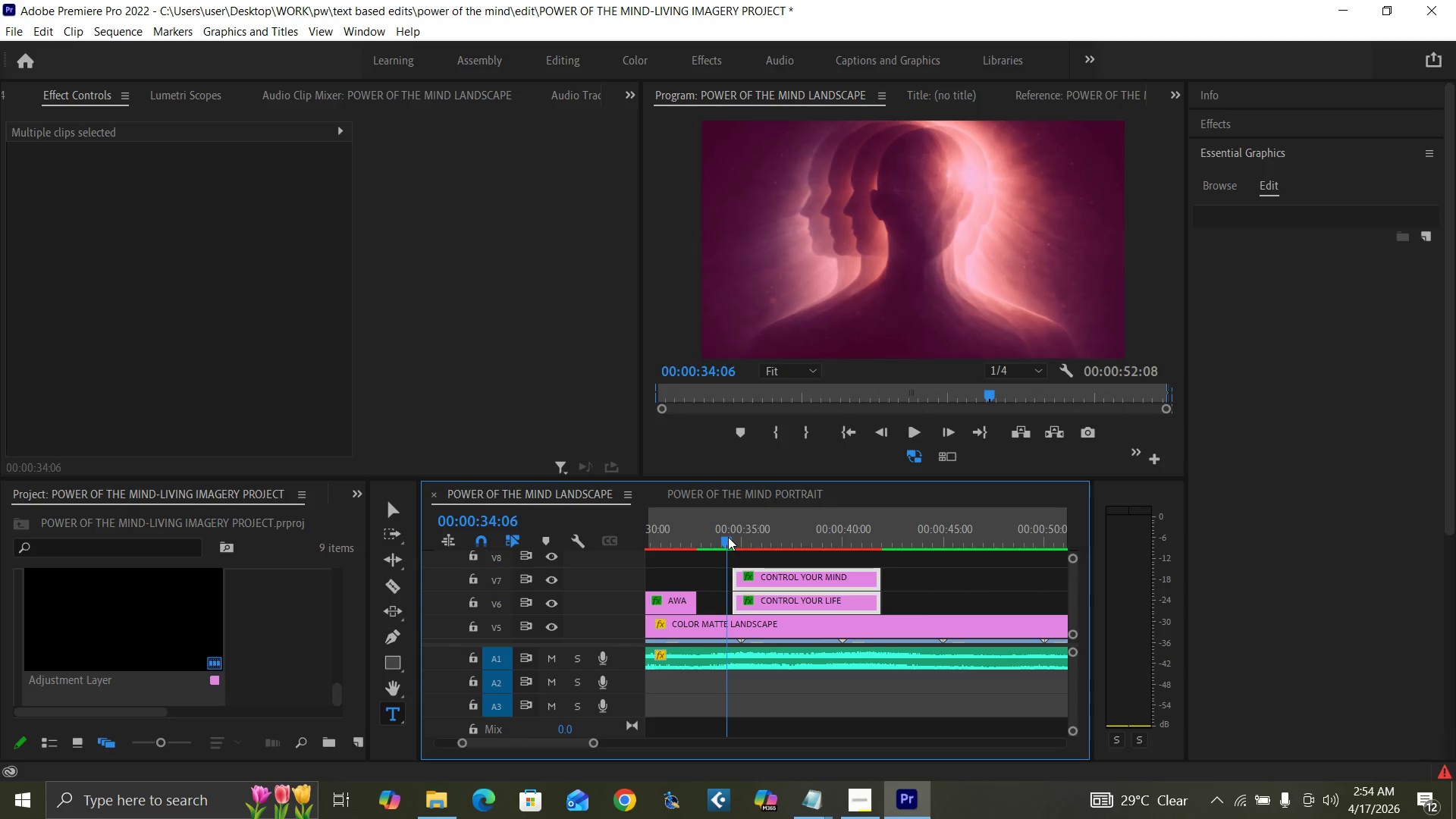 
key(Space)
 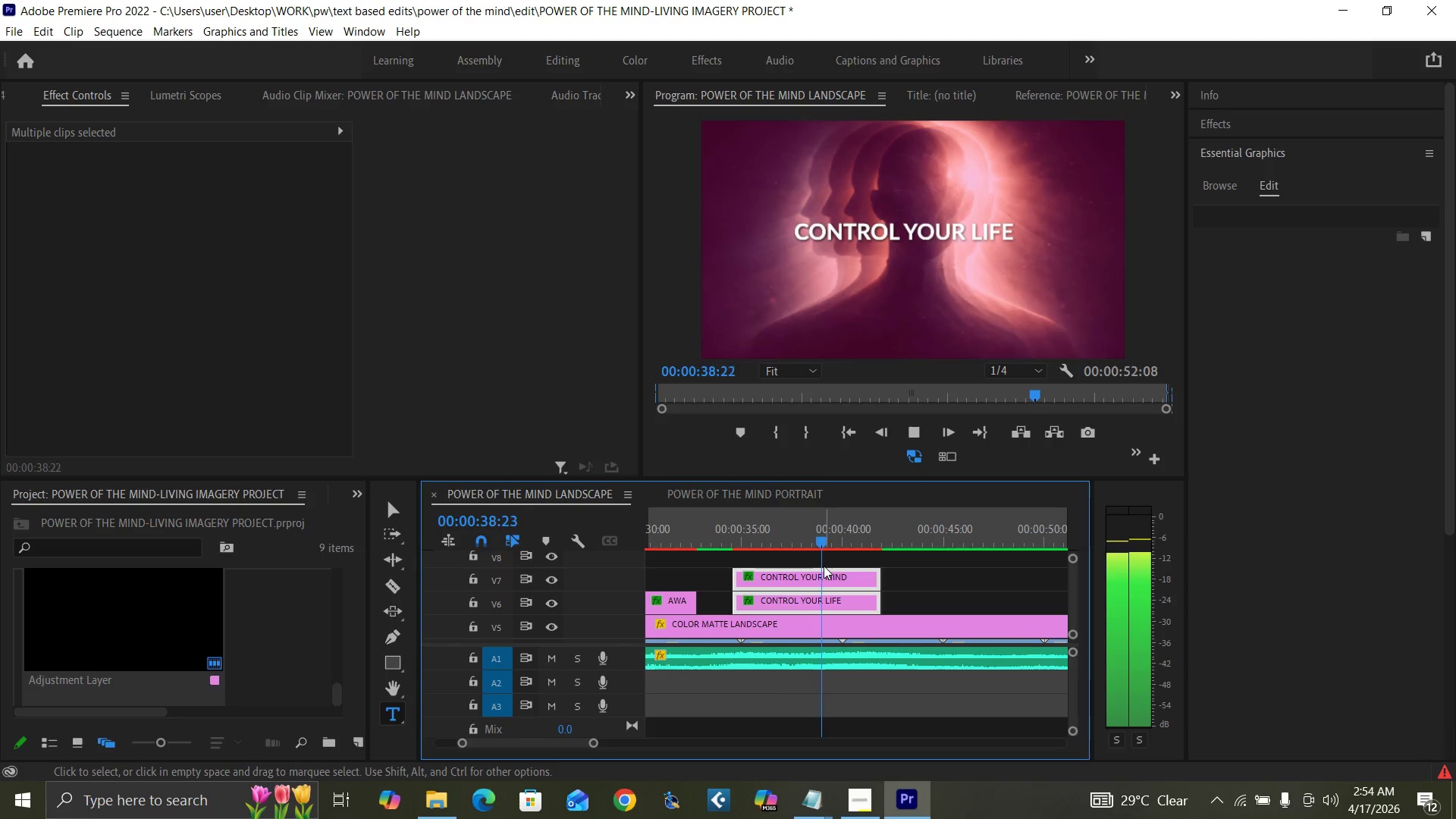 
wait(6.84)
 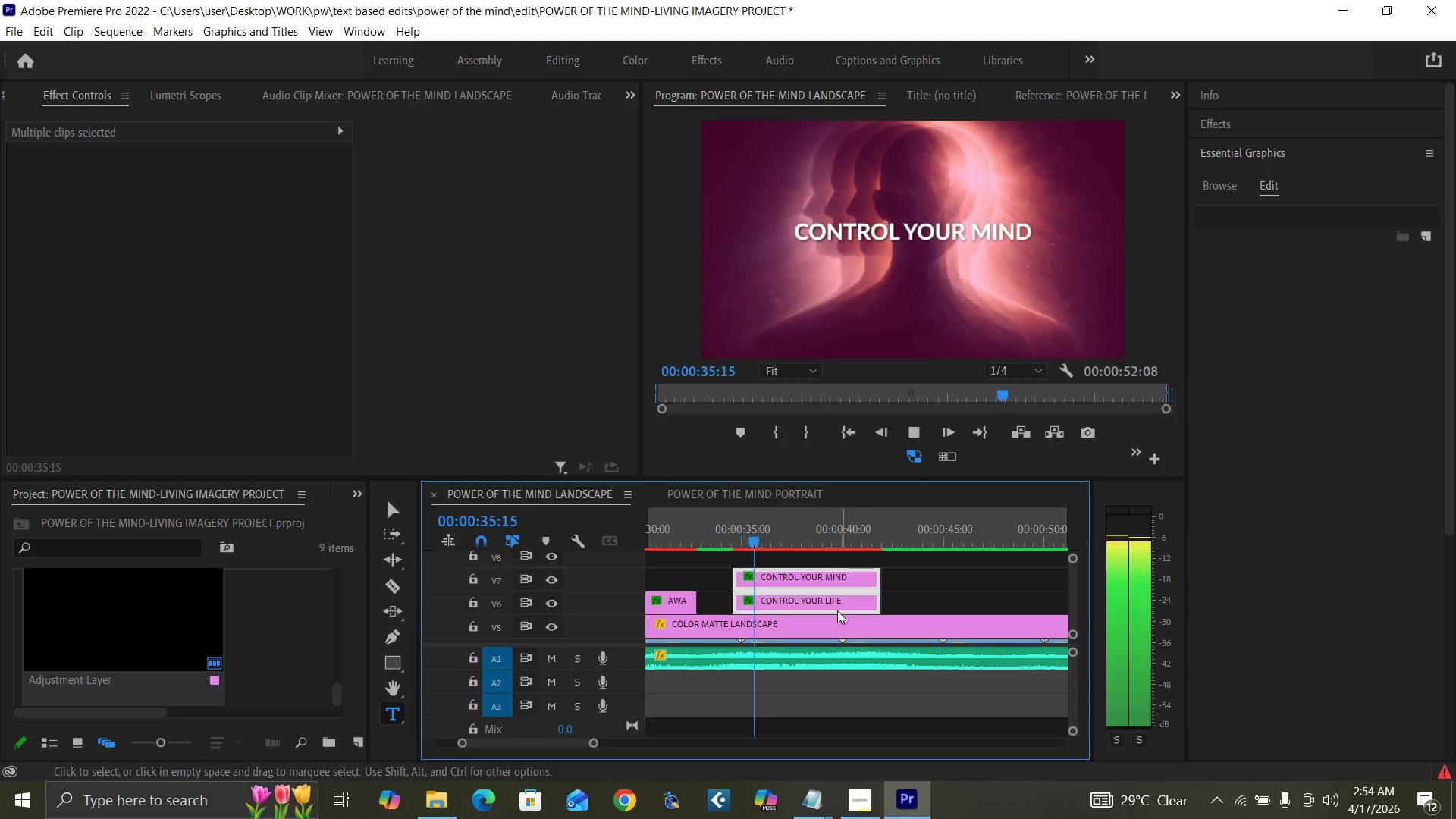 
left_click([732, 539])
 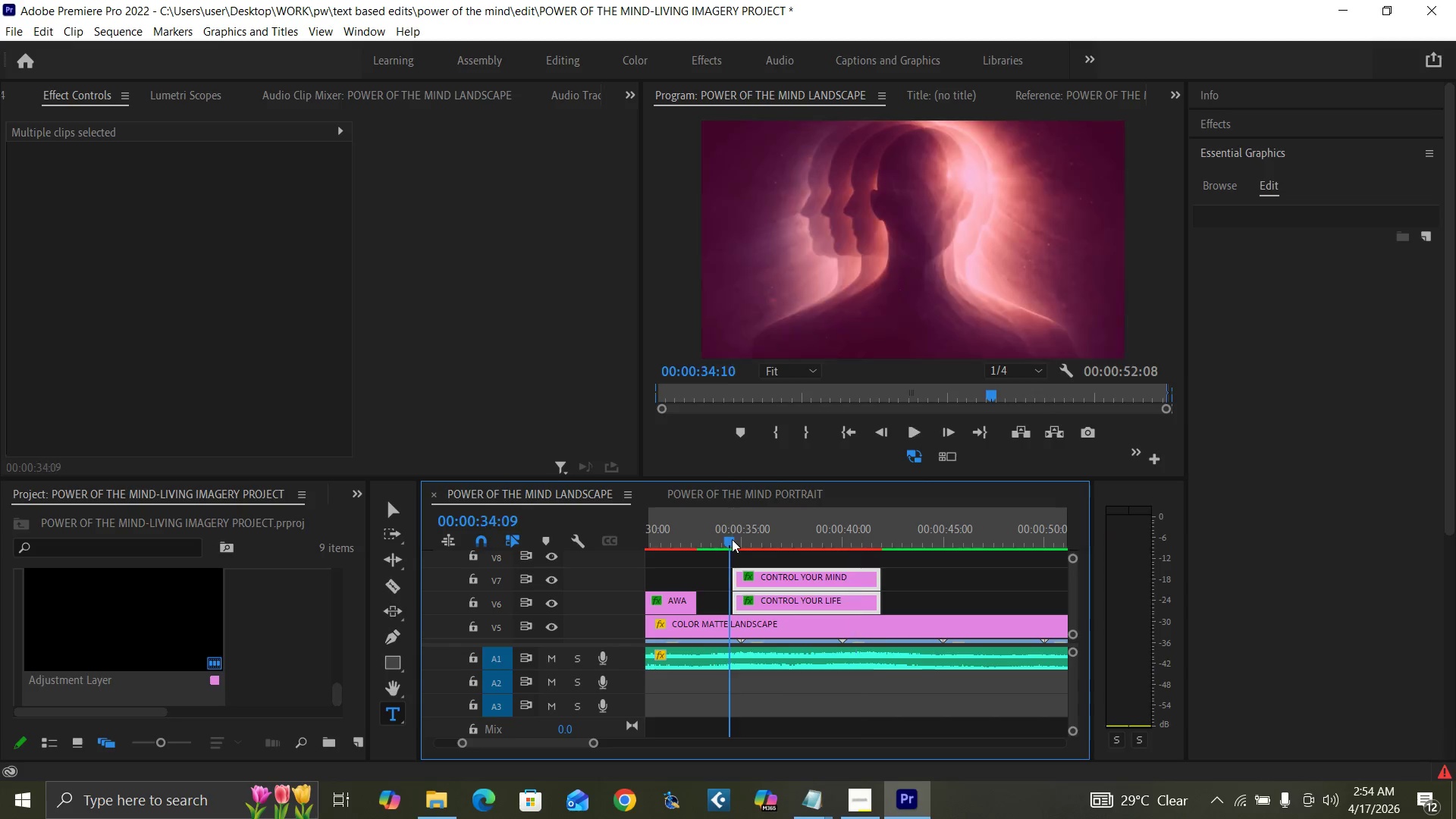 
key(Space)
 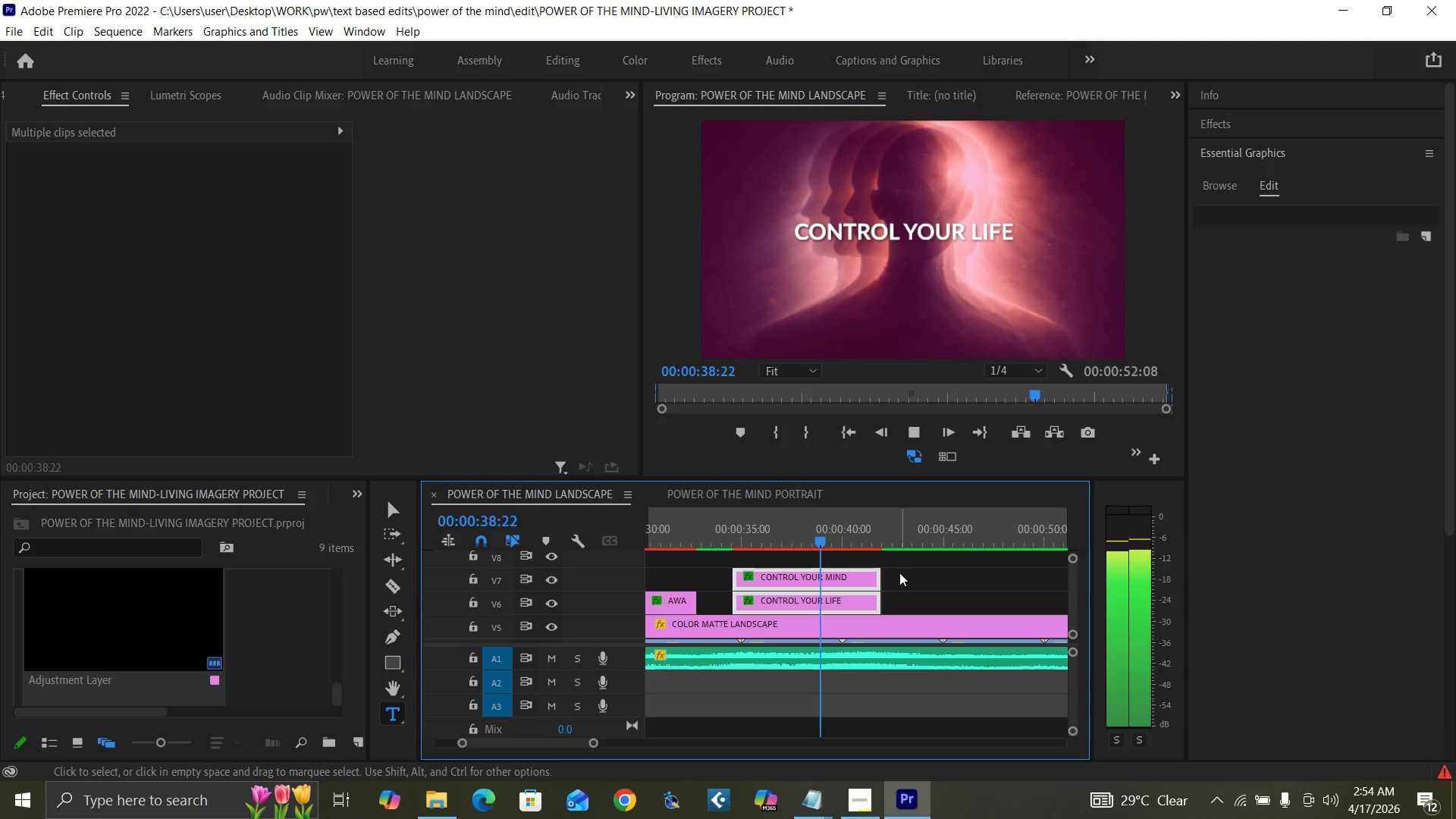 
wait(6.53)
 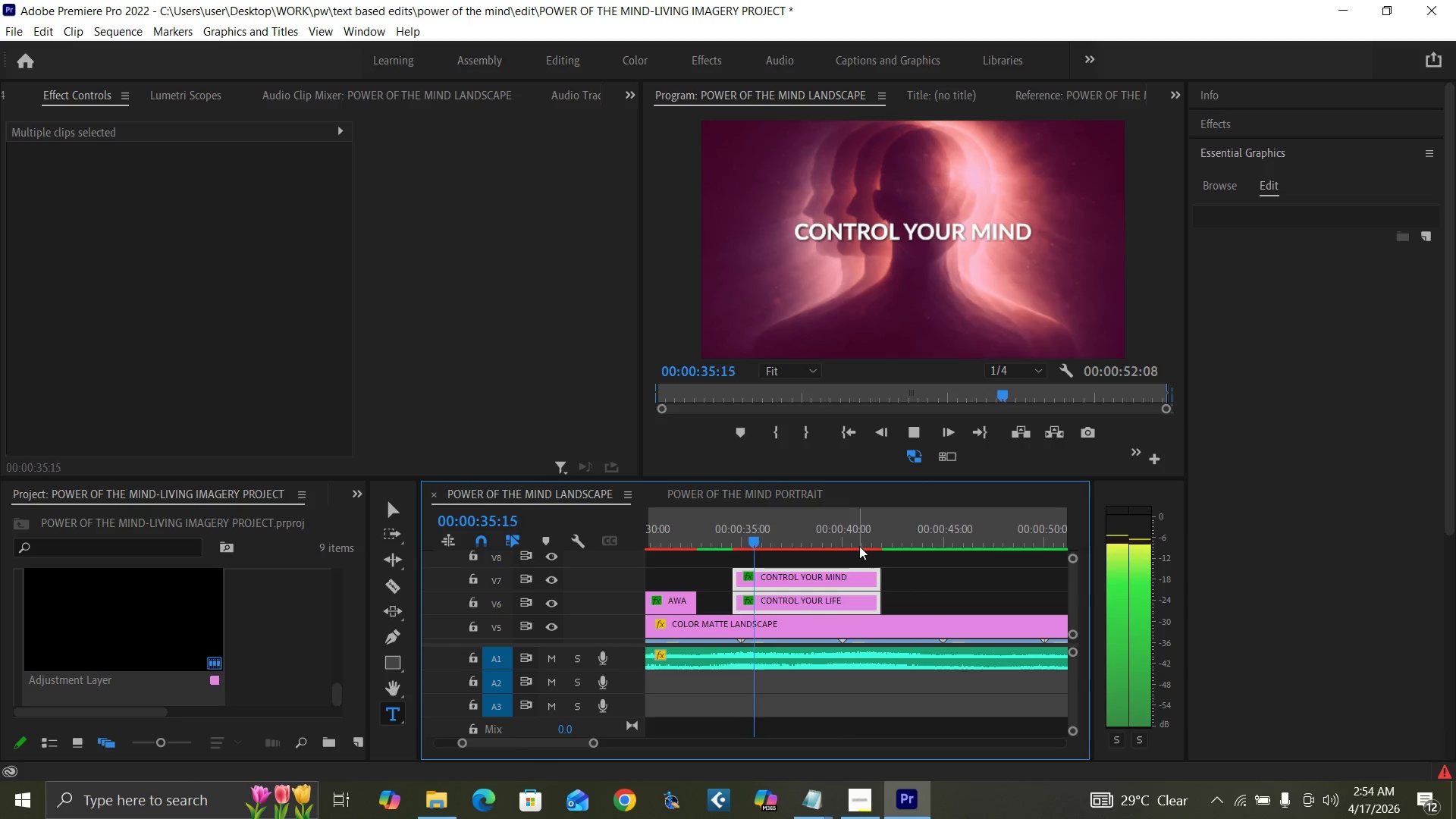 
left_click([766, 531])
 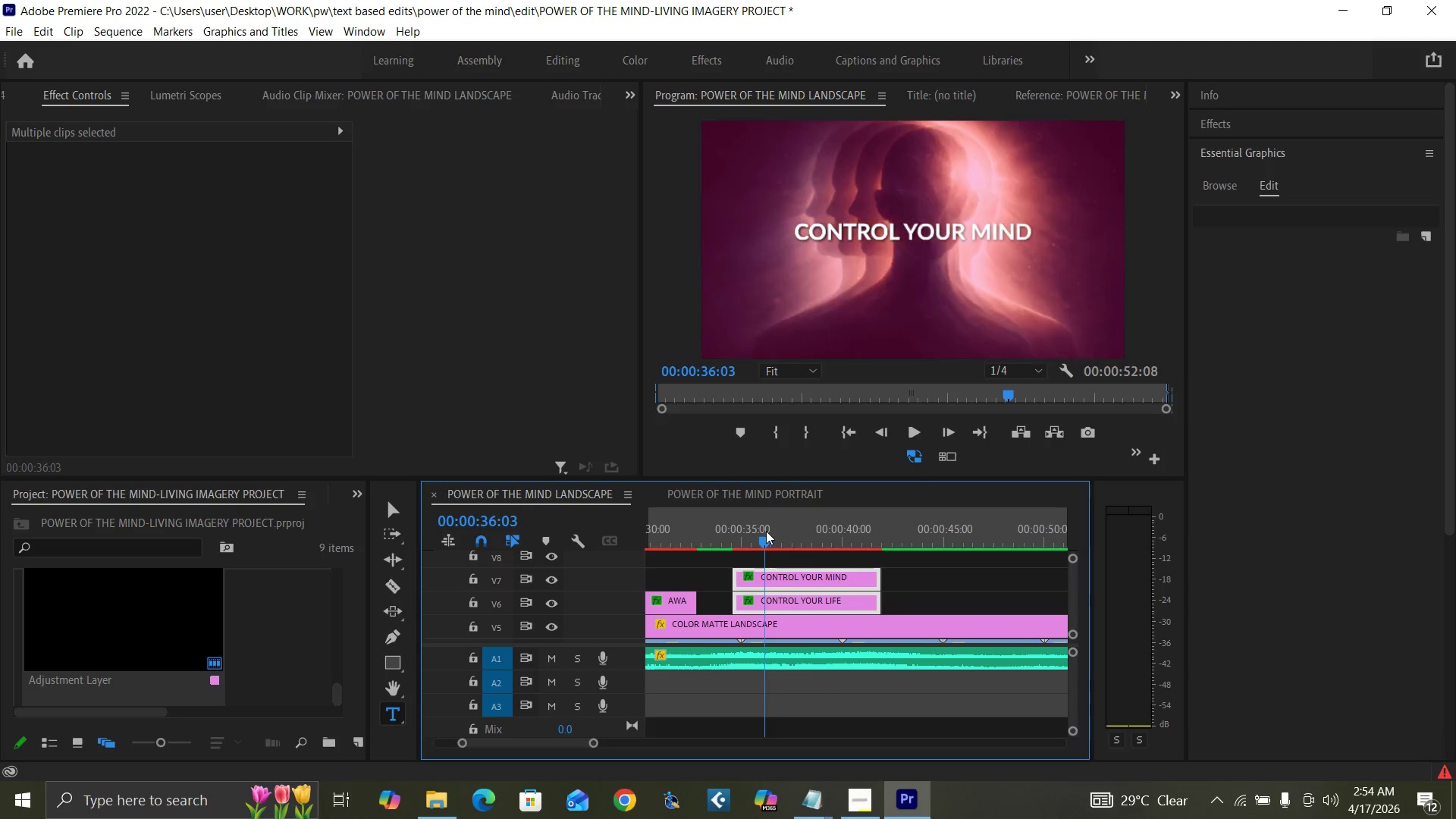 
key(Space)
 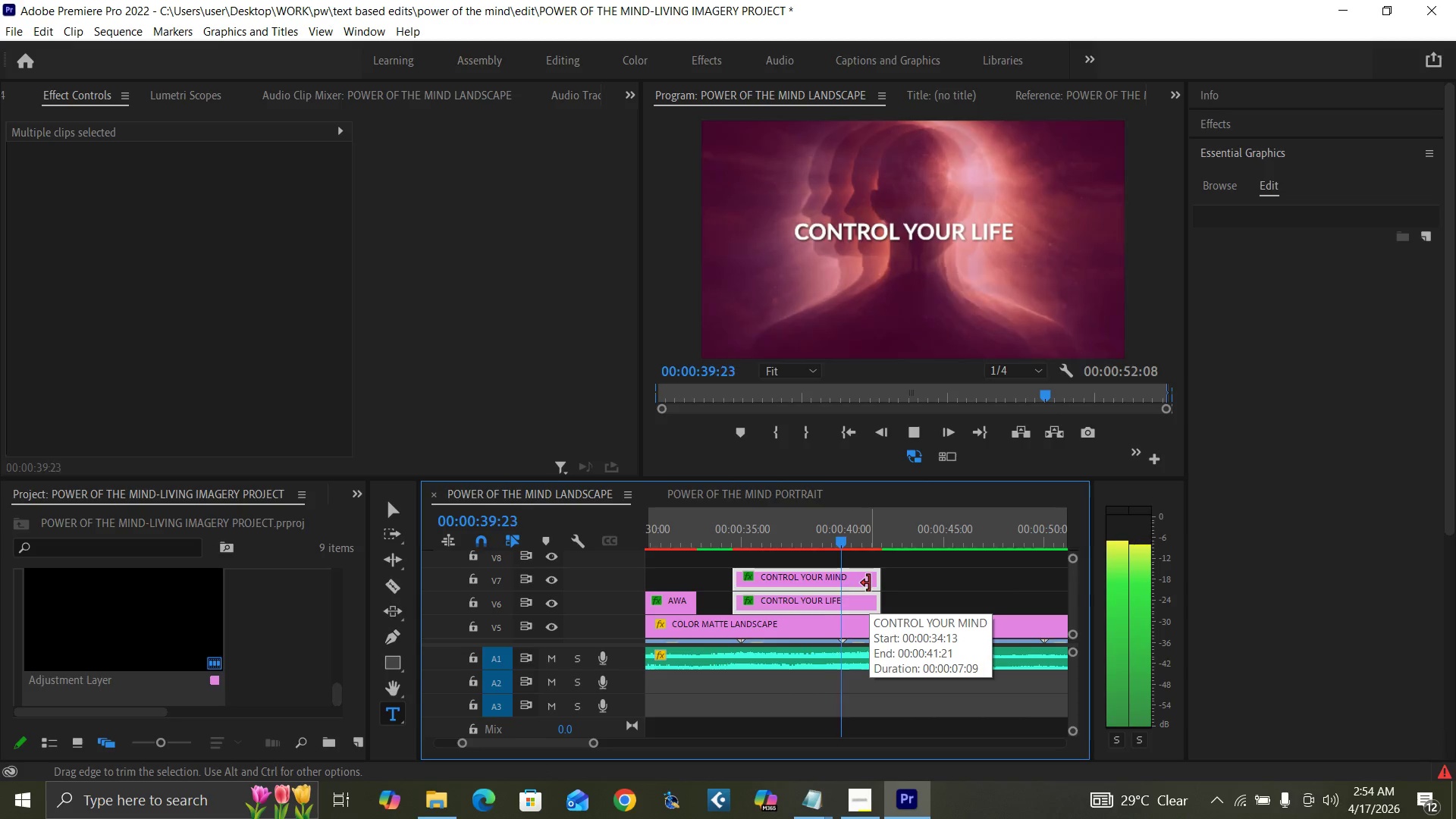 
wait(6.3)
 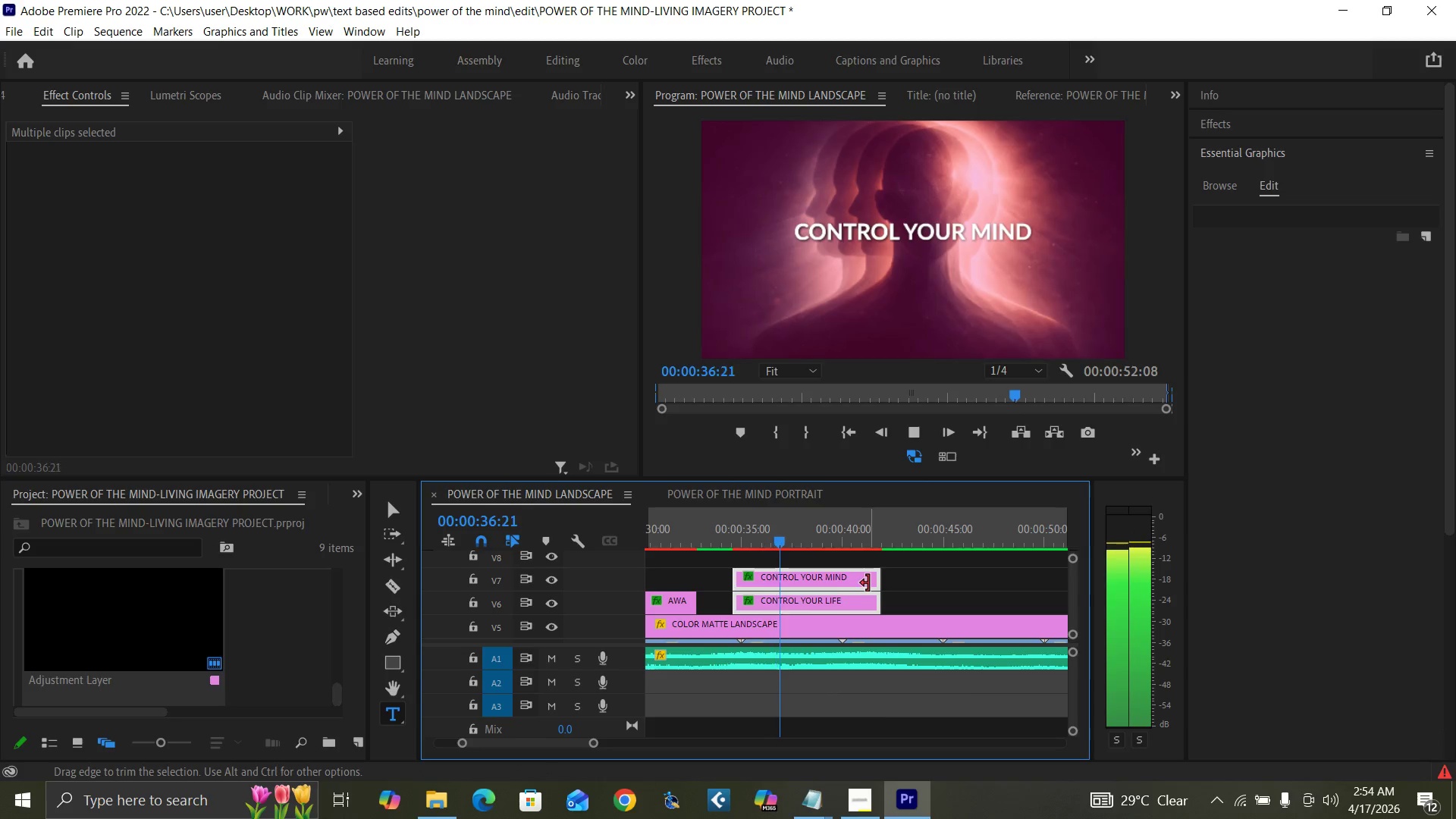 
key(Space)
 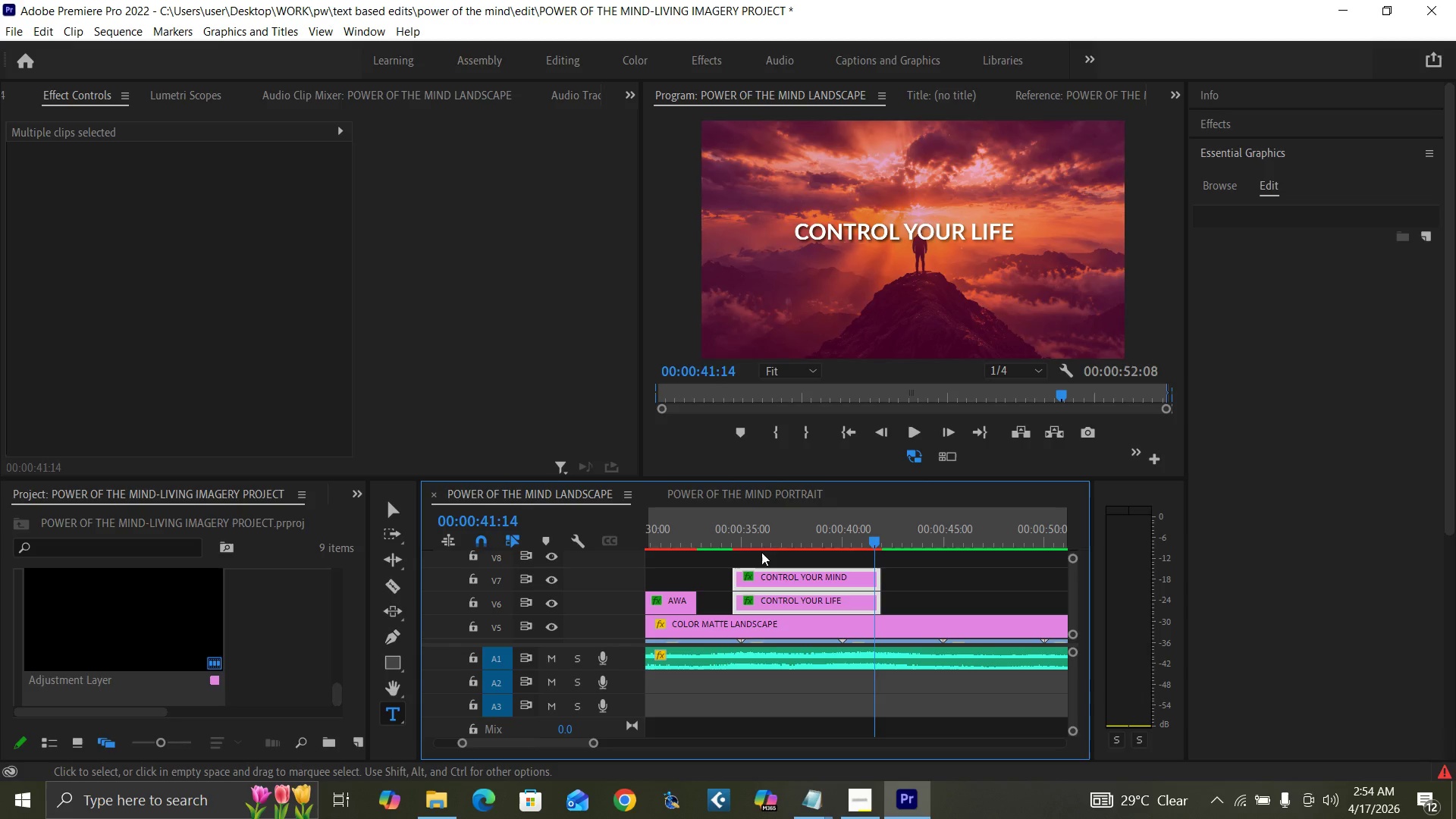 
left_click([684, 539])
 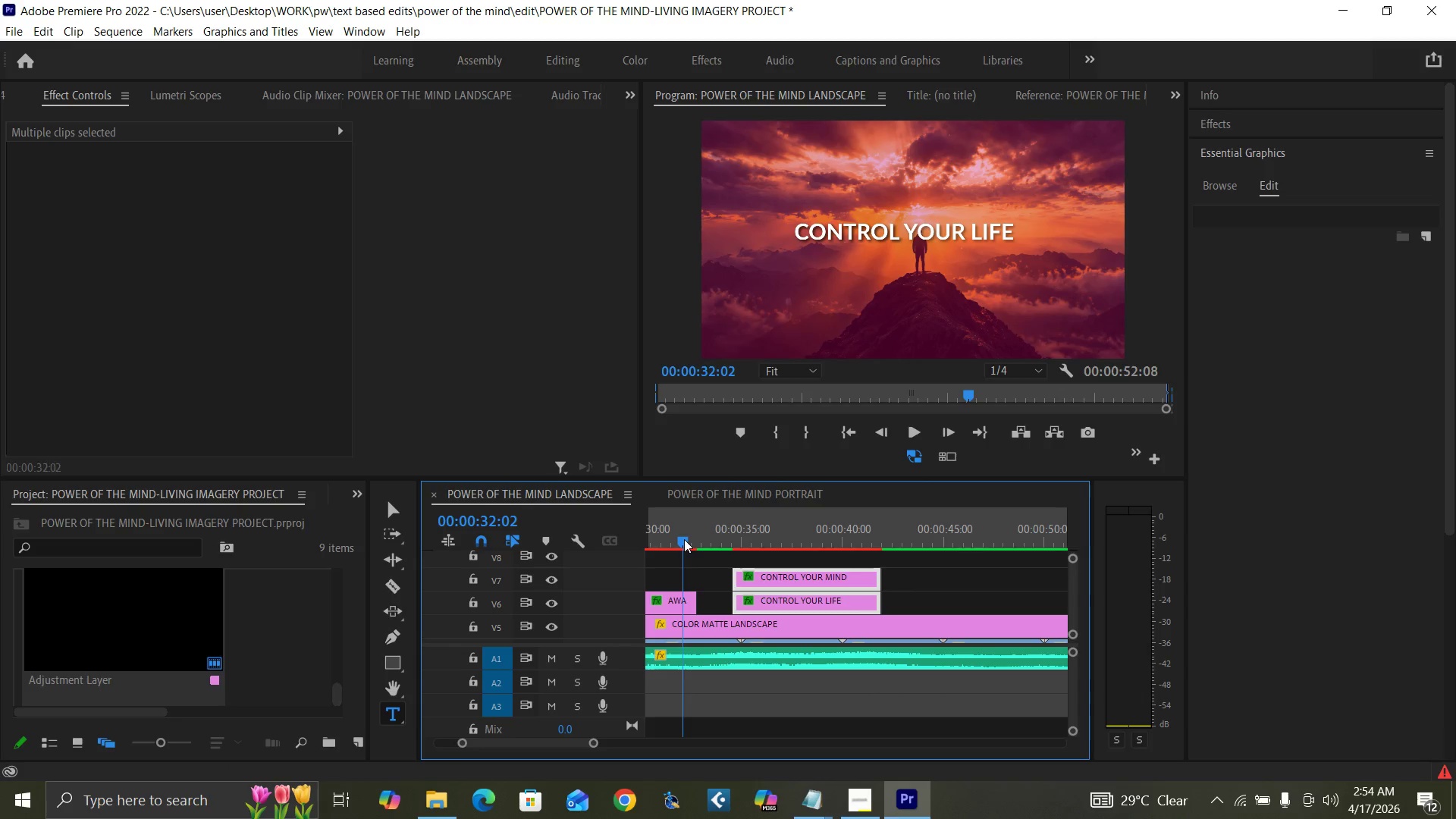 
key(Space)
 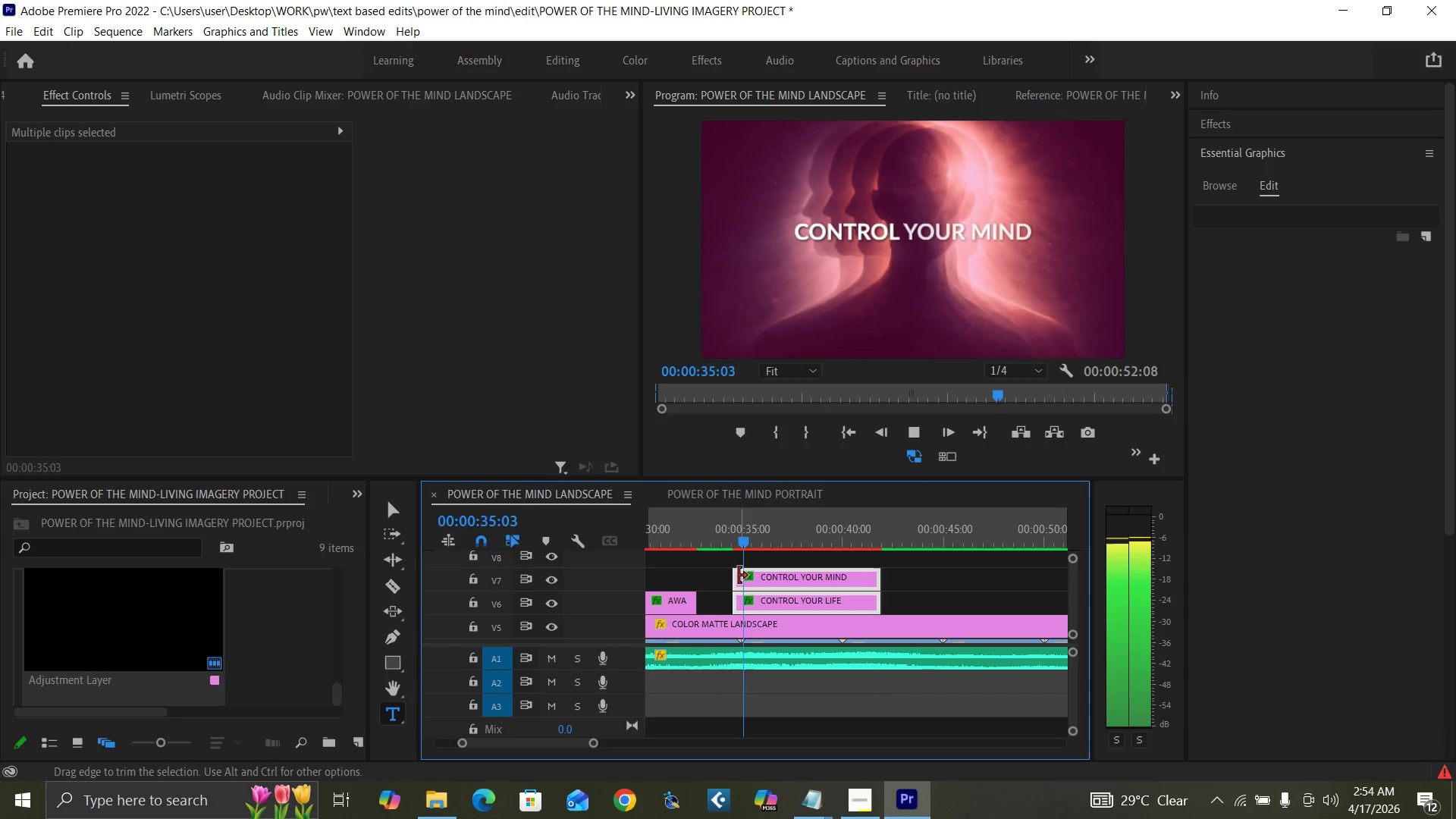 
left_click([689, 539])
 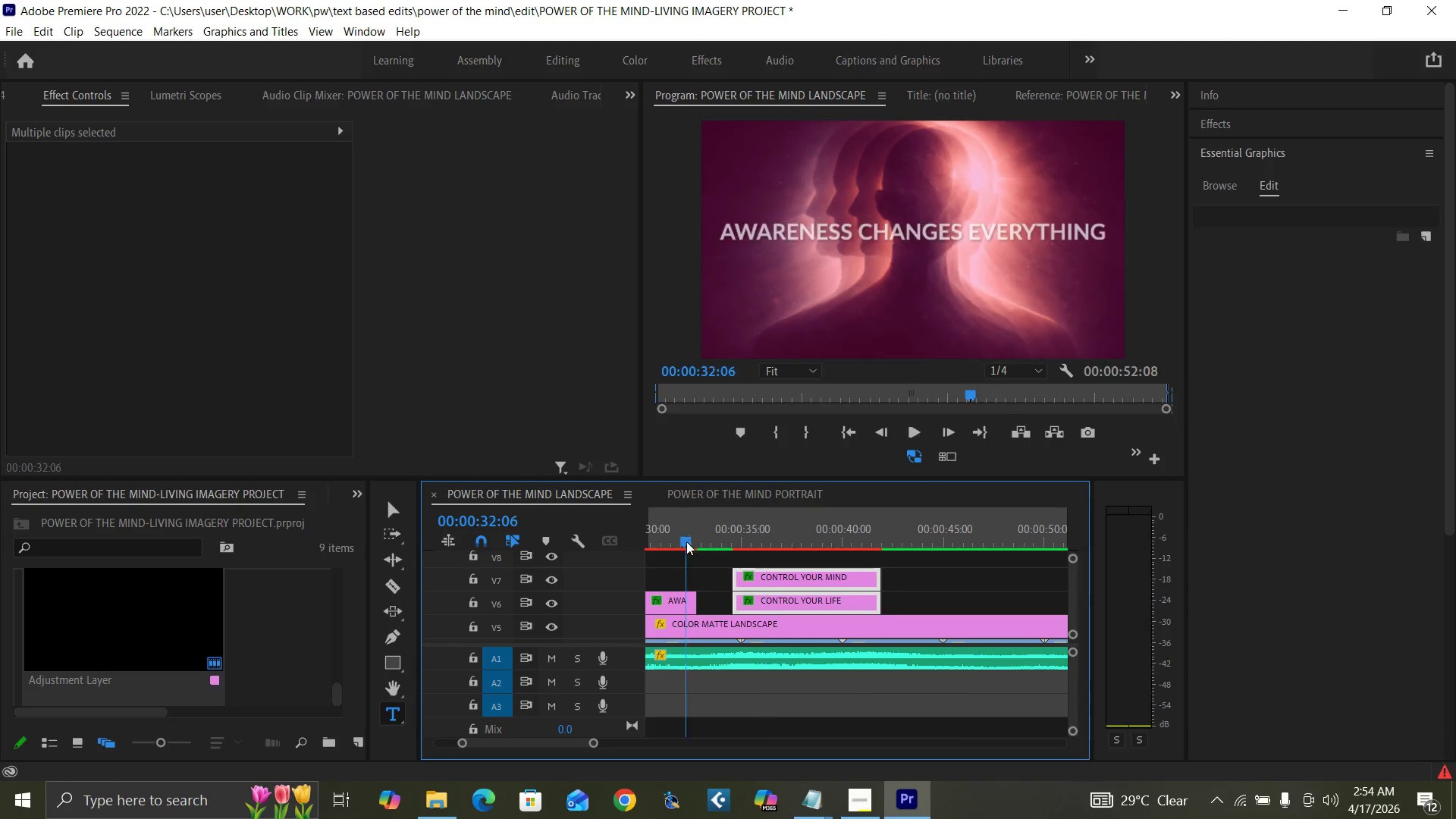 
key(Space)
 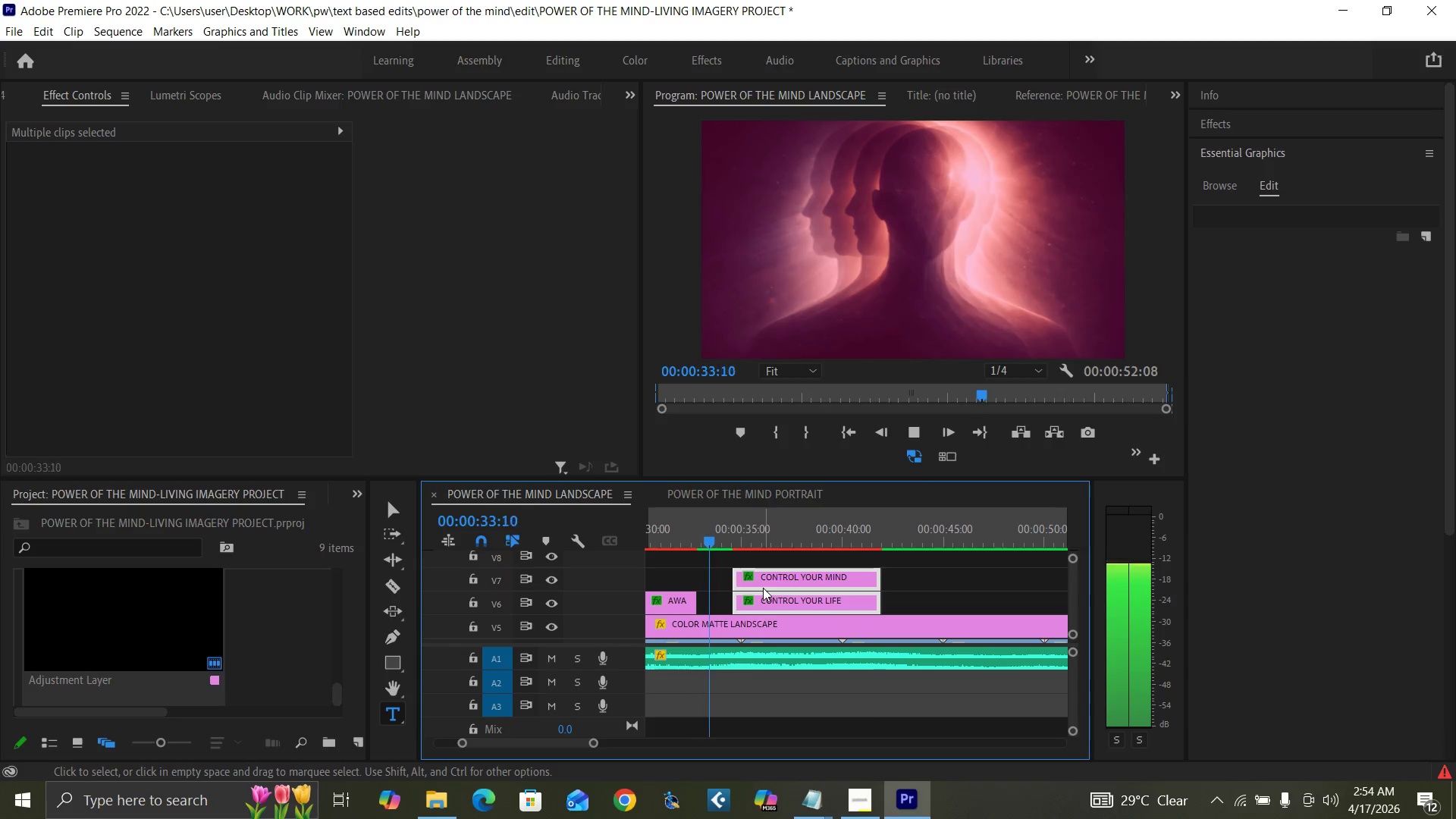 
key(Space)
 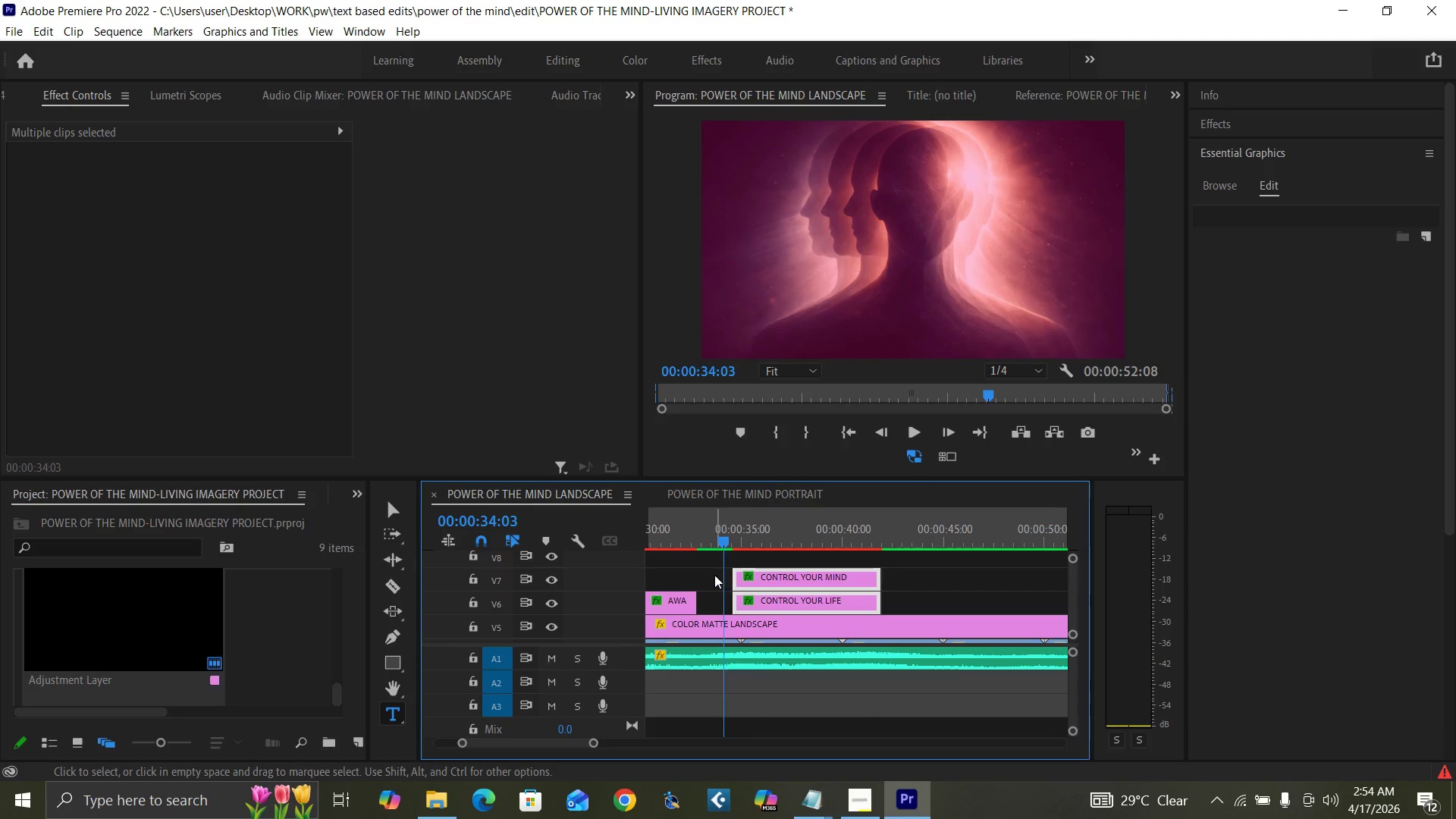 
left_click_drag(start_coordinate=[714, 574], to_coordinate=[739, 592])
 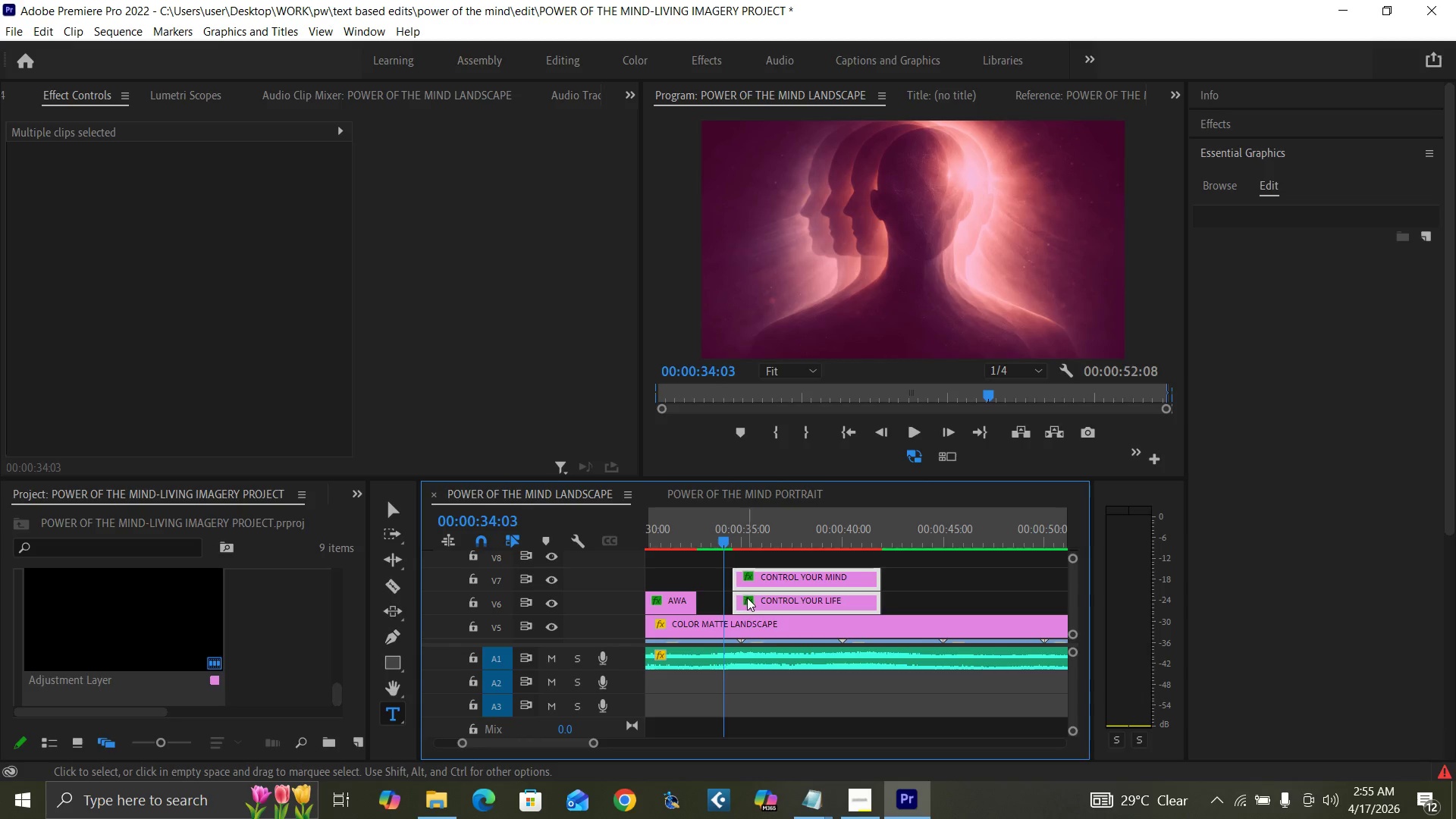 
left_click_drag(start_coordinate=[748, 598], to_coordinate=[742, 599])
 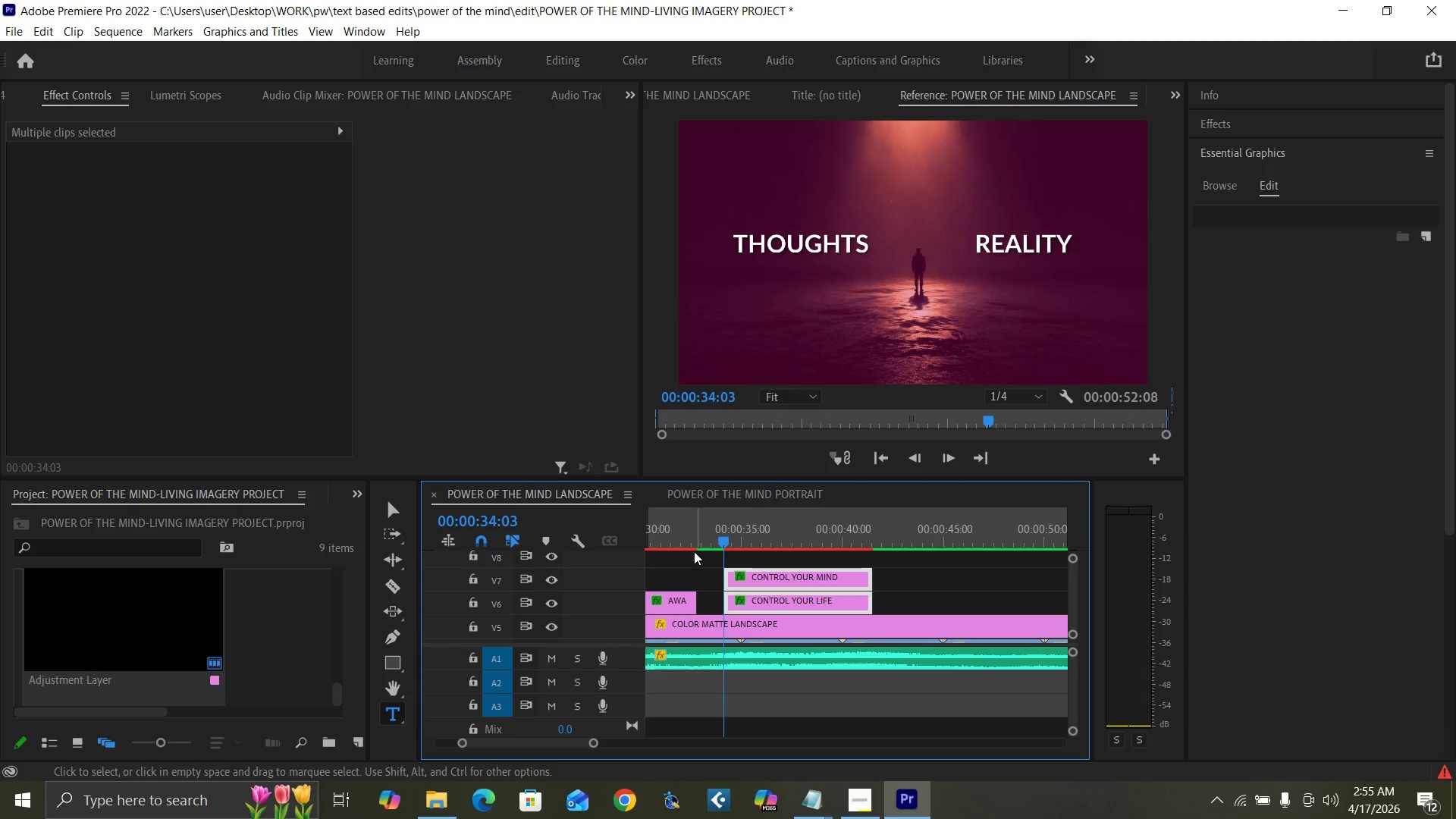 
left_click([690, 544])
 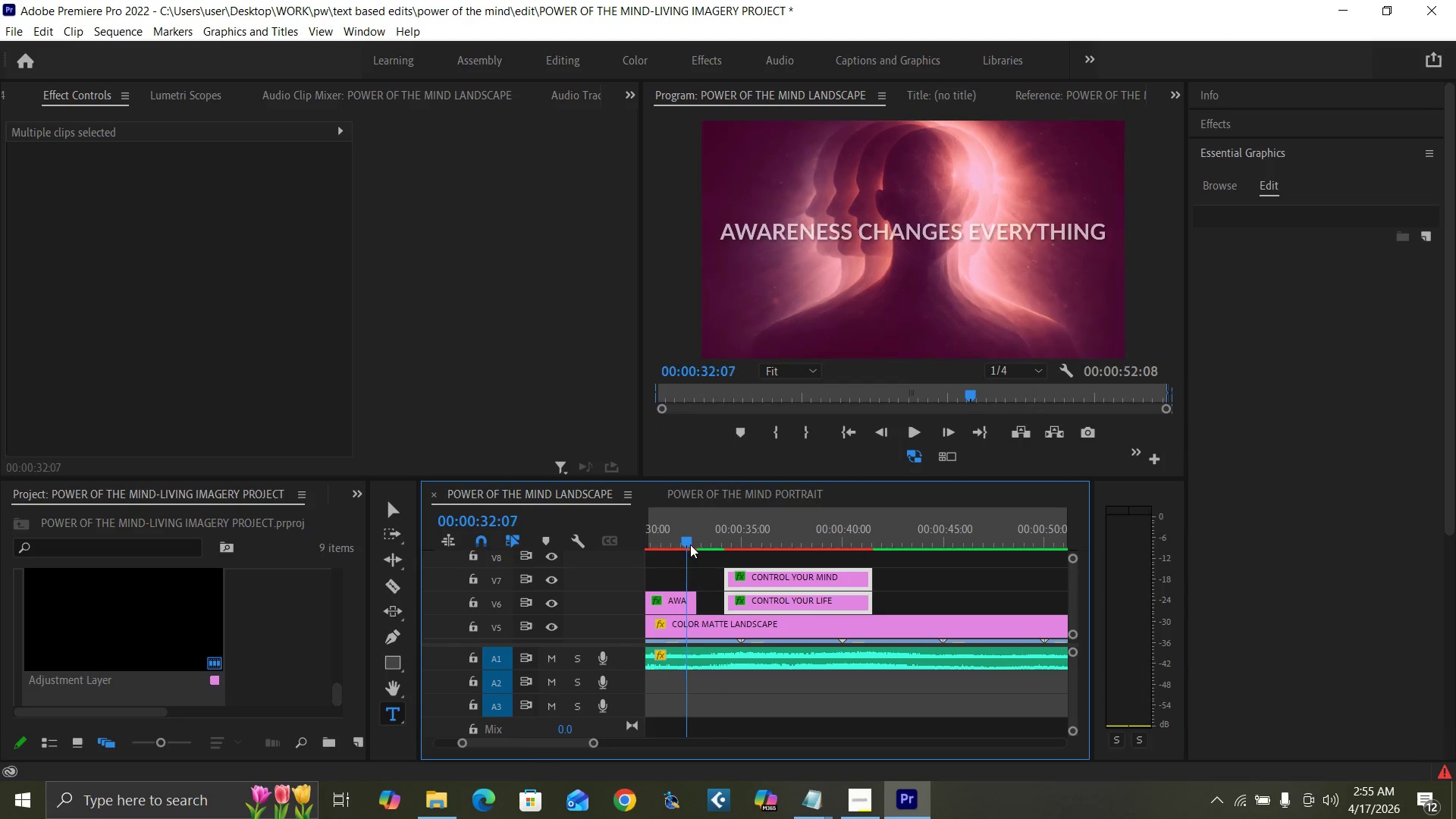 
key(Space)
 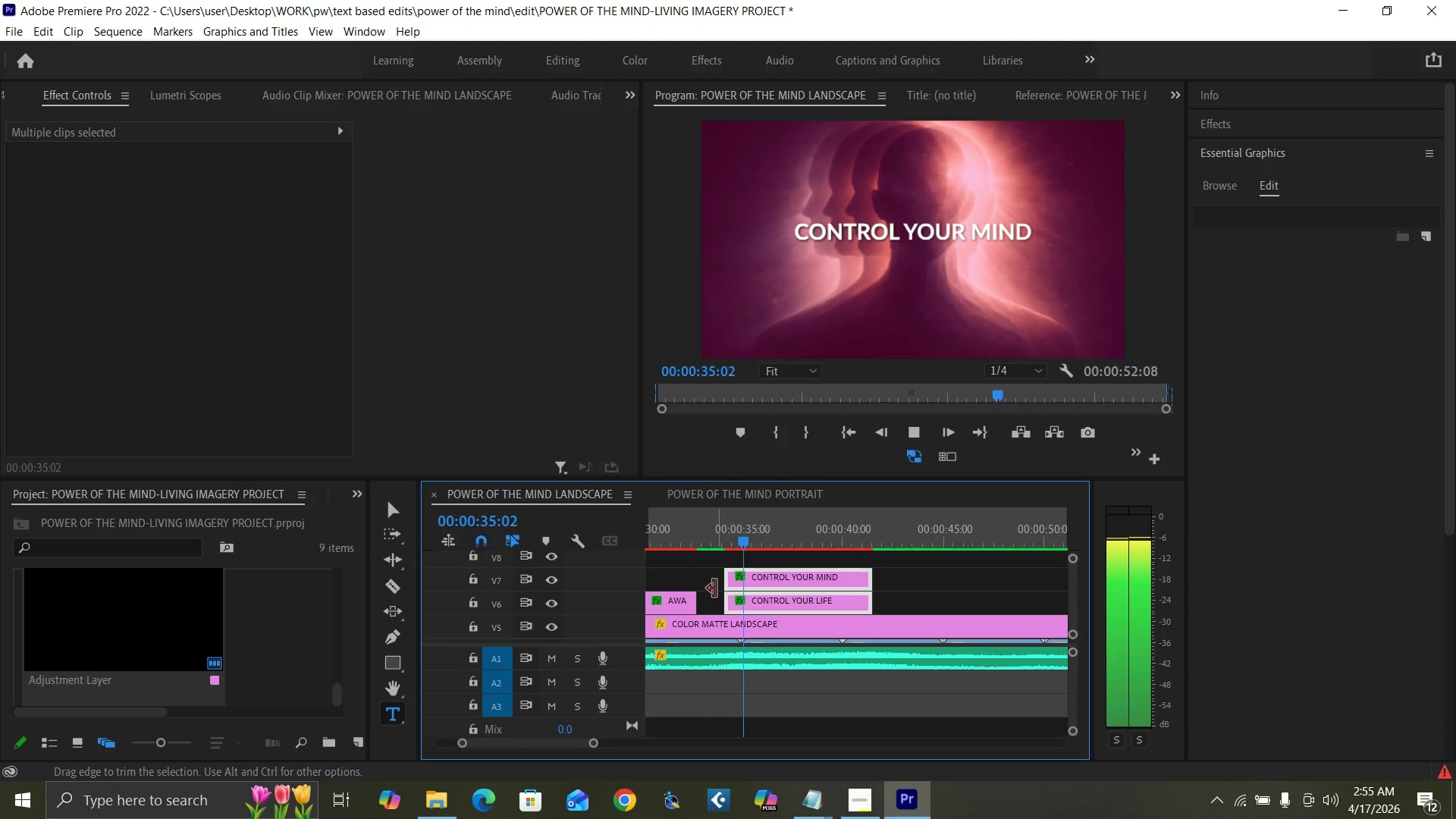 
left_click([683, 541])
 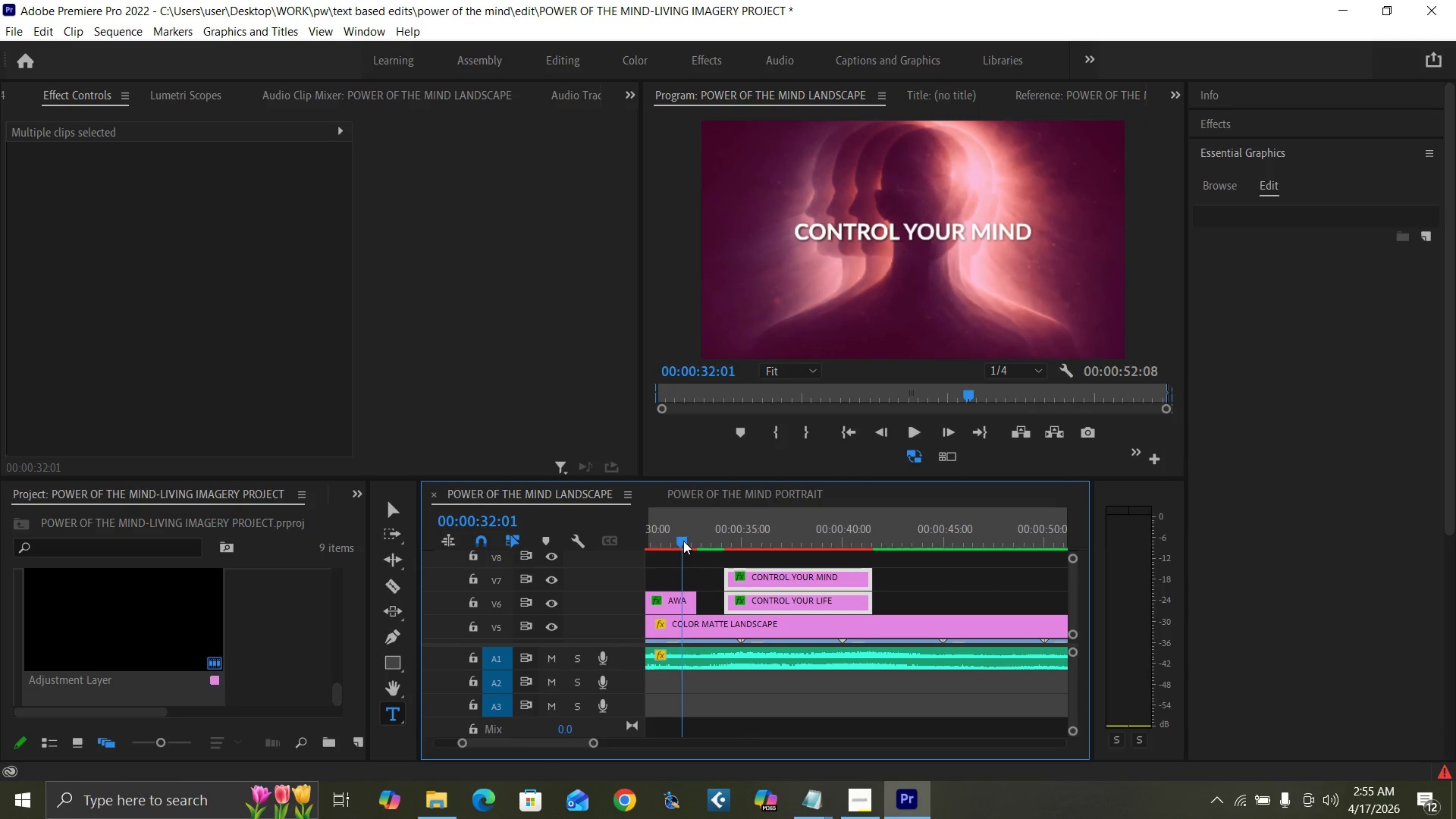 
key(Space)
 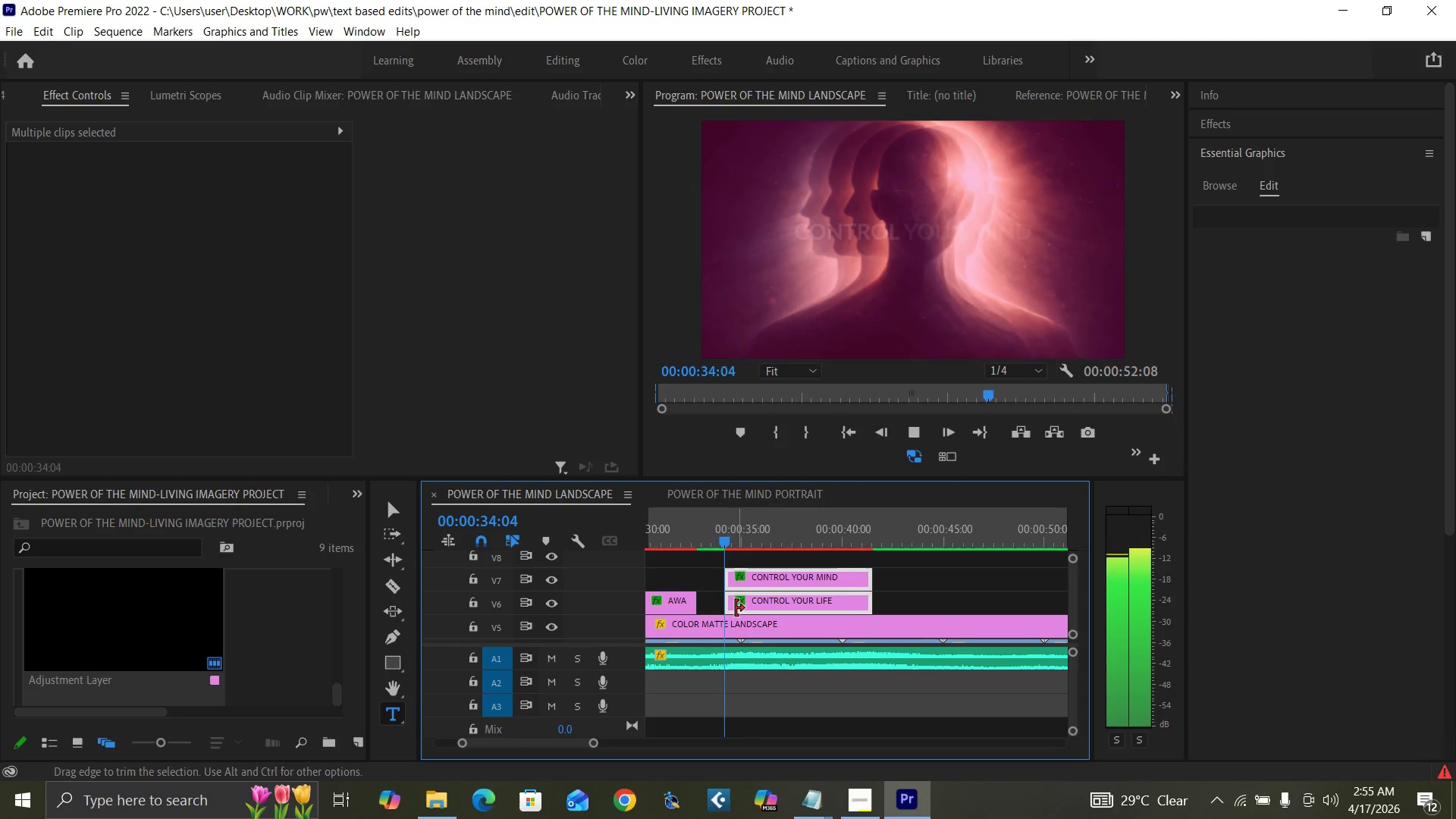 
key(Space)
 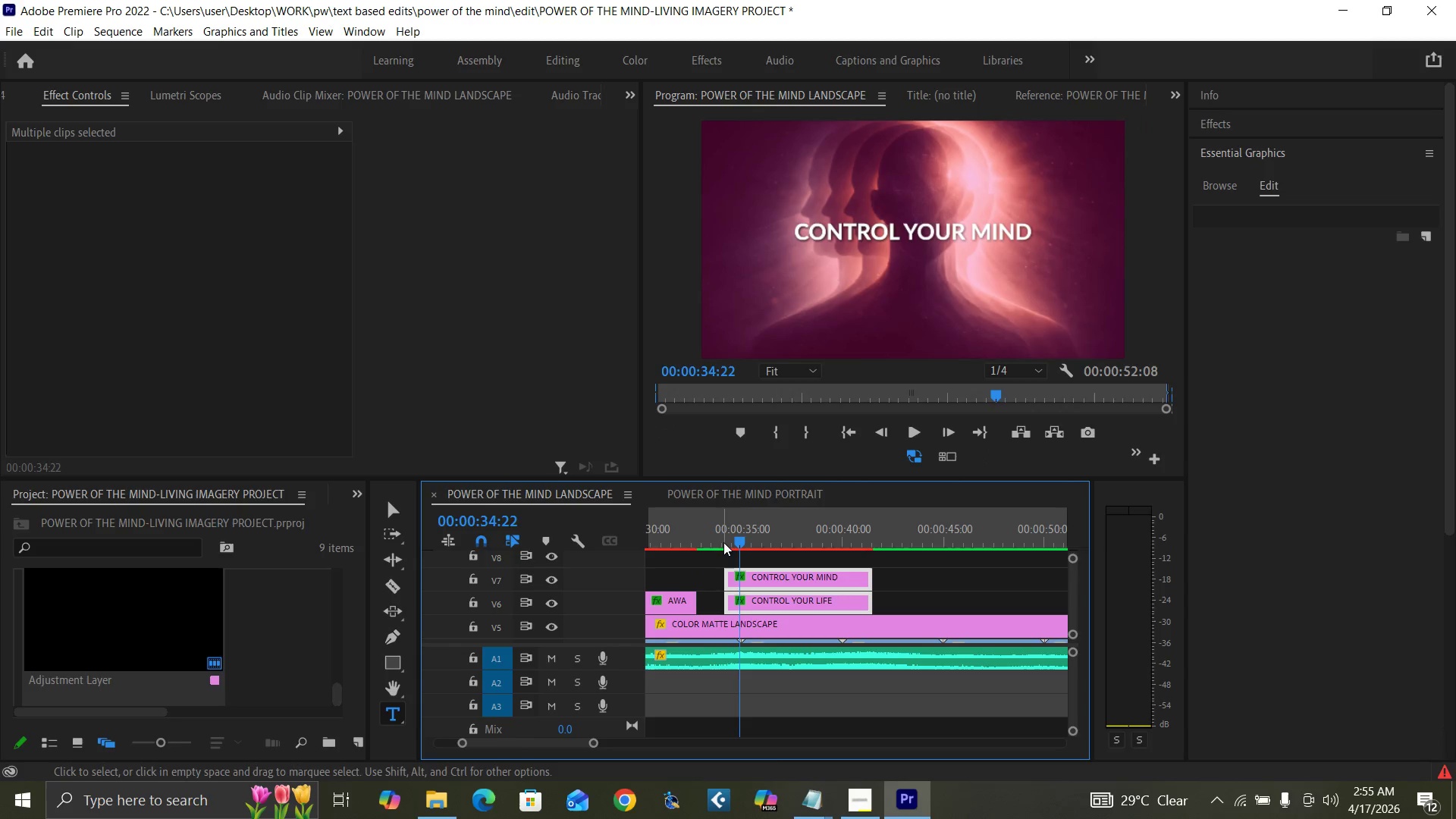 
left_click_drag(start_coordinate=[724, 542], to_coordinate=[731, 544])
 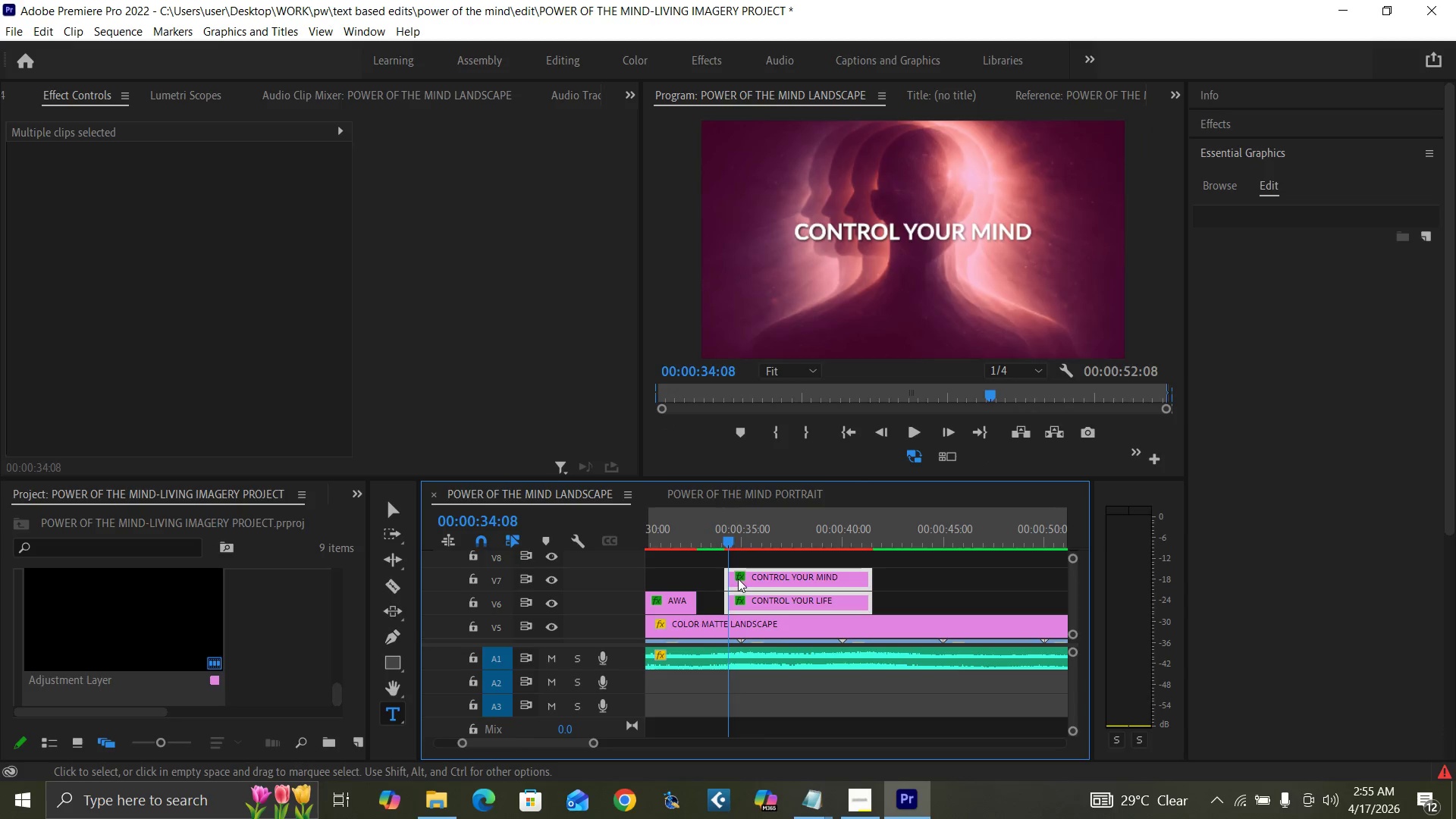 
left_click_drag(start_coordinate=[738, 579], to_coordinate=[743, 580])
 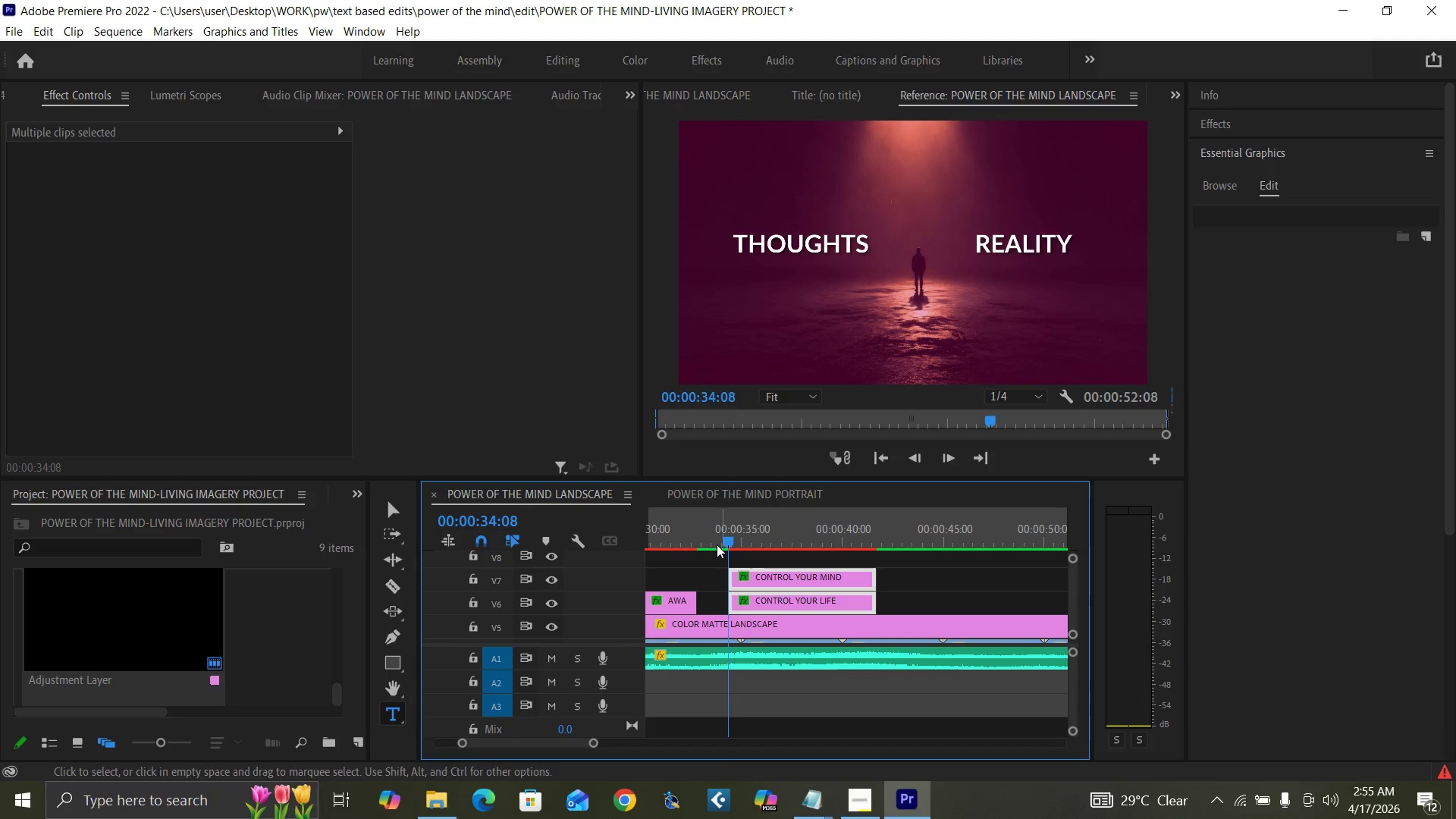 
left_click([715, 541])
 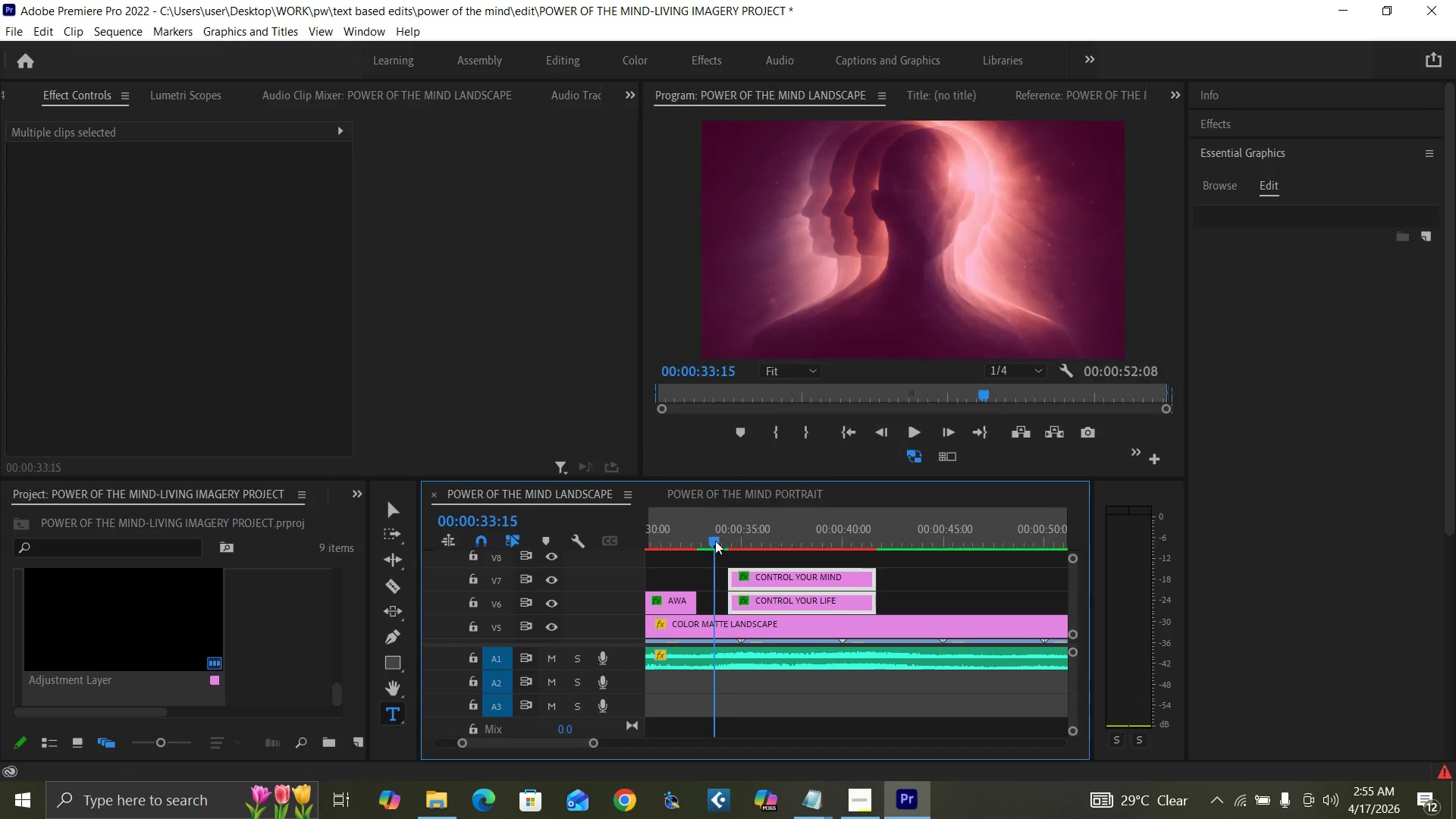 
key(Space)
 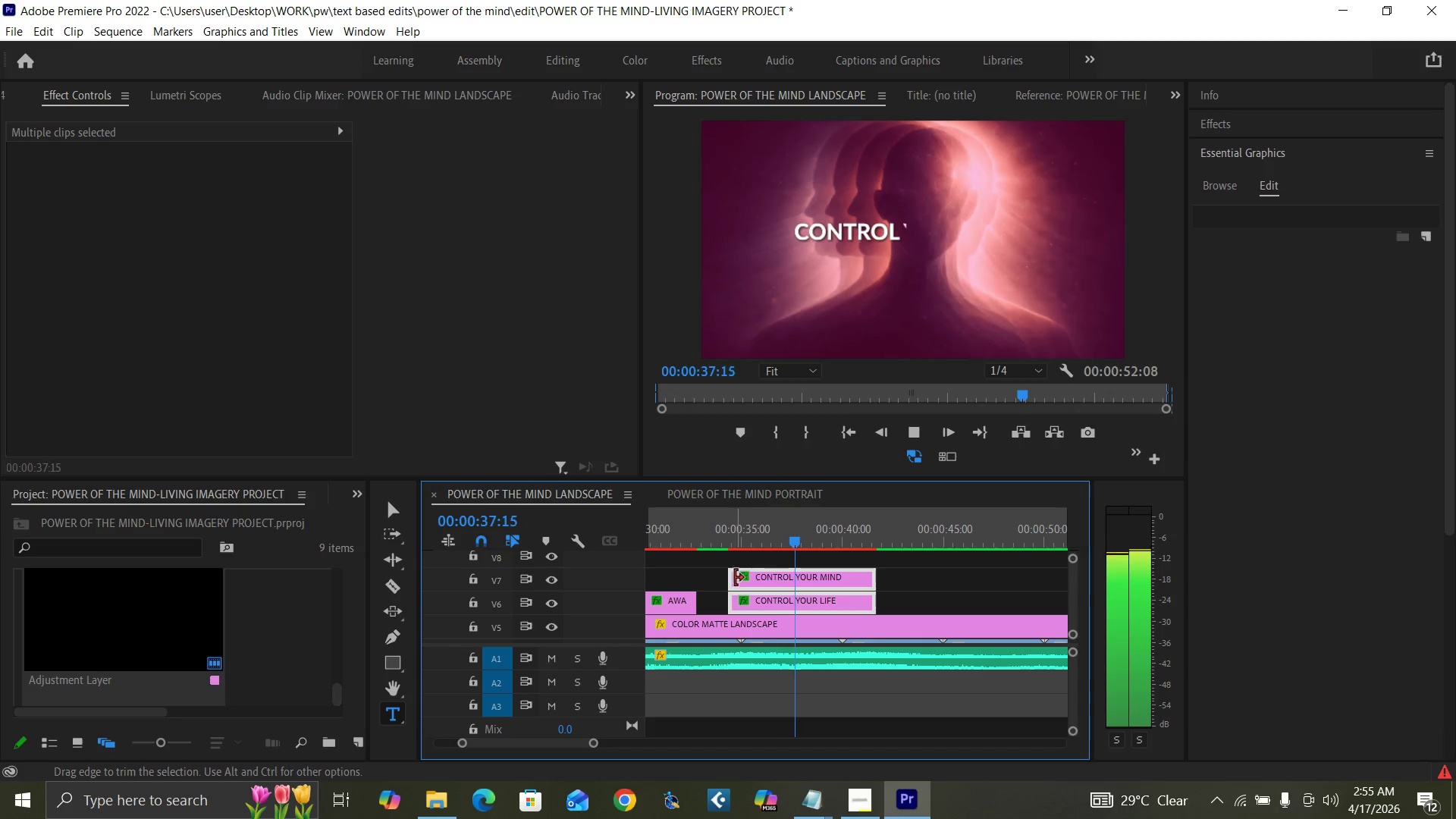 
wait(9.22)
 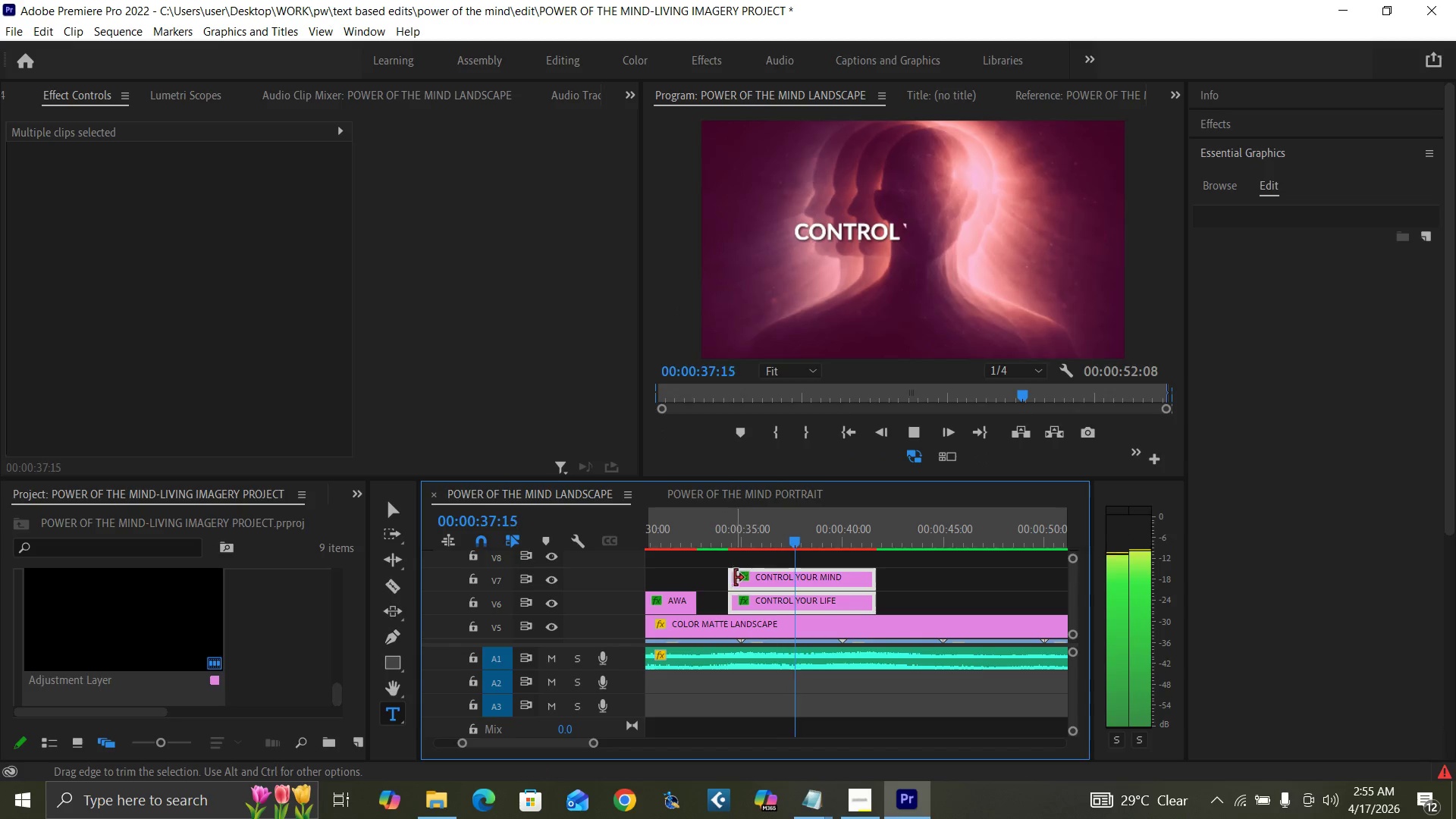 
key(Space)
 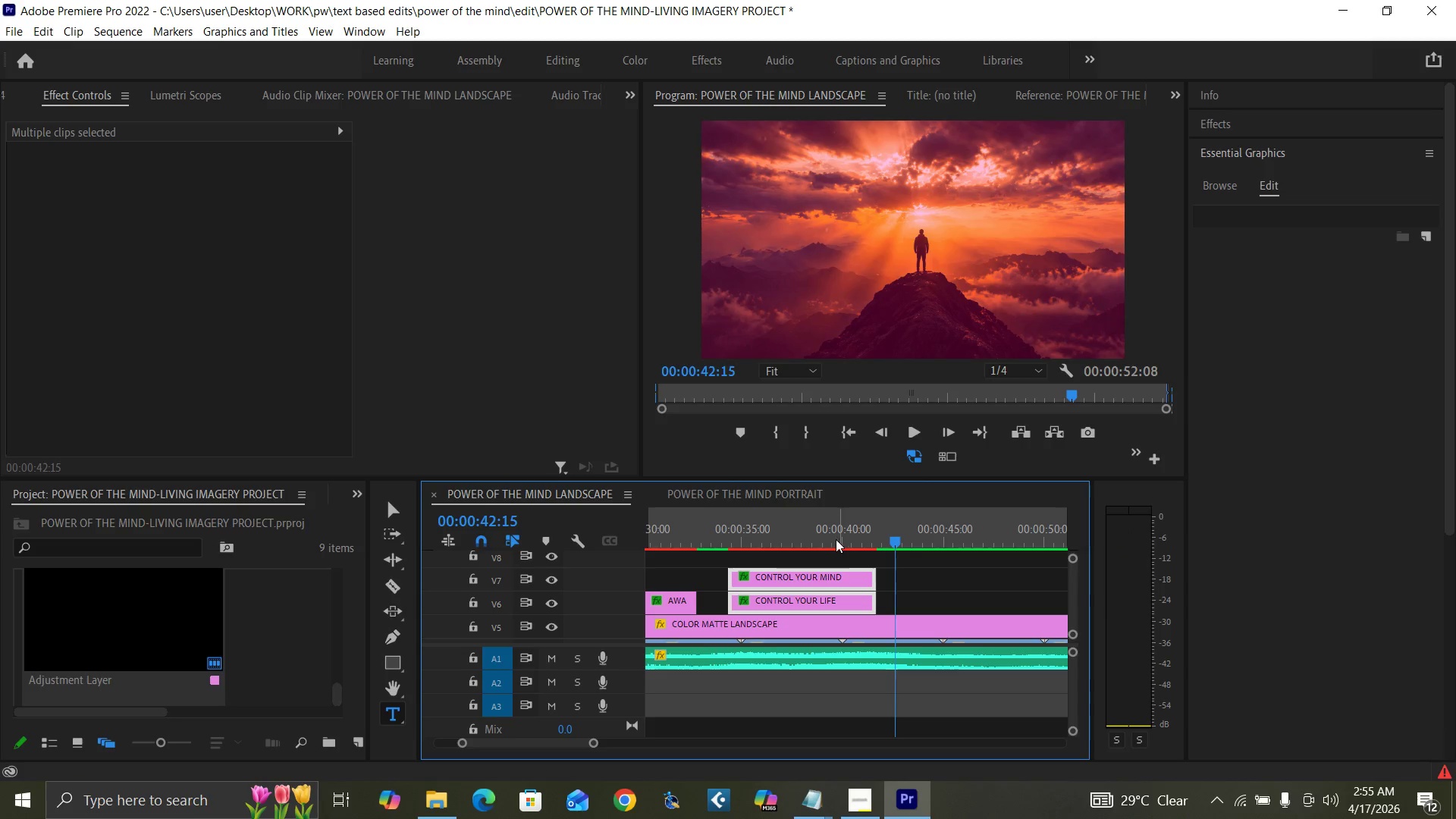 
left_click([799, 540])
 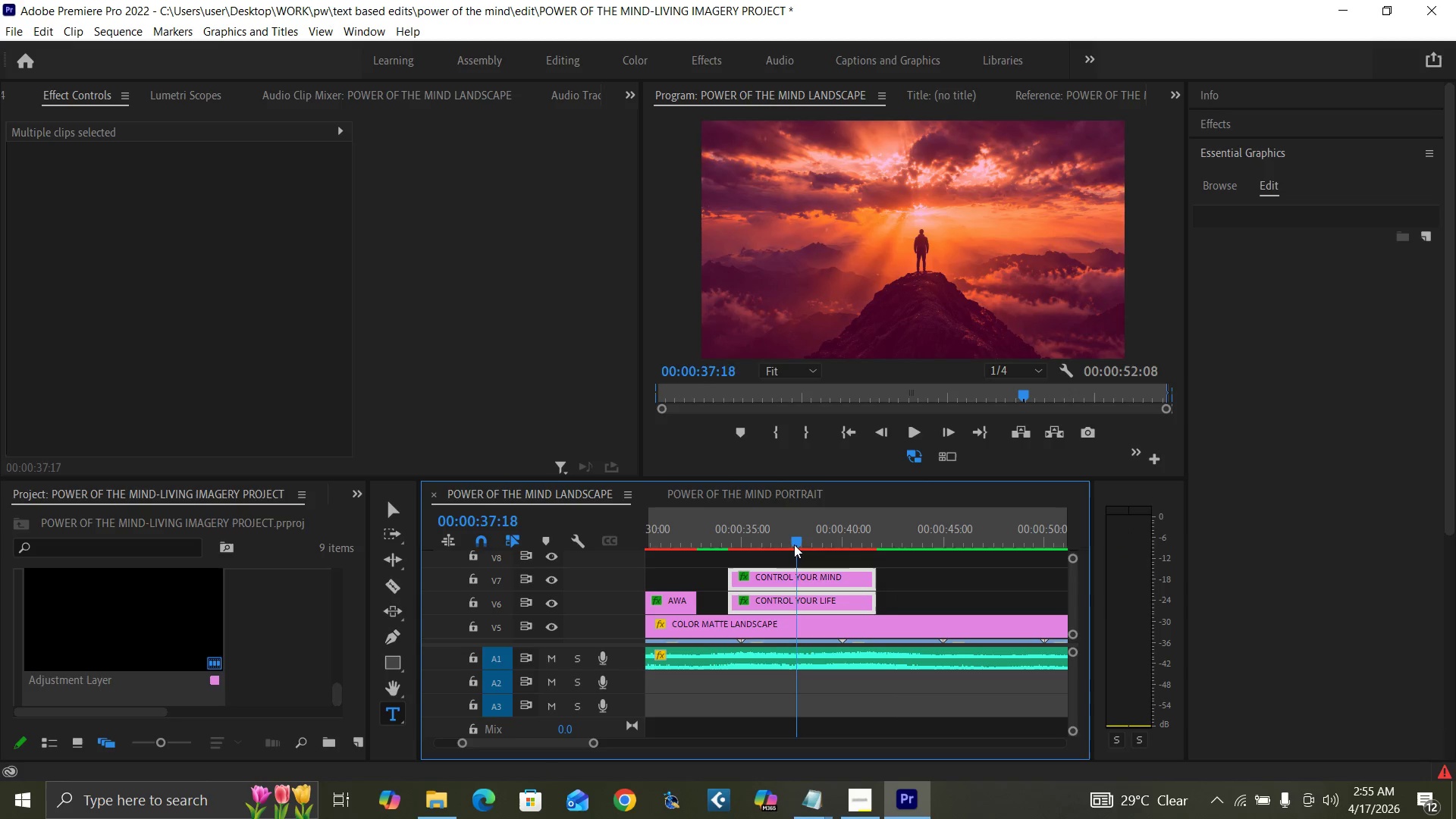 
key(Space)
 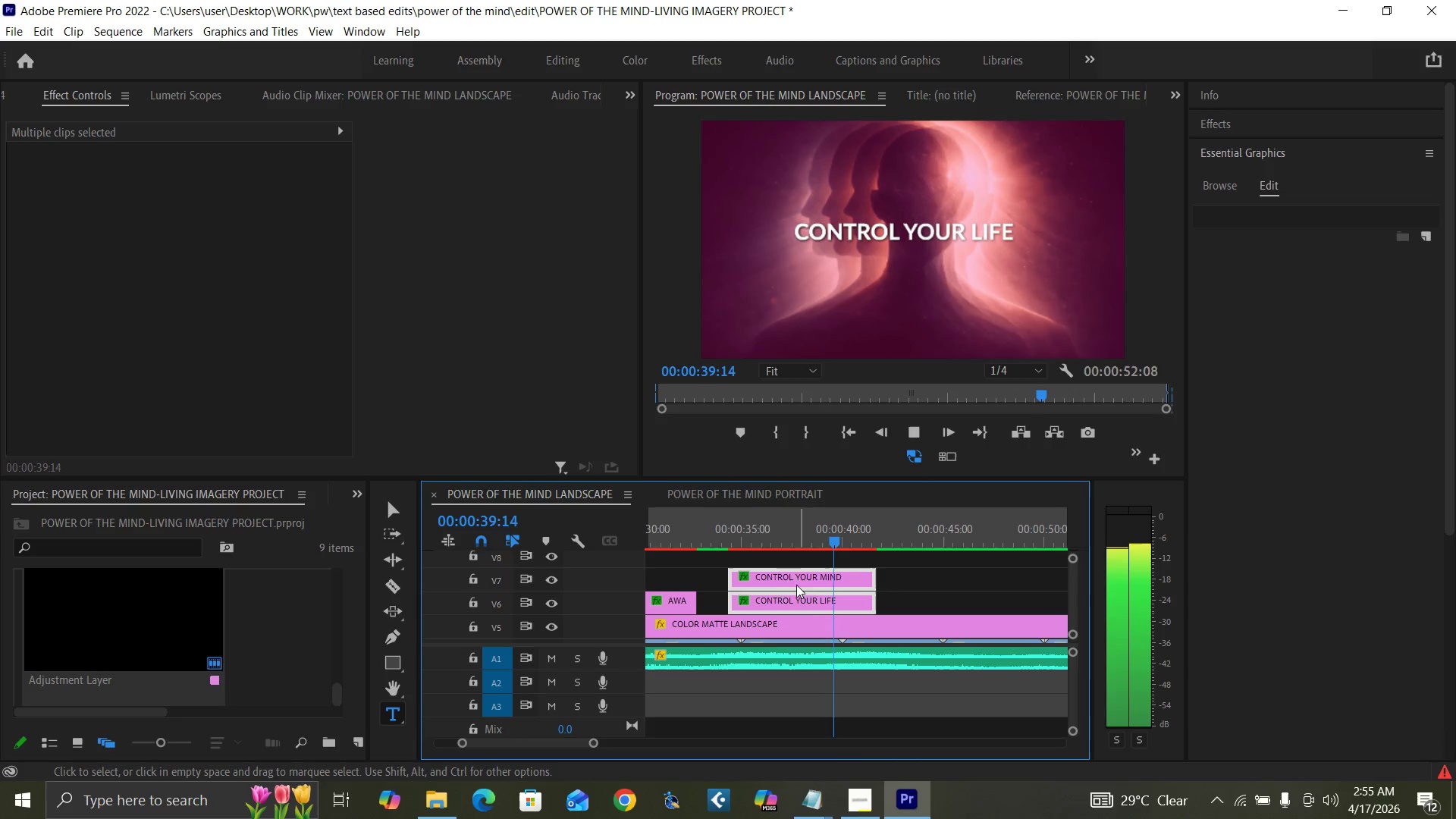 
left_click([722, 528])
 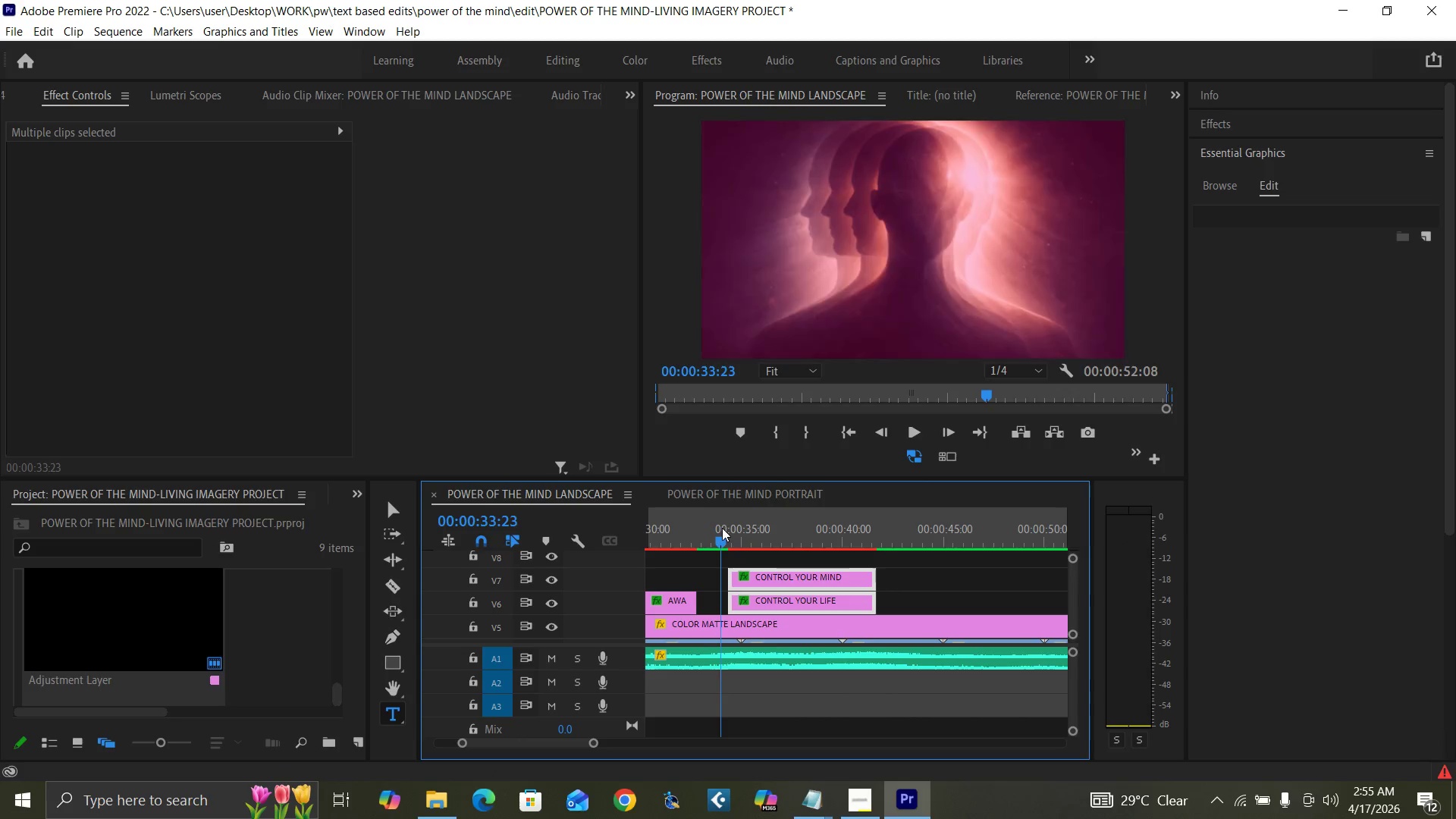 
key(Space)
 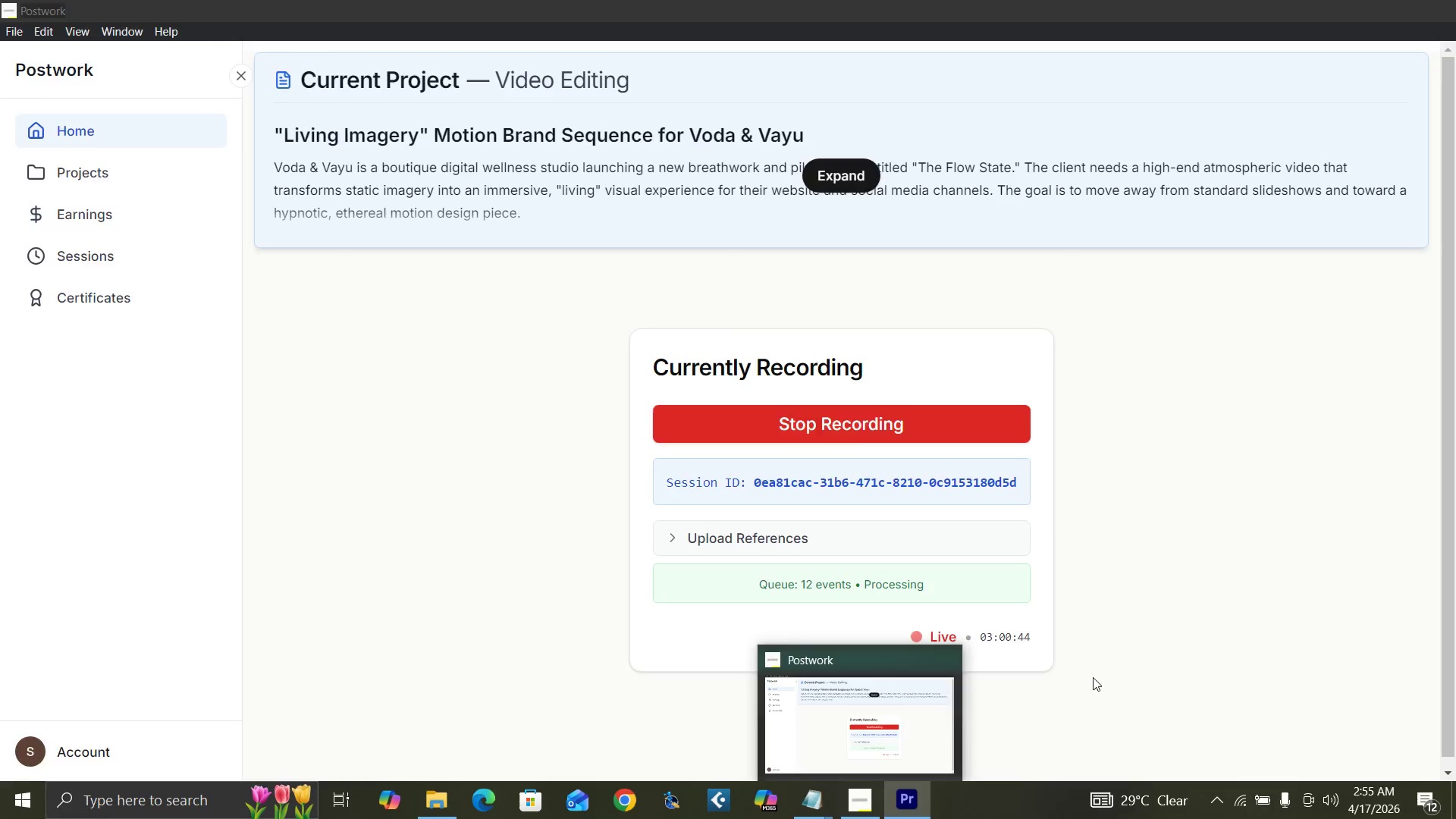 
wait(6.44)
 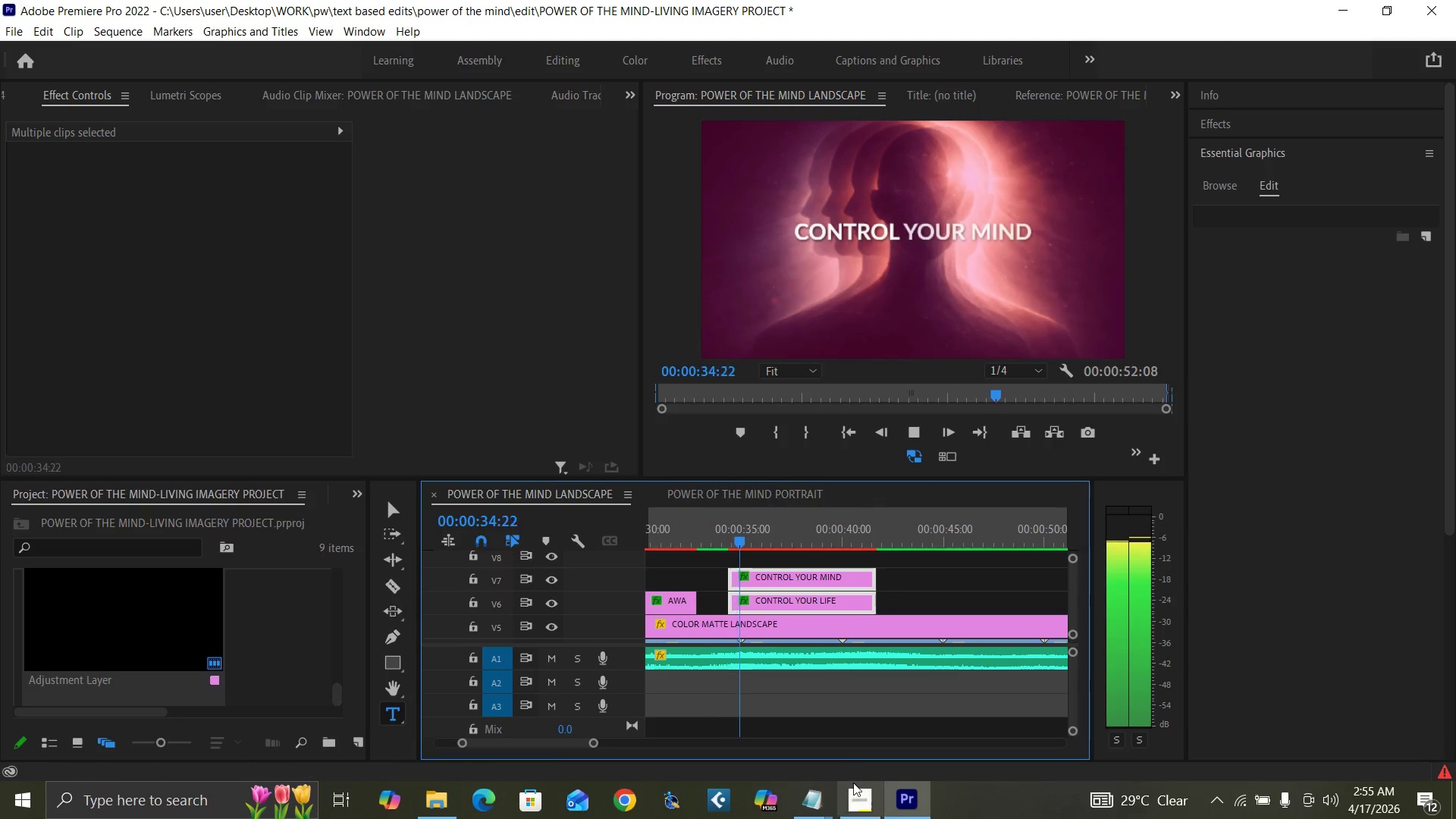 
left_click([745, 544])
 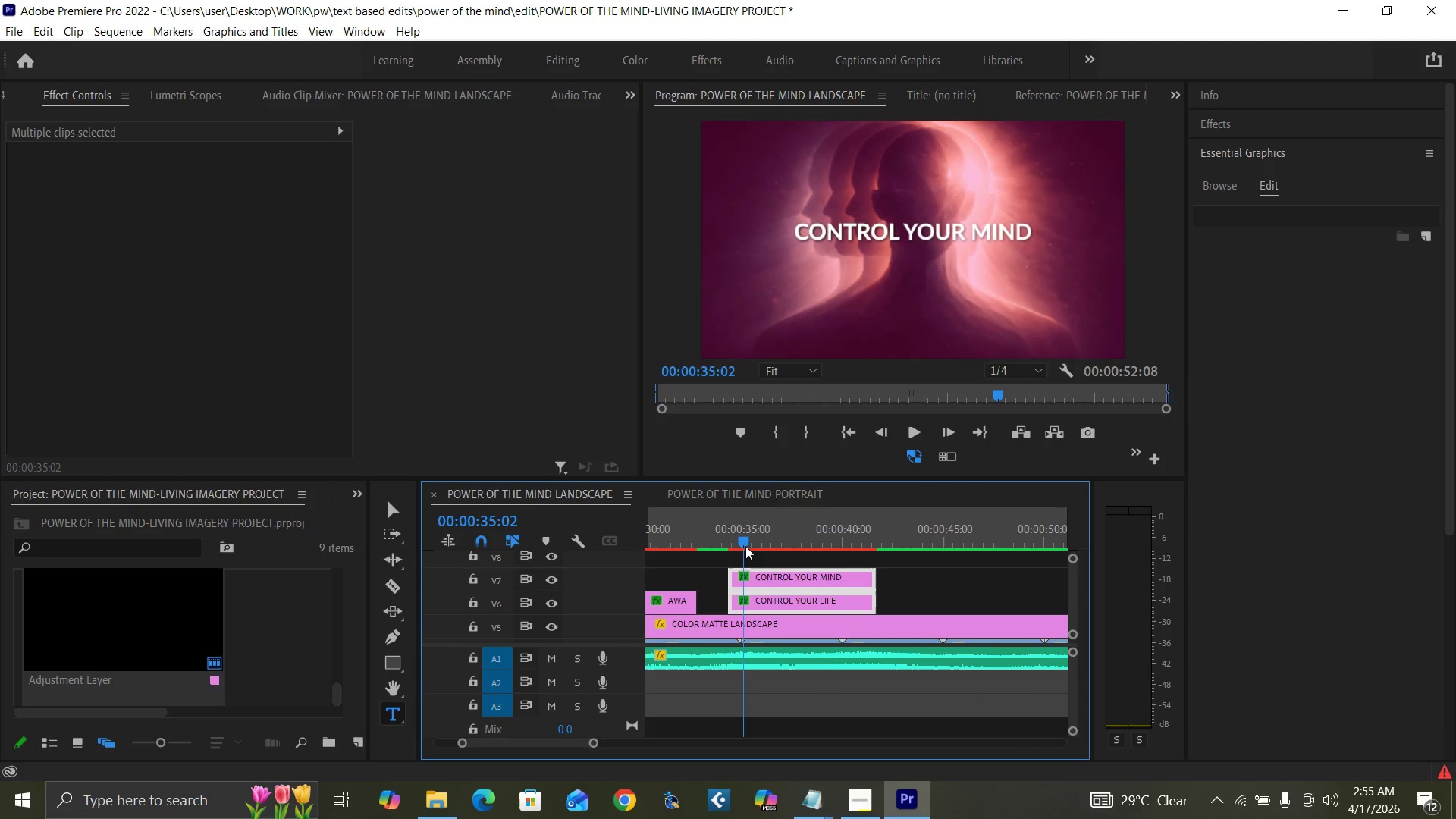 
key(Space)
 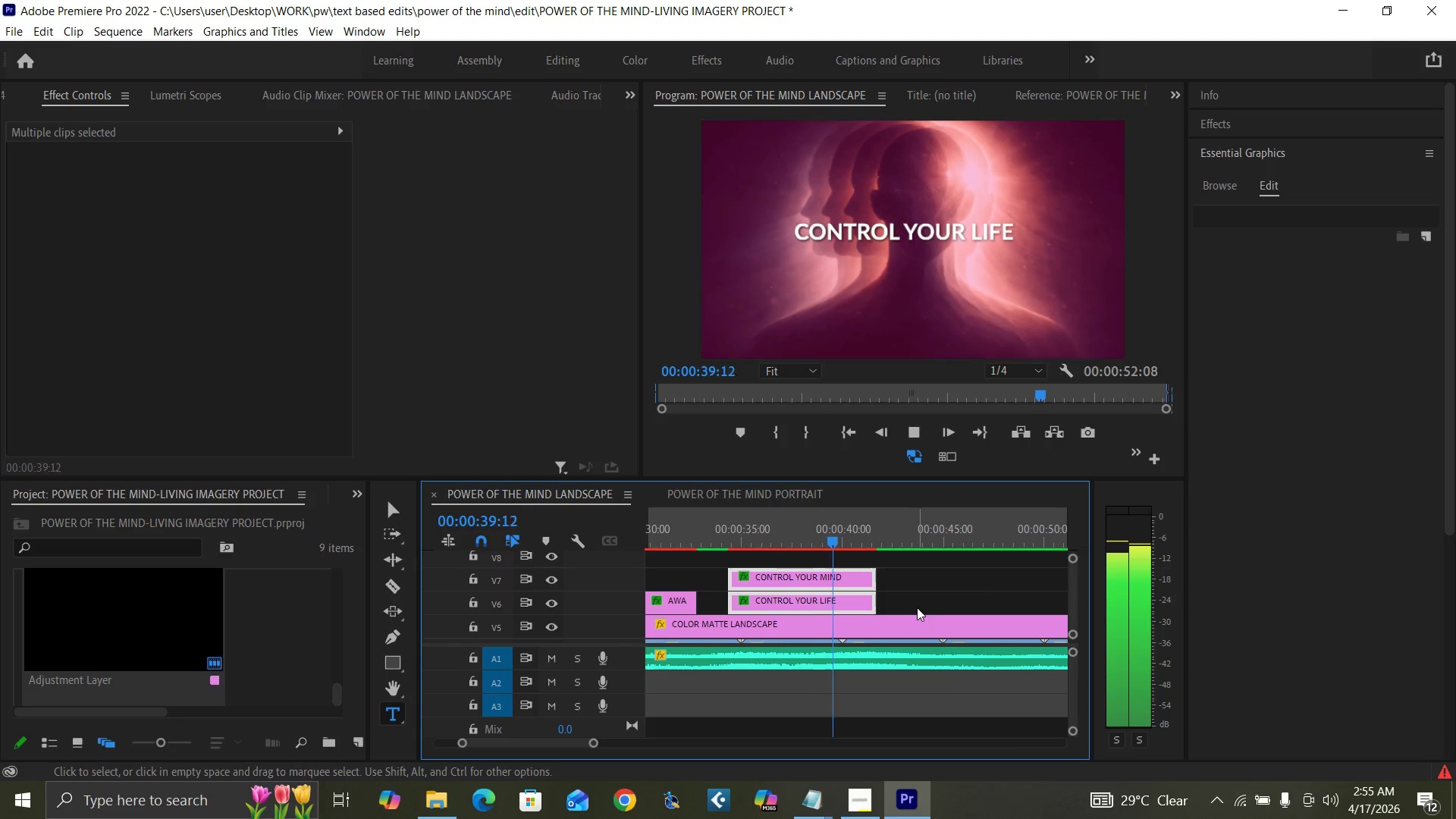 
wait(6.95)
 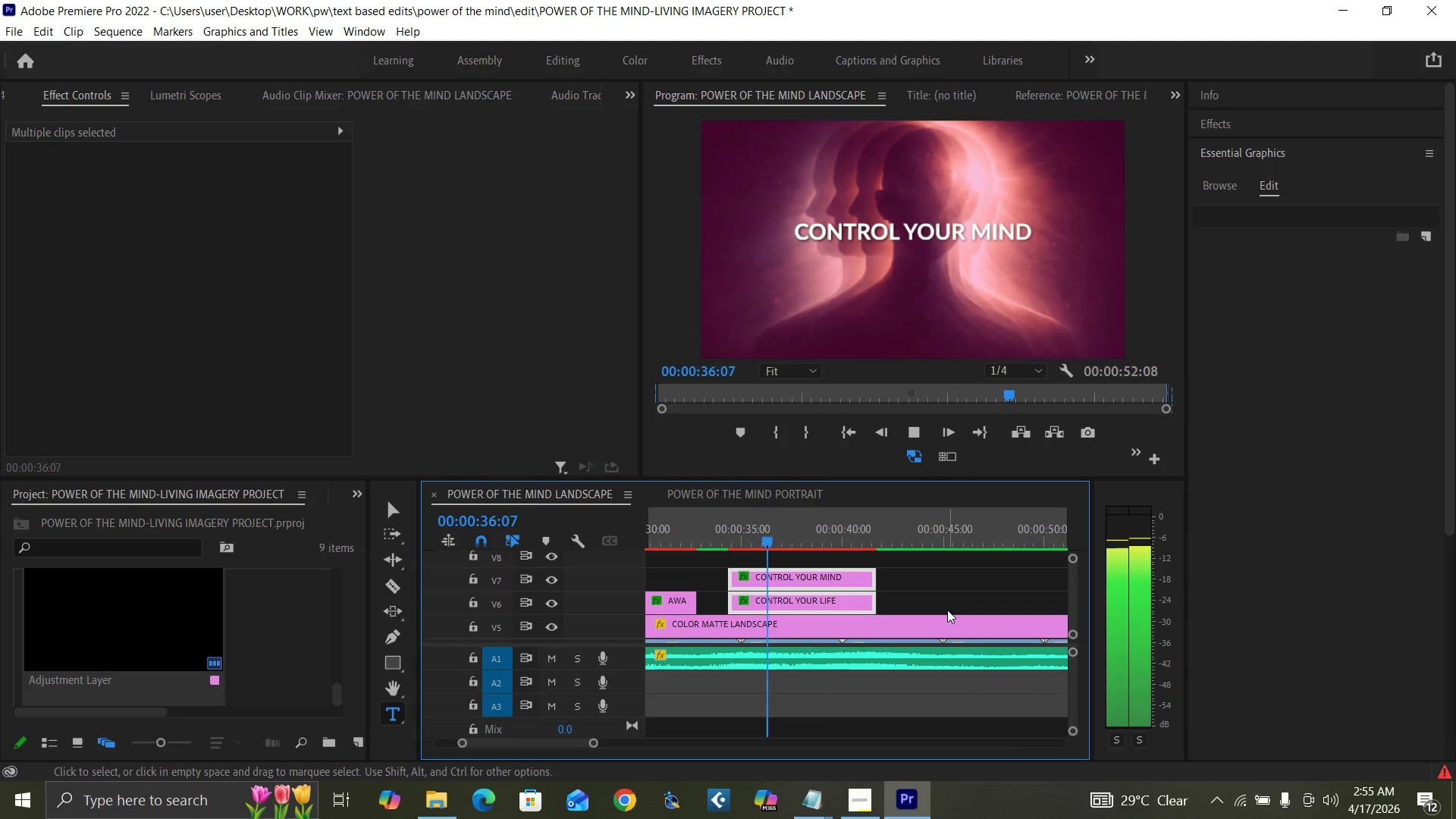 
key(Space)
 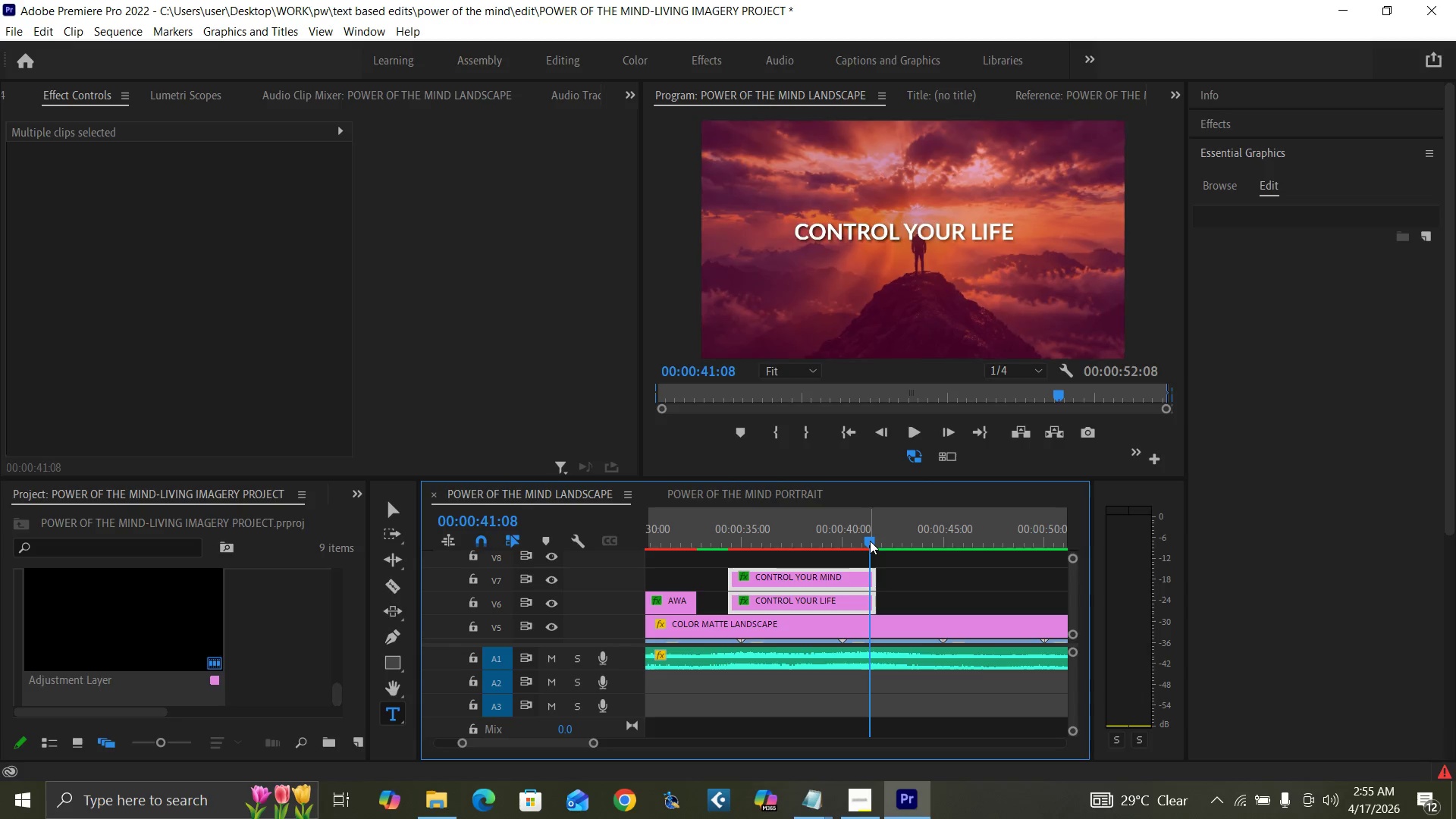 
left_click_drag(start_coordinate=[870, 541], to_coordinate=[876, 544])
 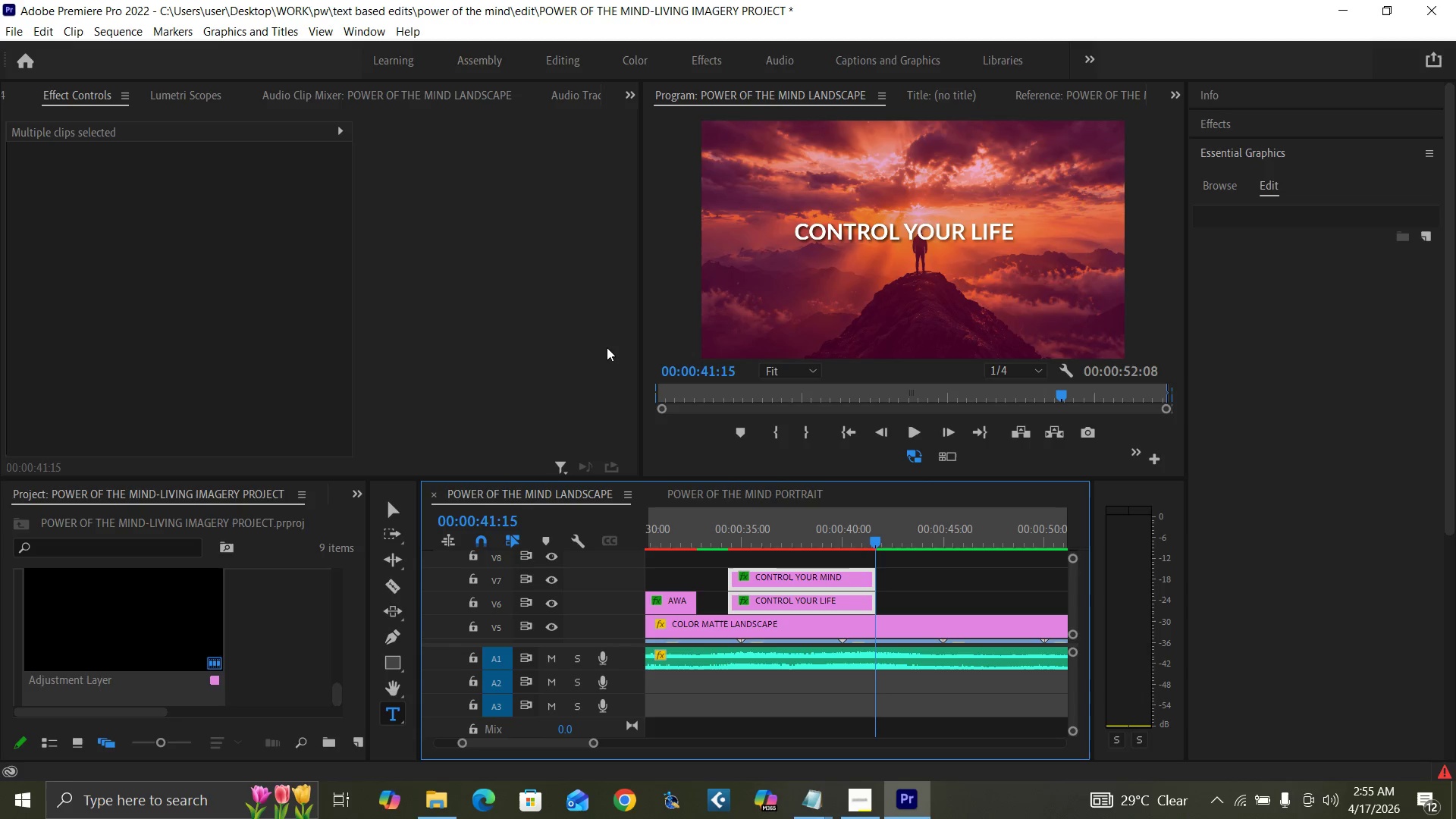 
left_click([903, 581])
 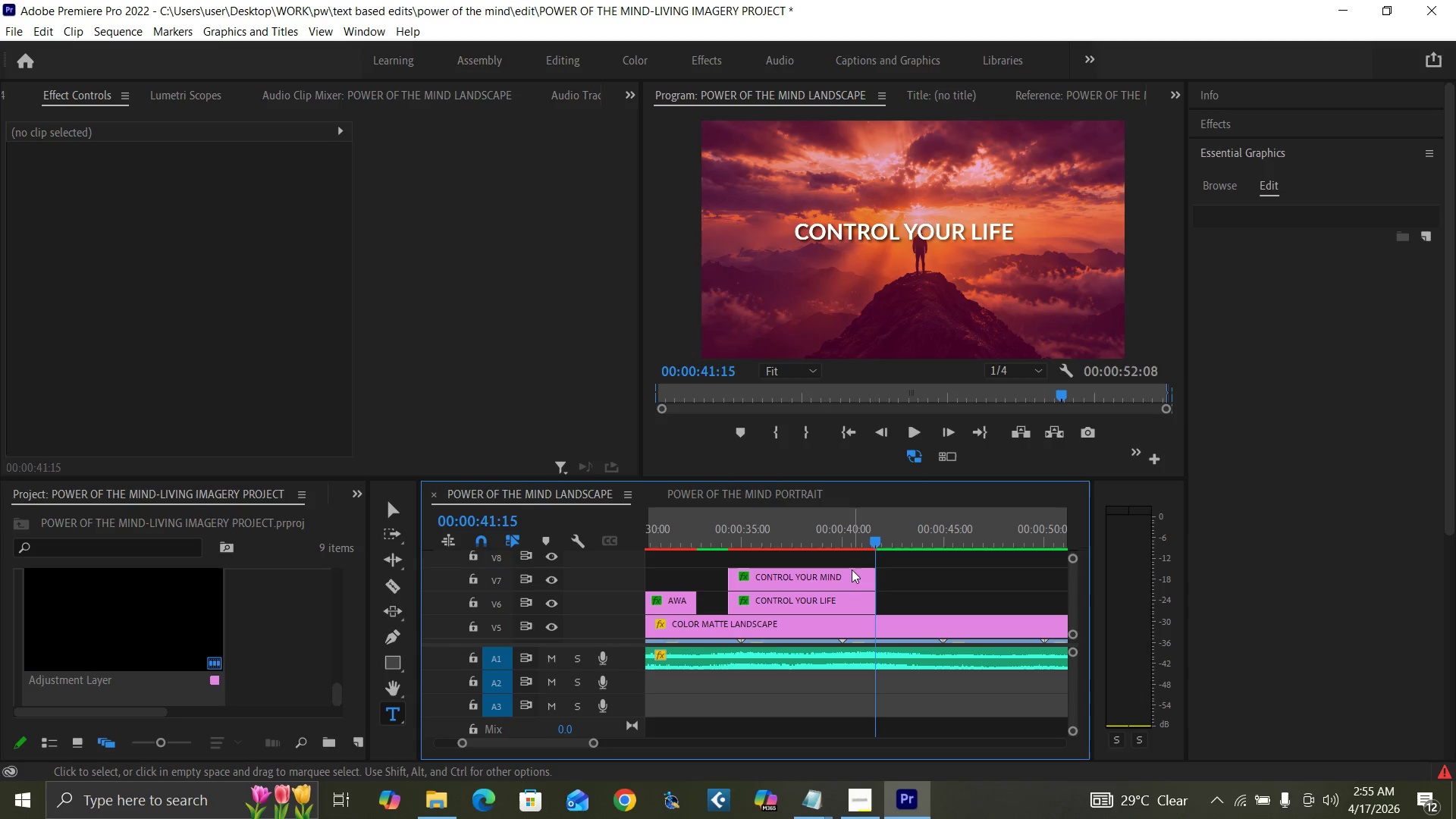 
left_click([845, 576])
 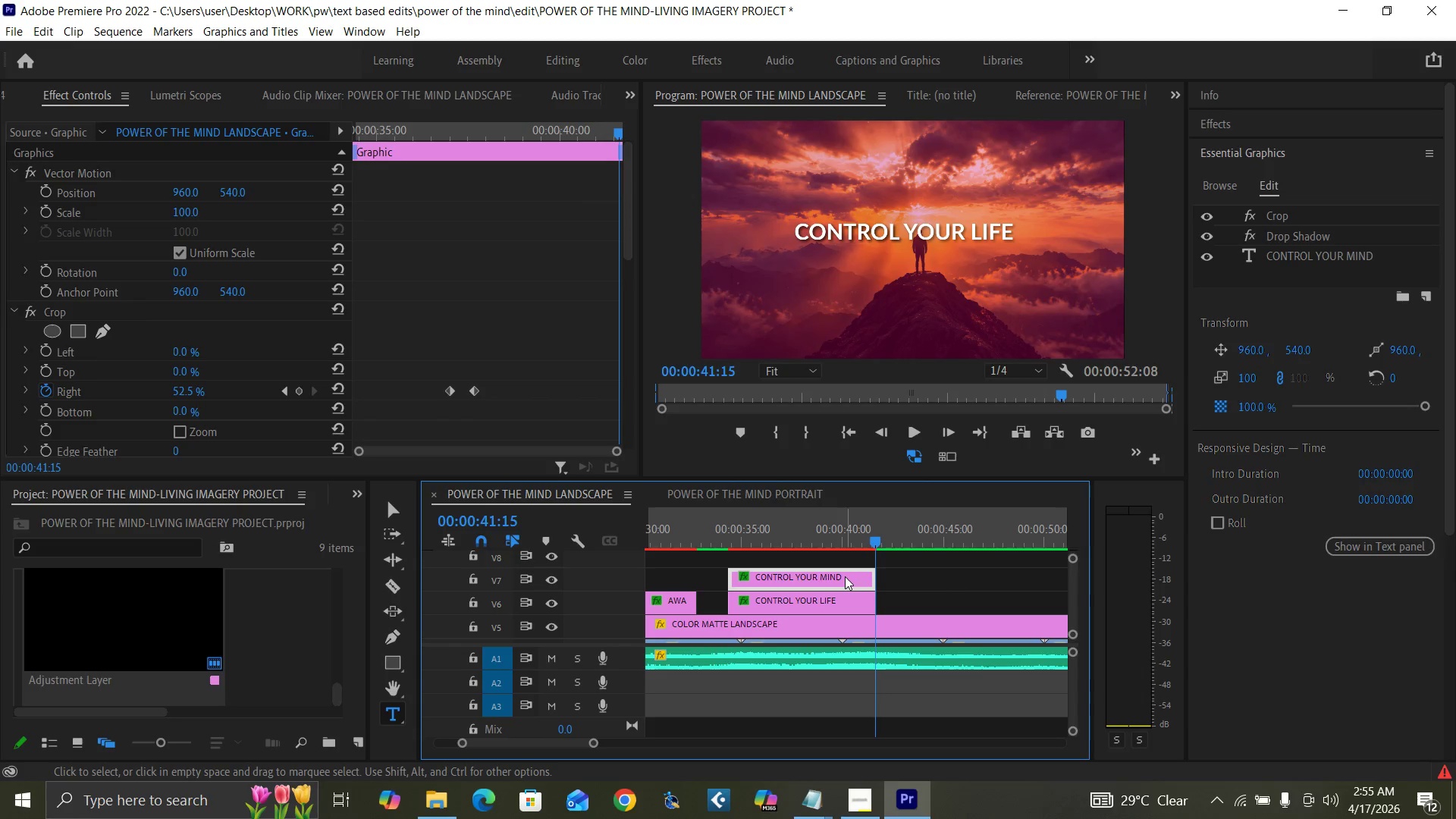 
key(Equal)
 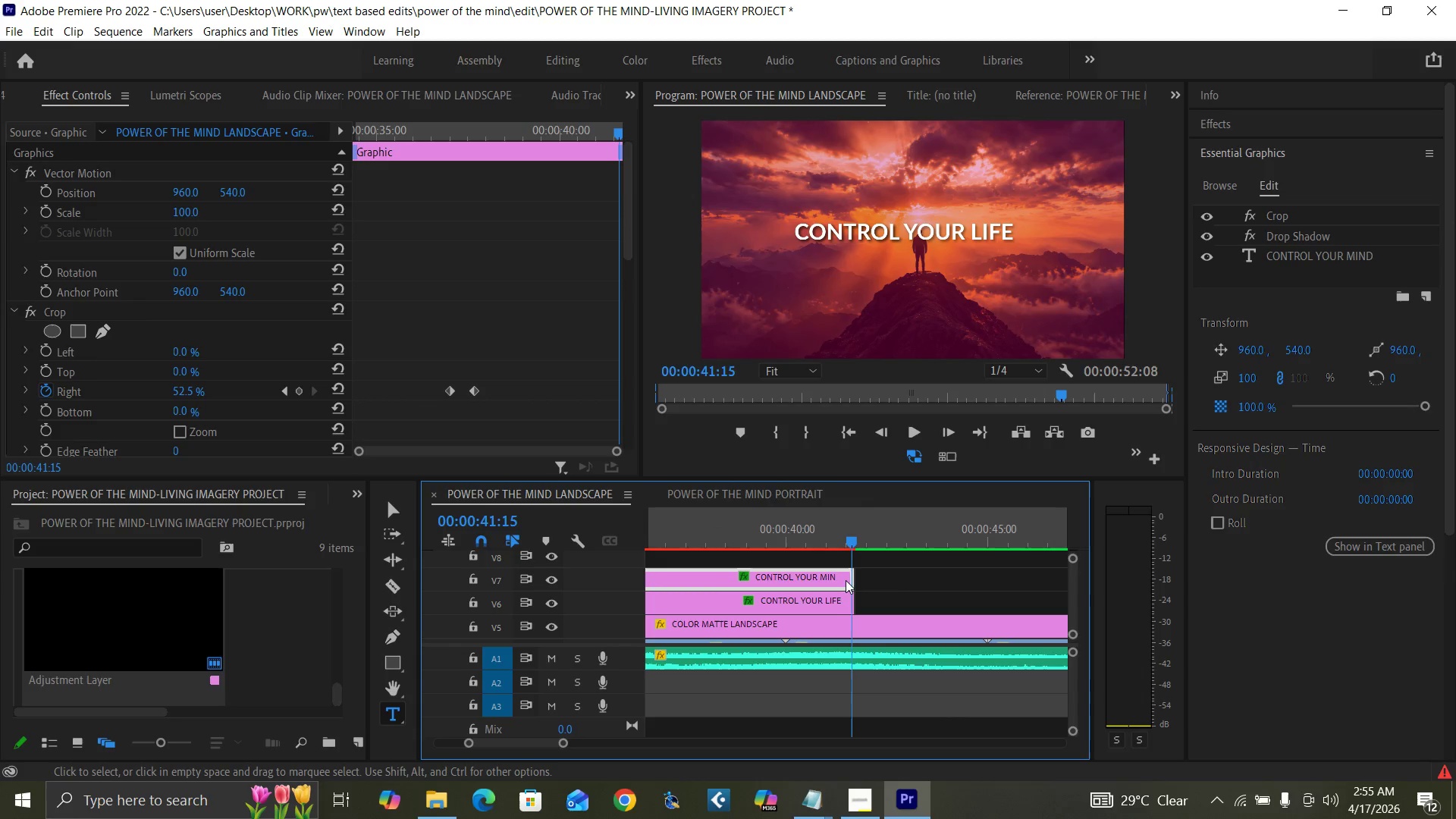 
key(Equal)
 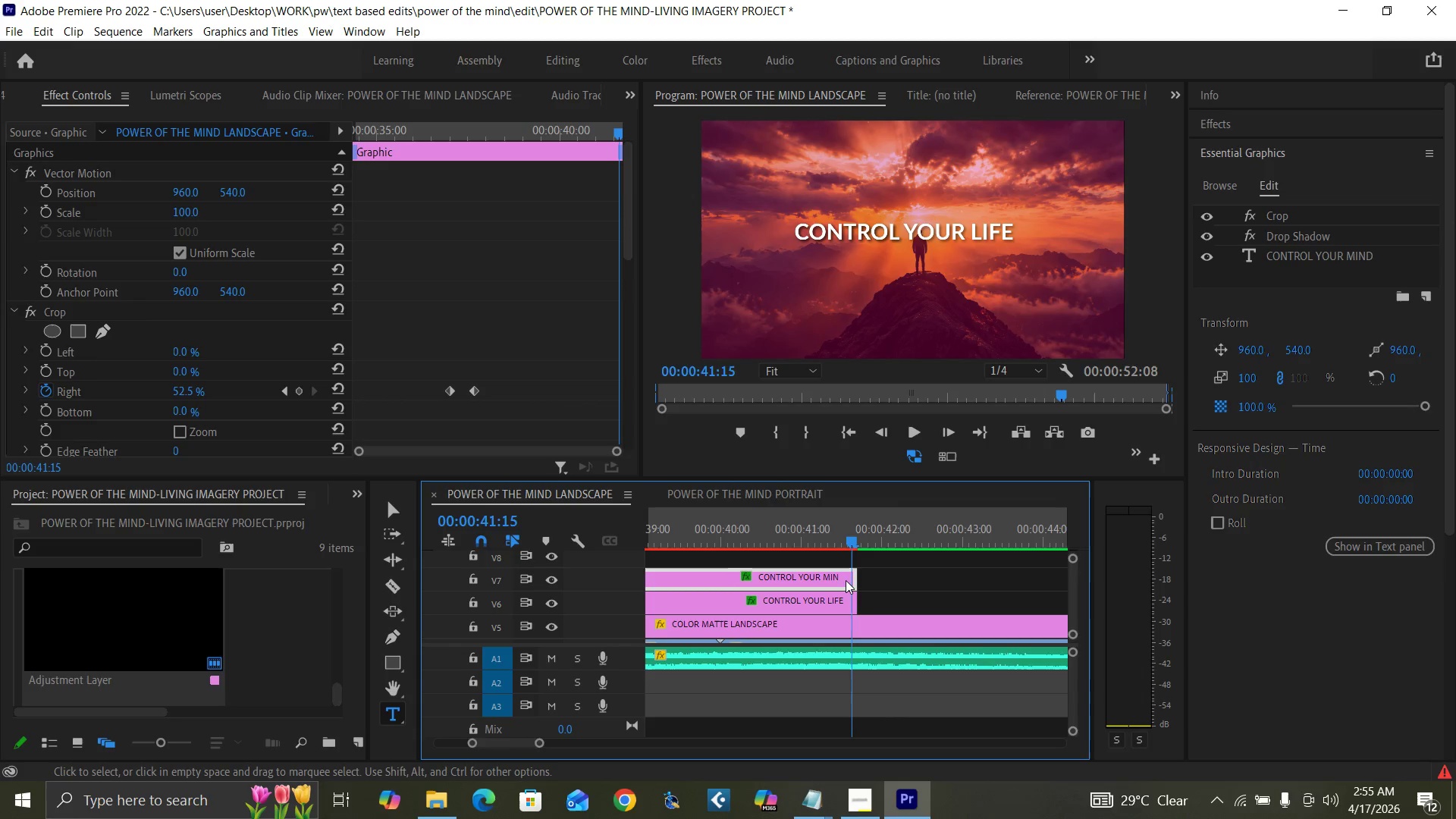 
key(Equal)
 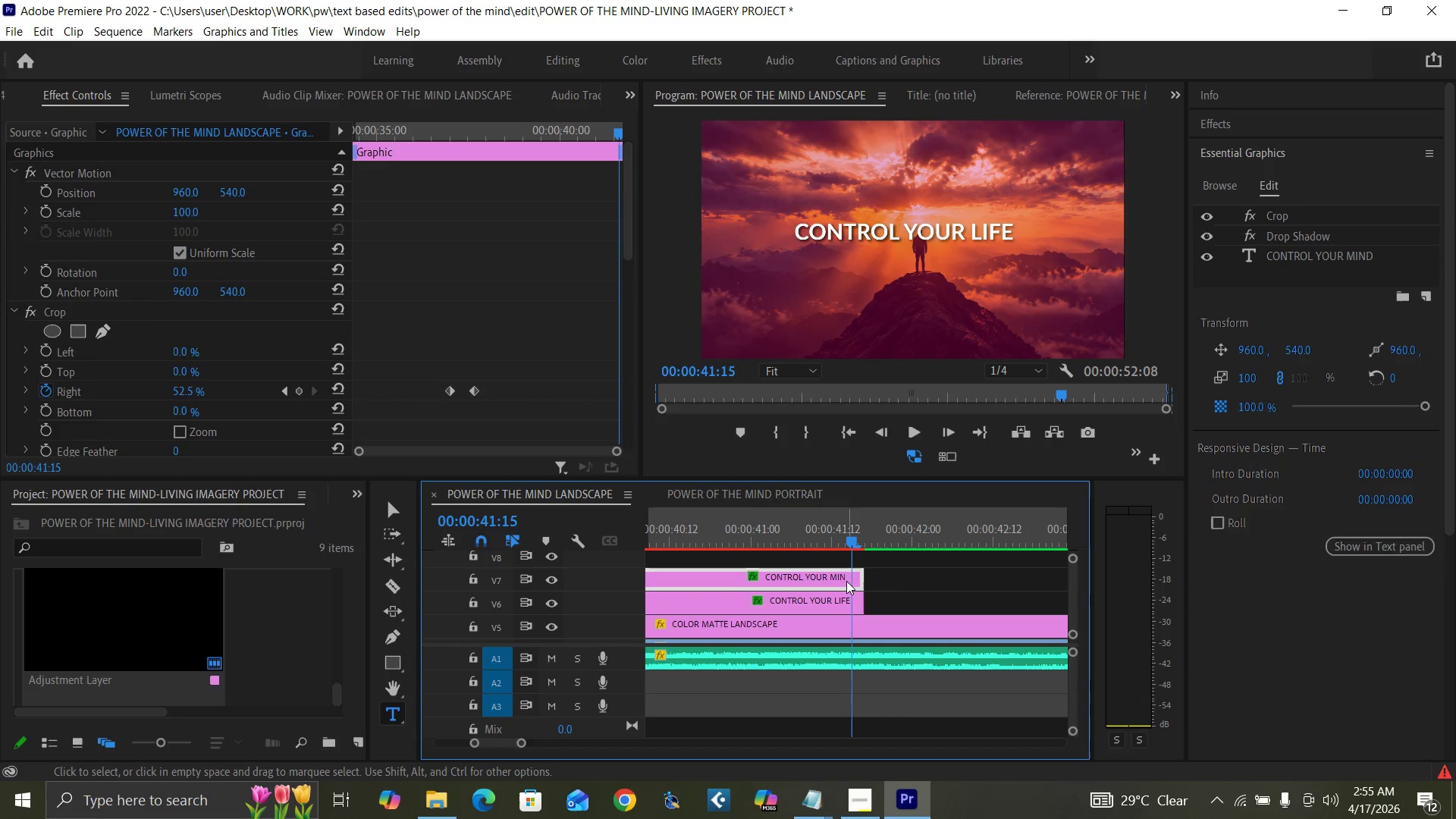 
key(ArrowRight)
 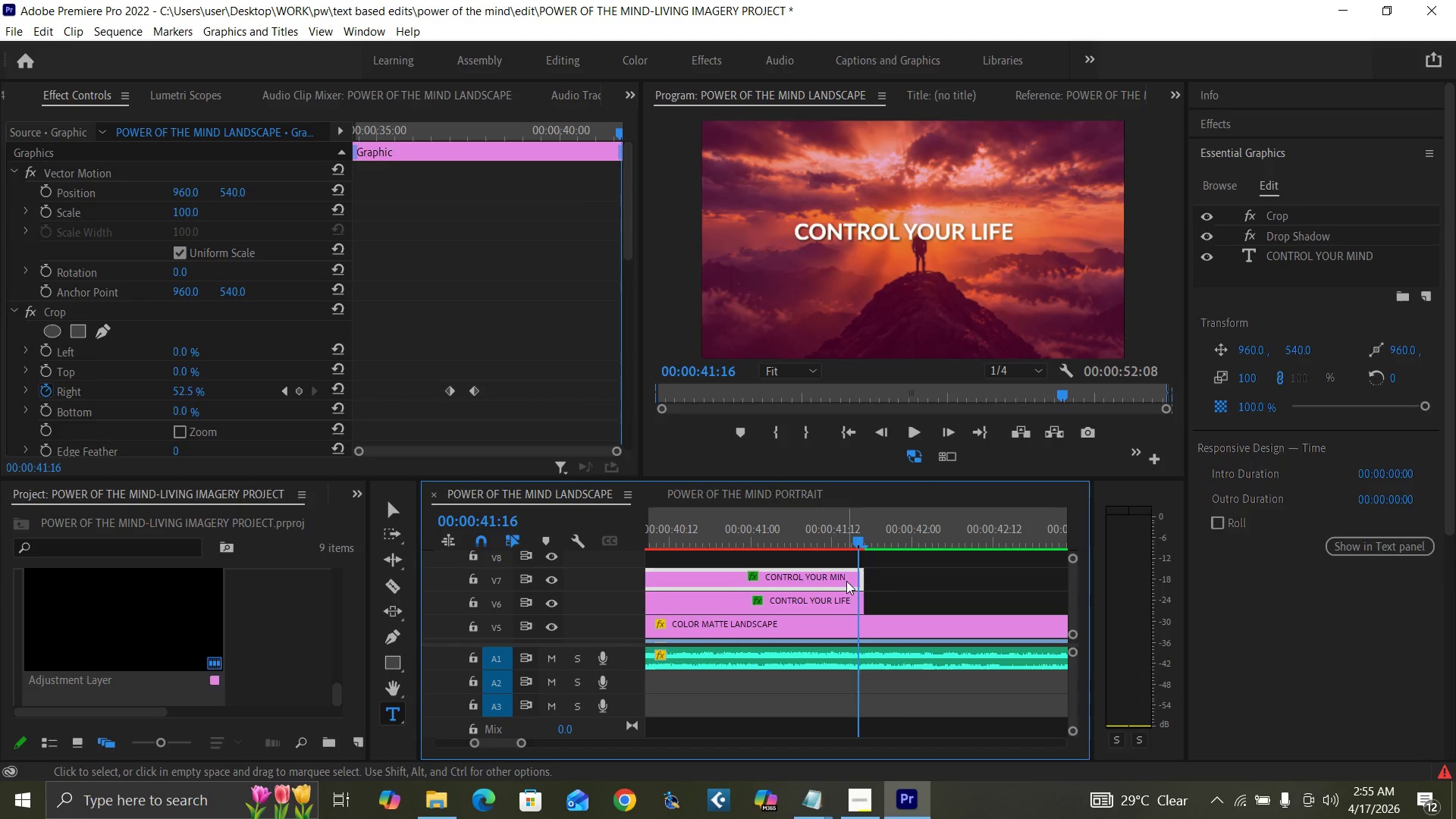 
key(ArrowRight)
 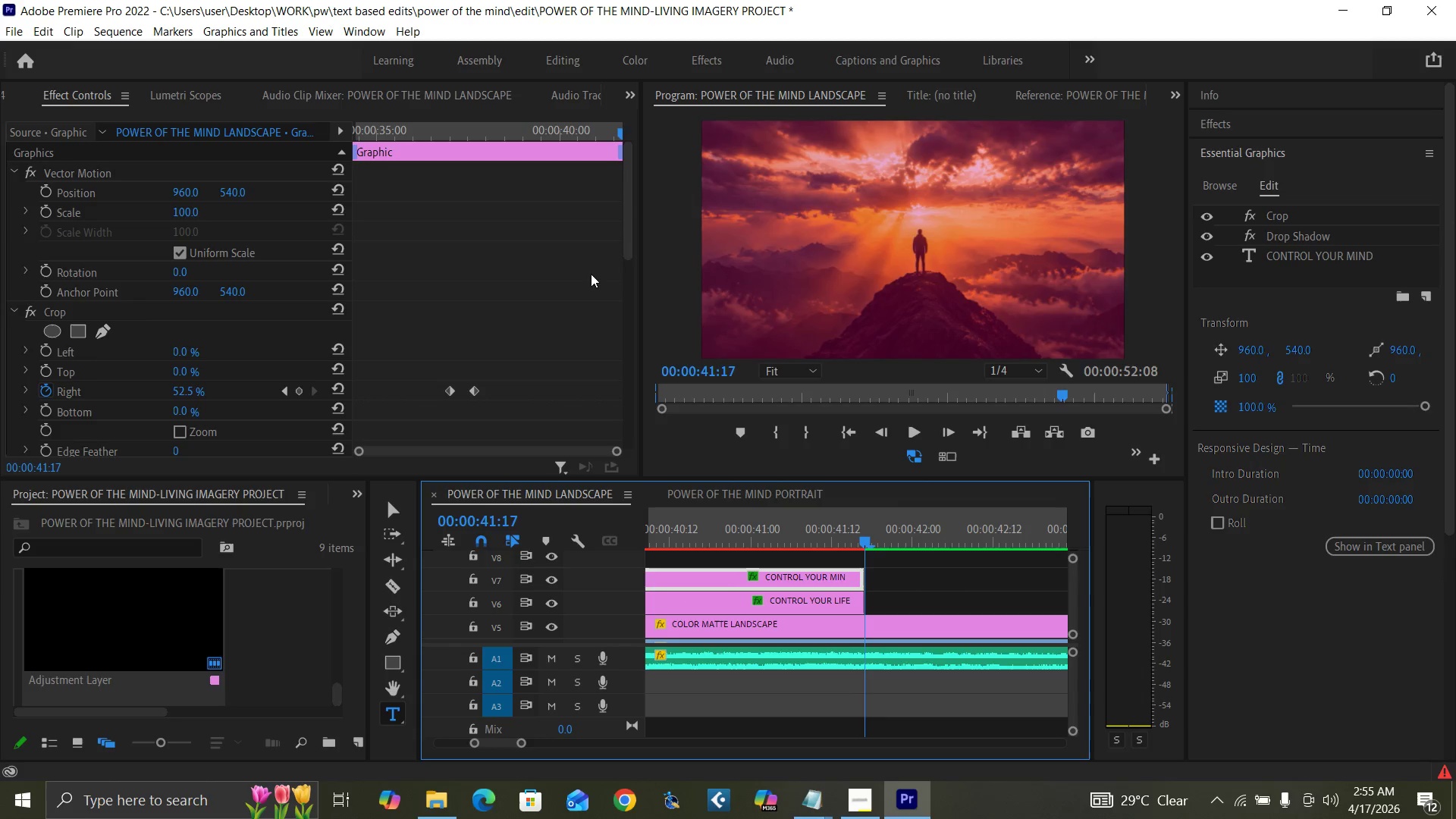 
left_click_drag(start_coordinate=[627, 240], to_coordinate=[614, 438])
 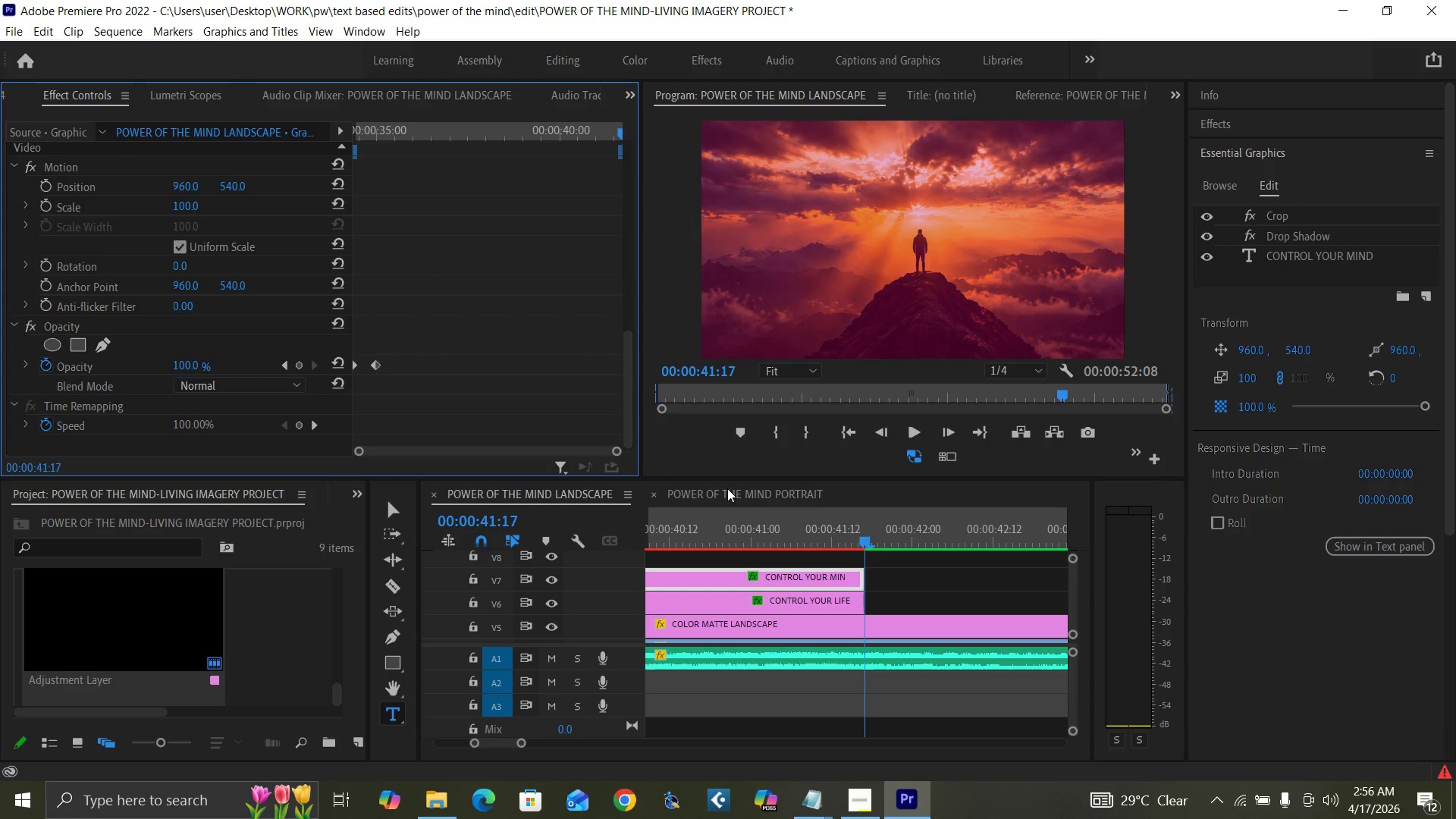 
key(ArrowLeft)
 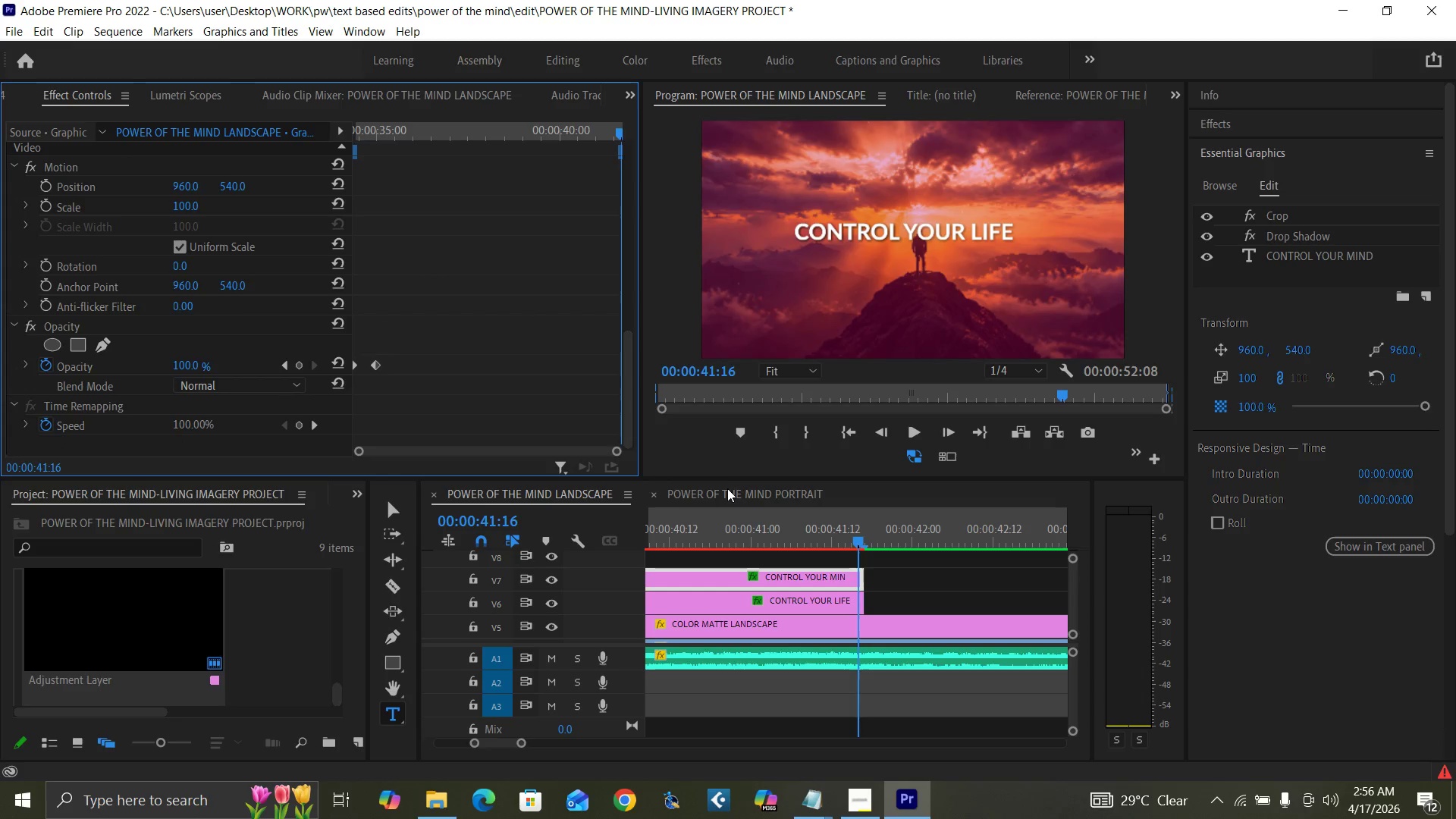 
key(ArrowLeft)
 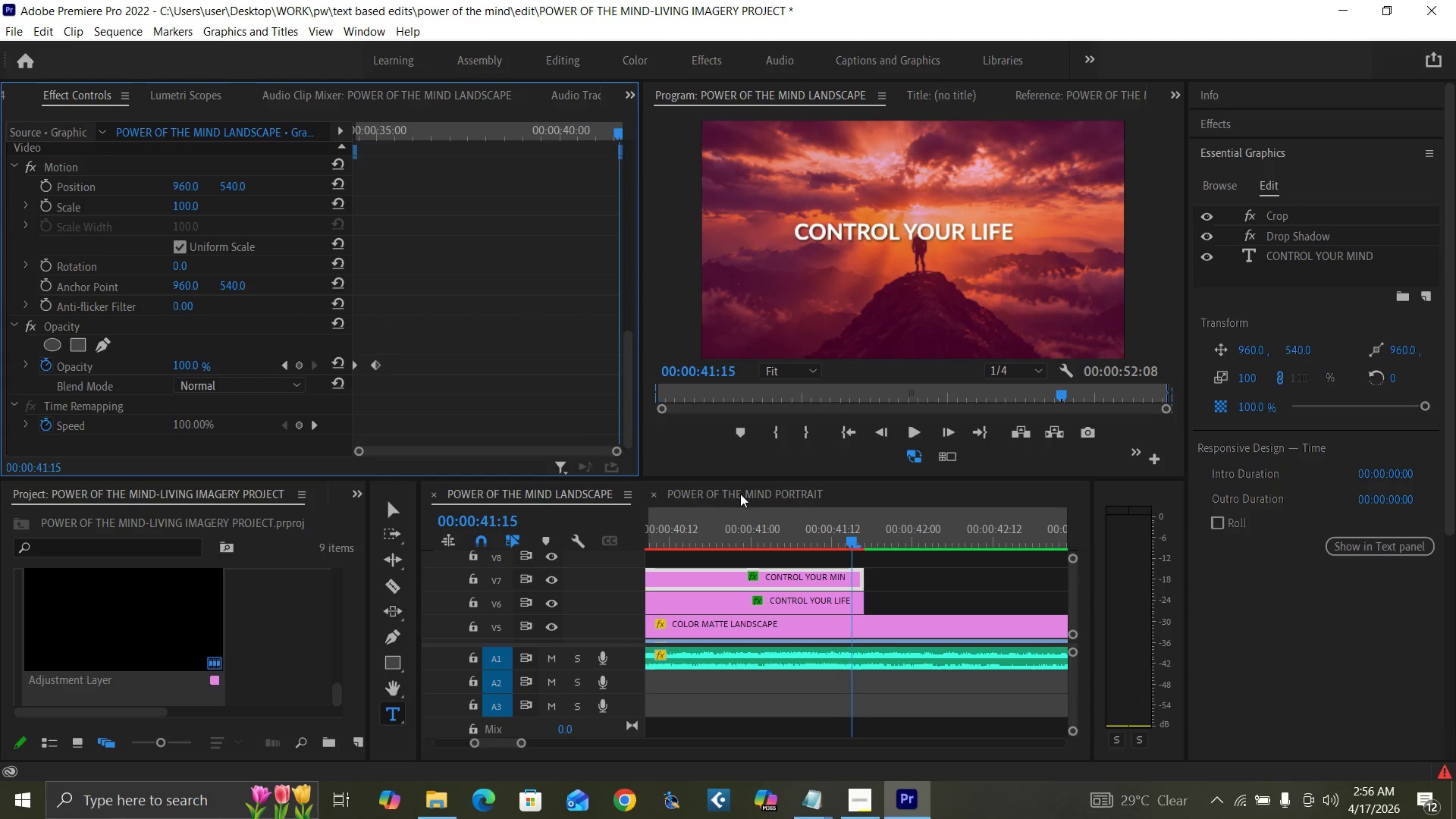 
key(ArrowLeft)
 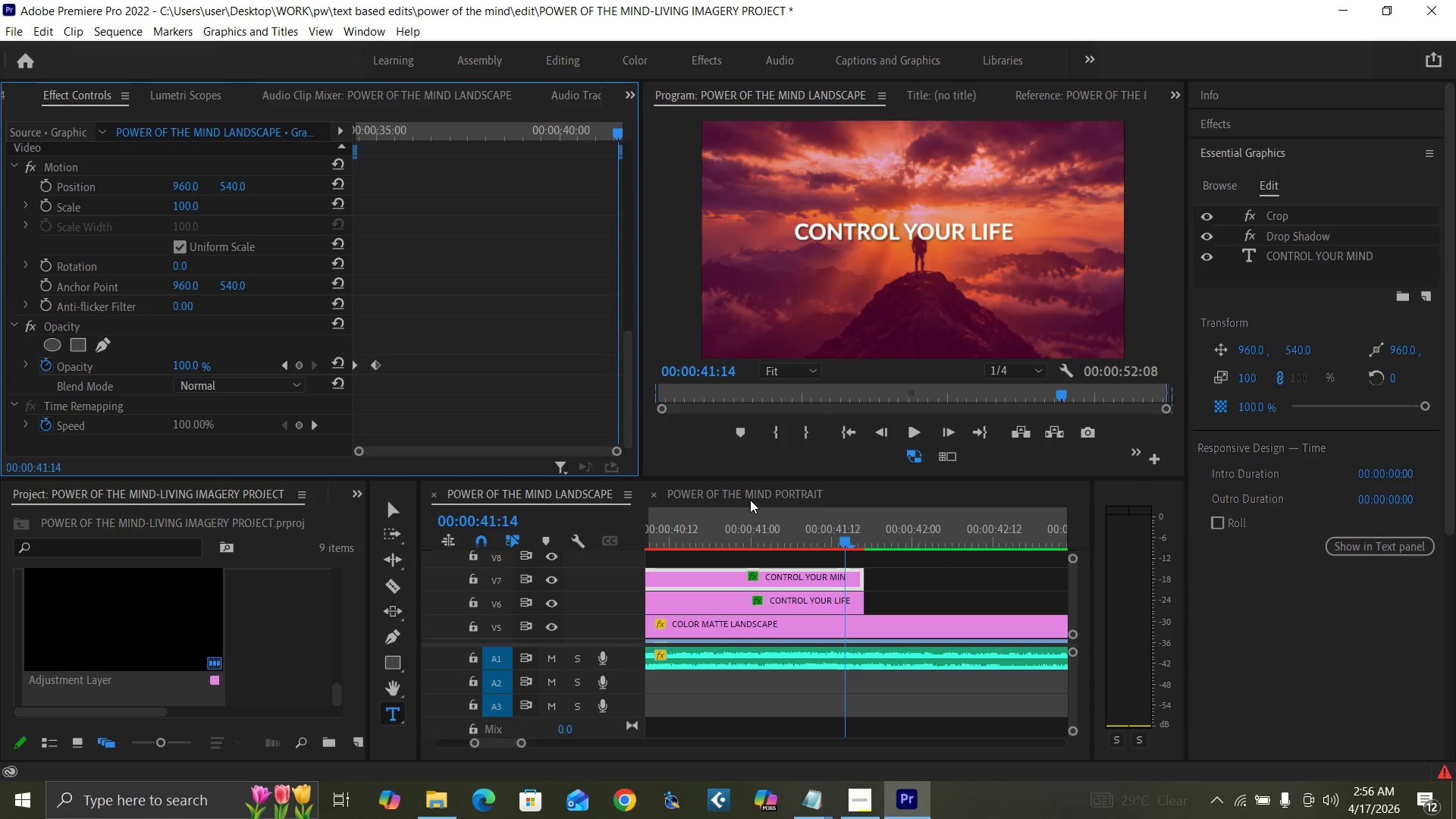 
key(ArrowLeft)
 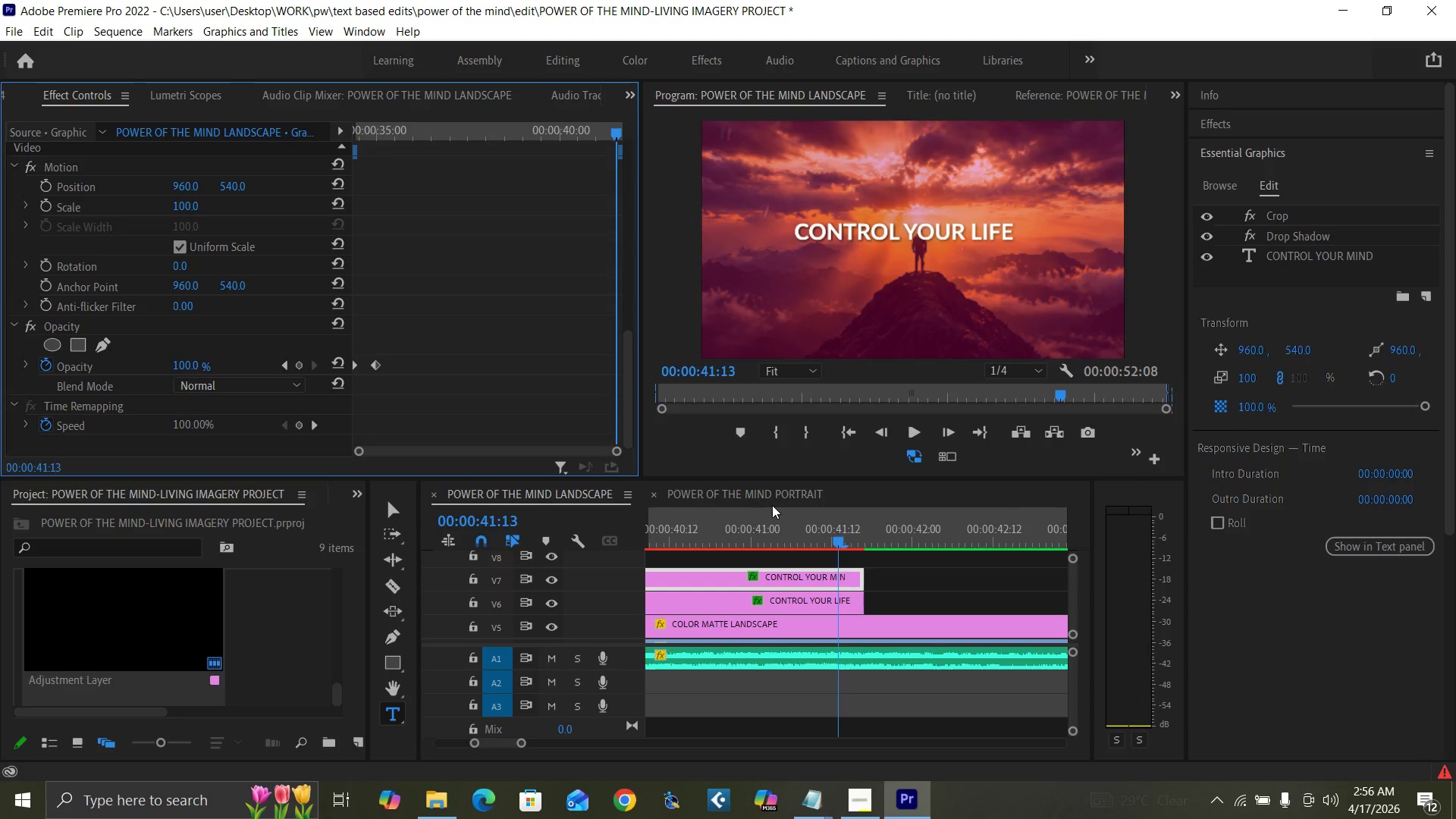 
key(ArrowLeft)
 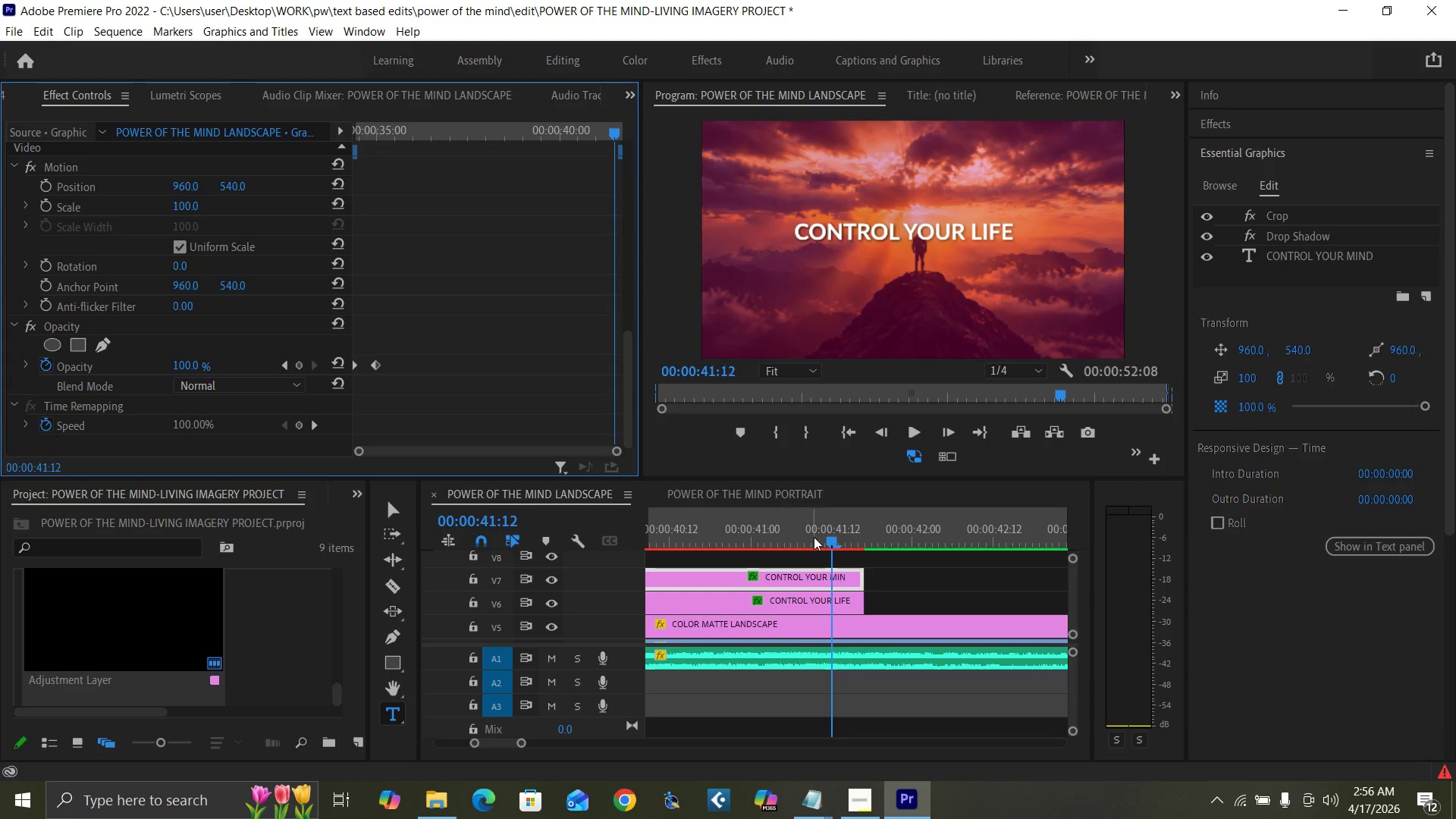 
key(ArrowLeft)
 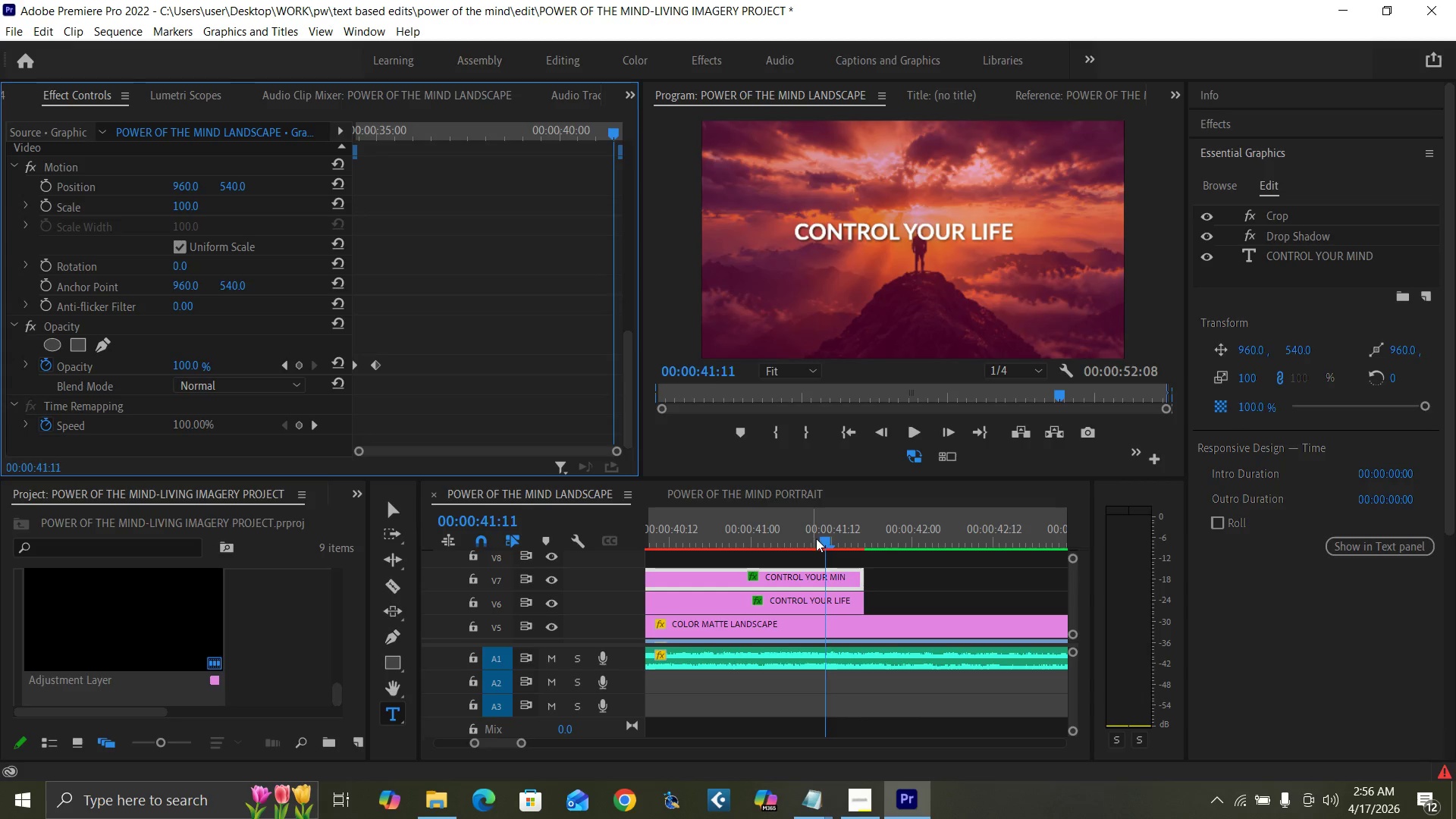 
key(ArrowLeft)
 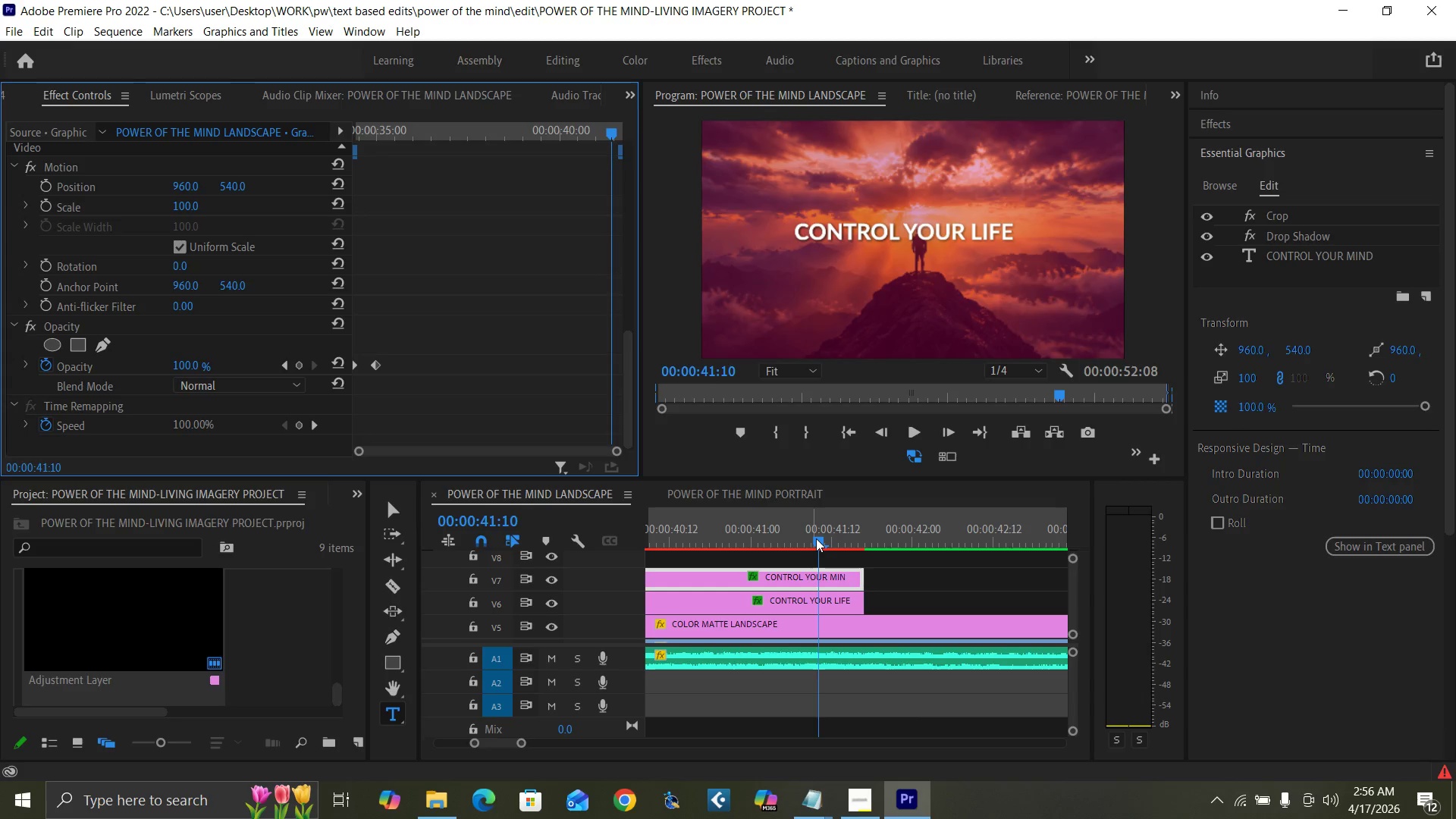 
key(ArrowLeft)
 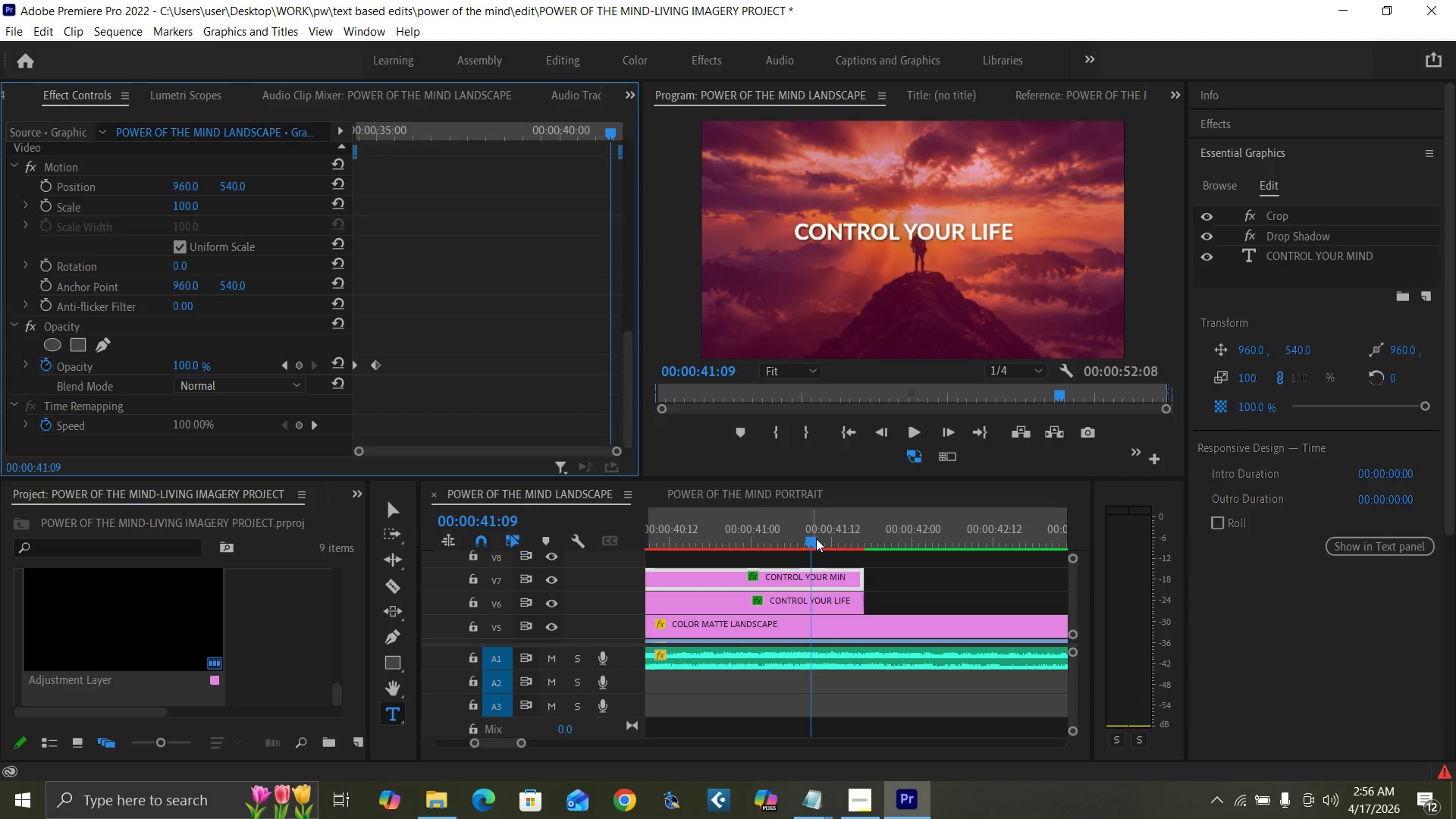 
key(ArrowLeft)
 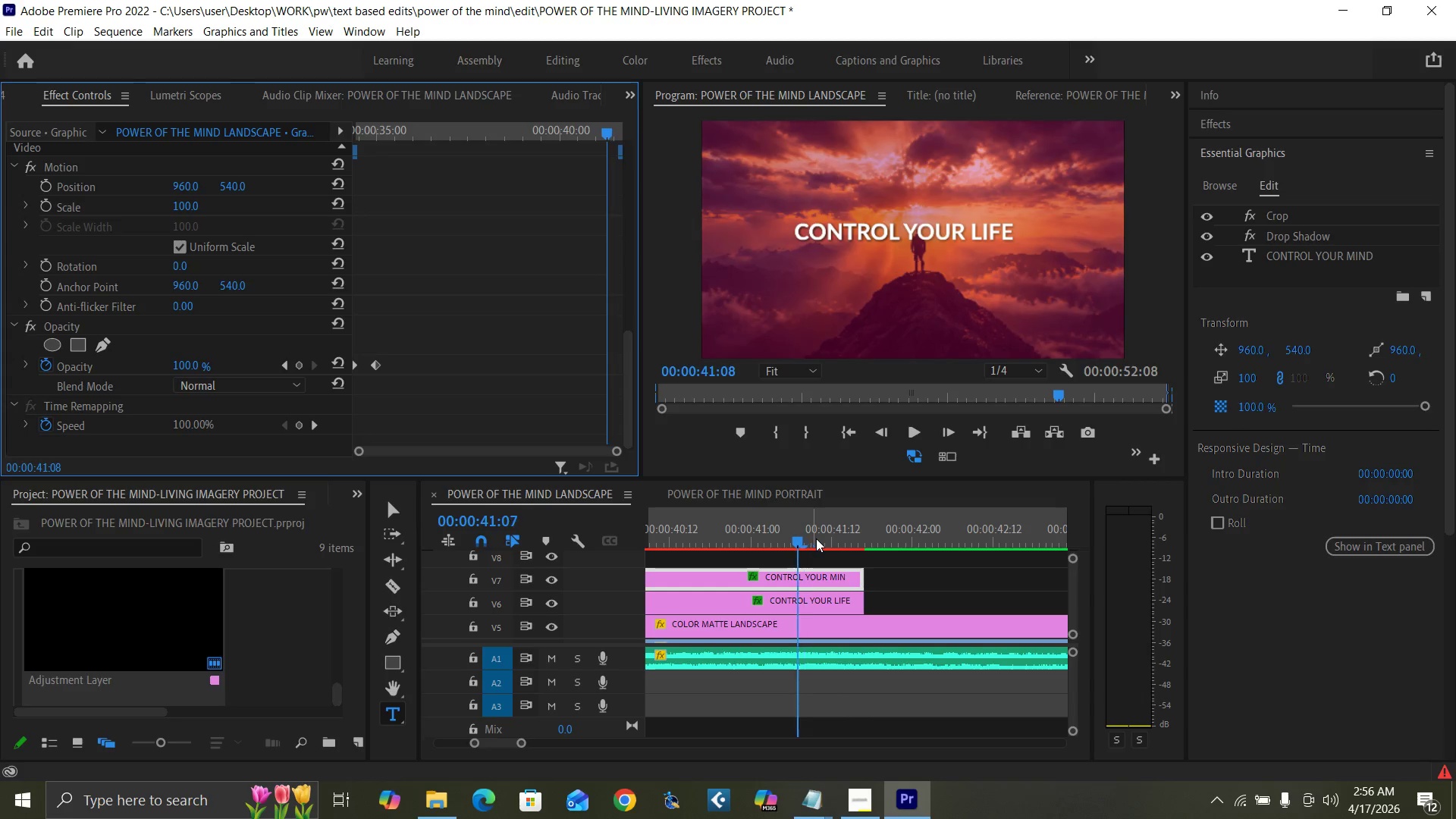 
key(ArrowLeft)
 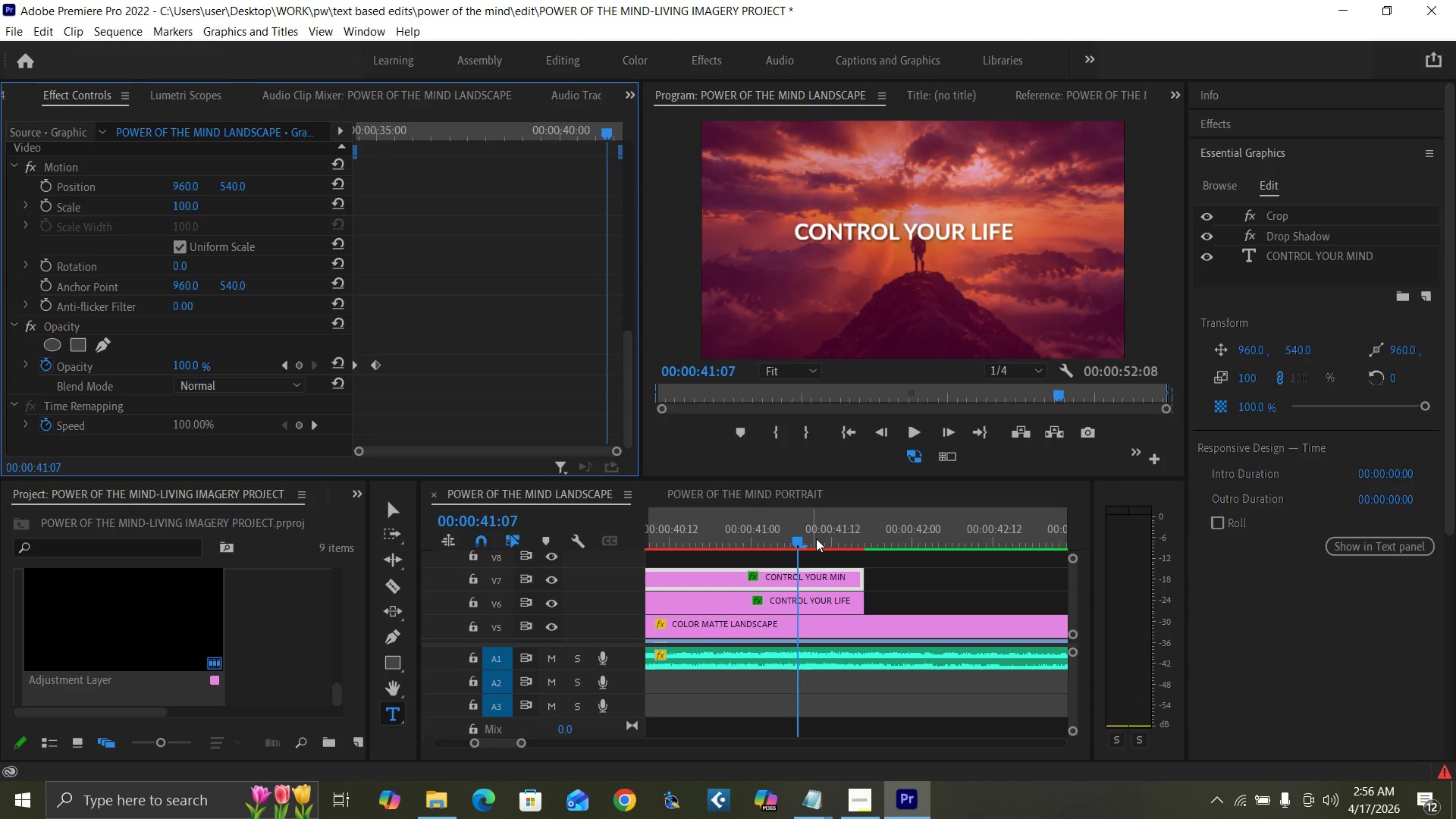 
key(ArrowLeft)
 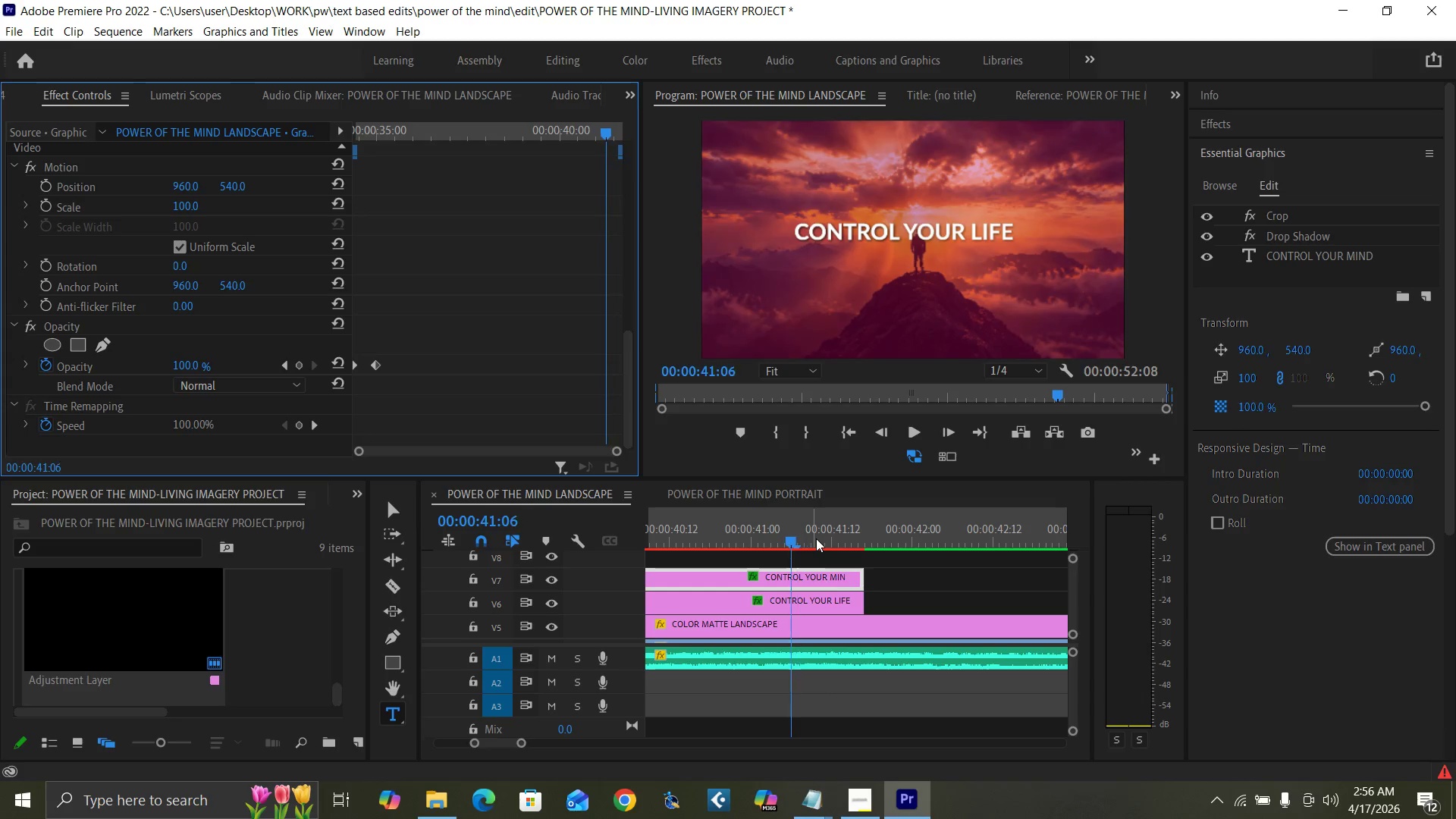 
key(ArrowLeft)
 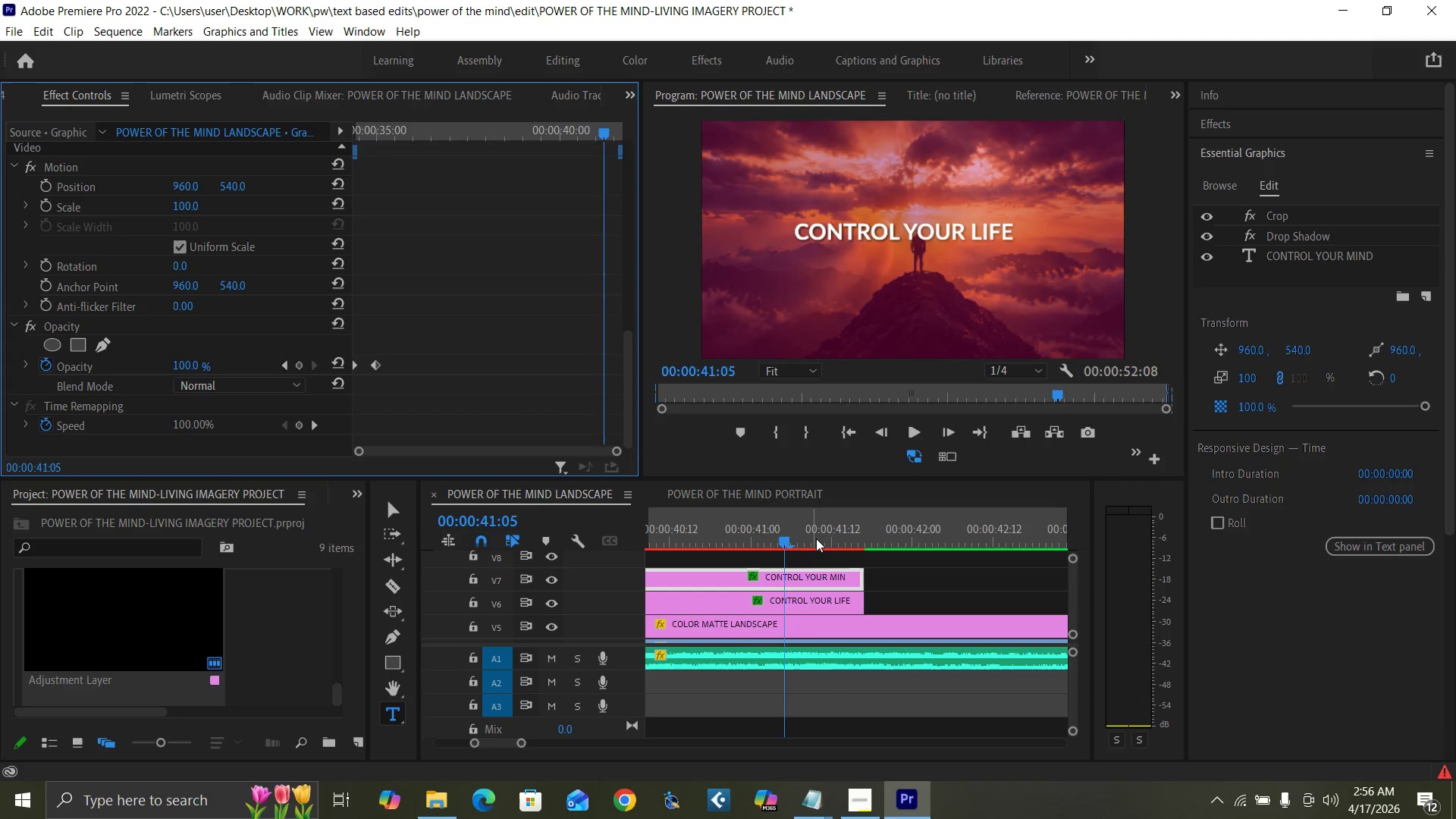 
key(ArrowLeft)
 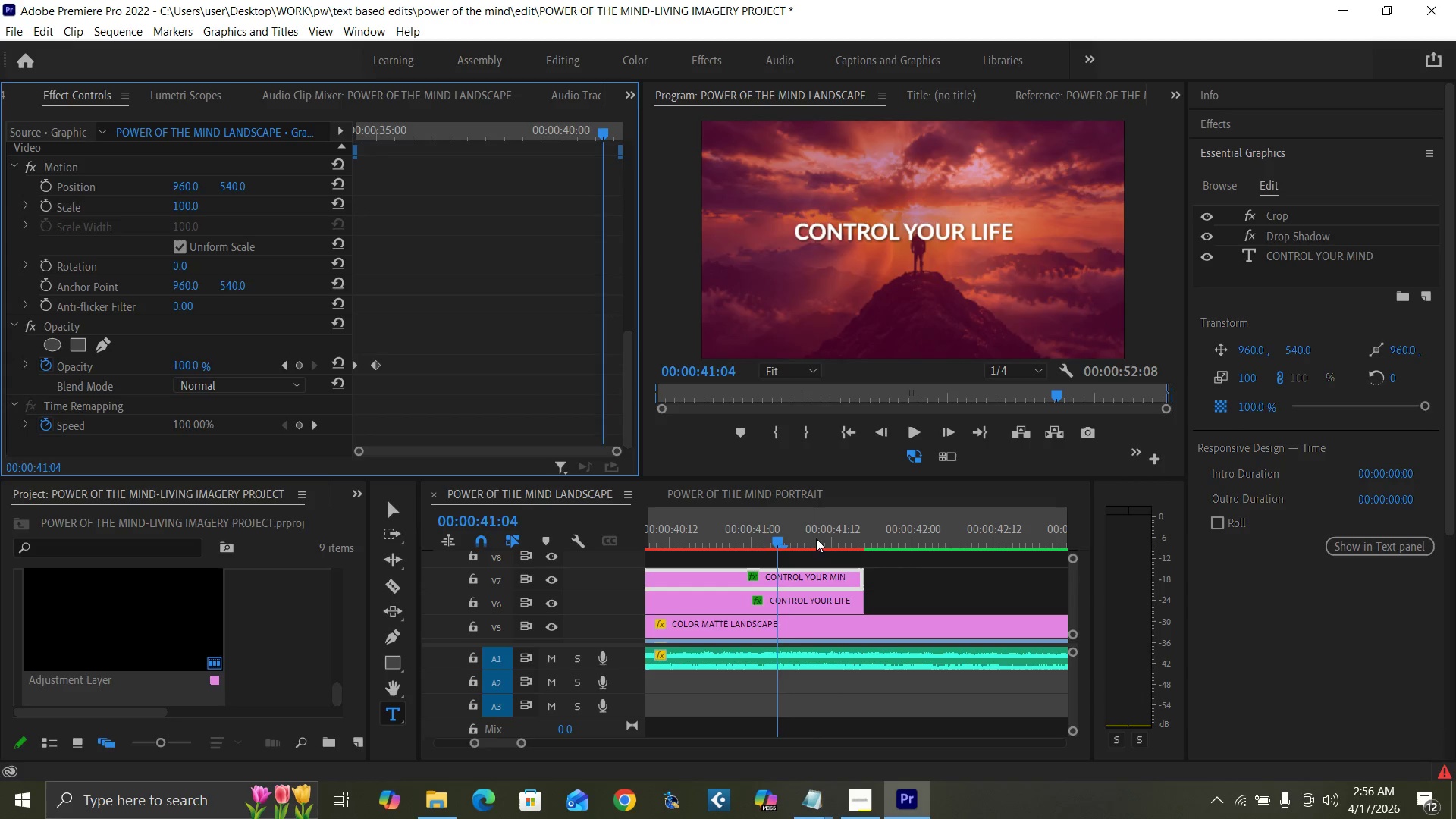 
key(ArrowLeft)
 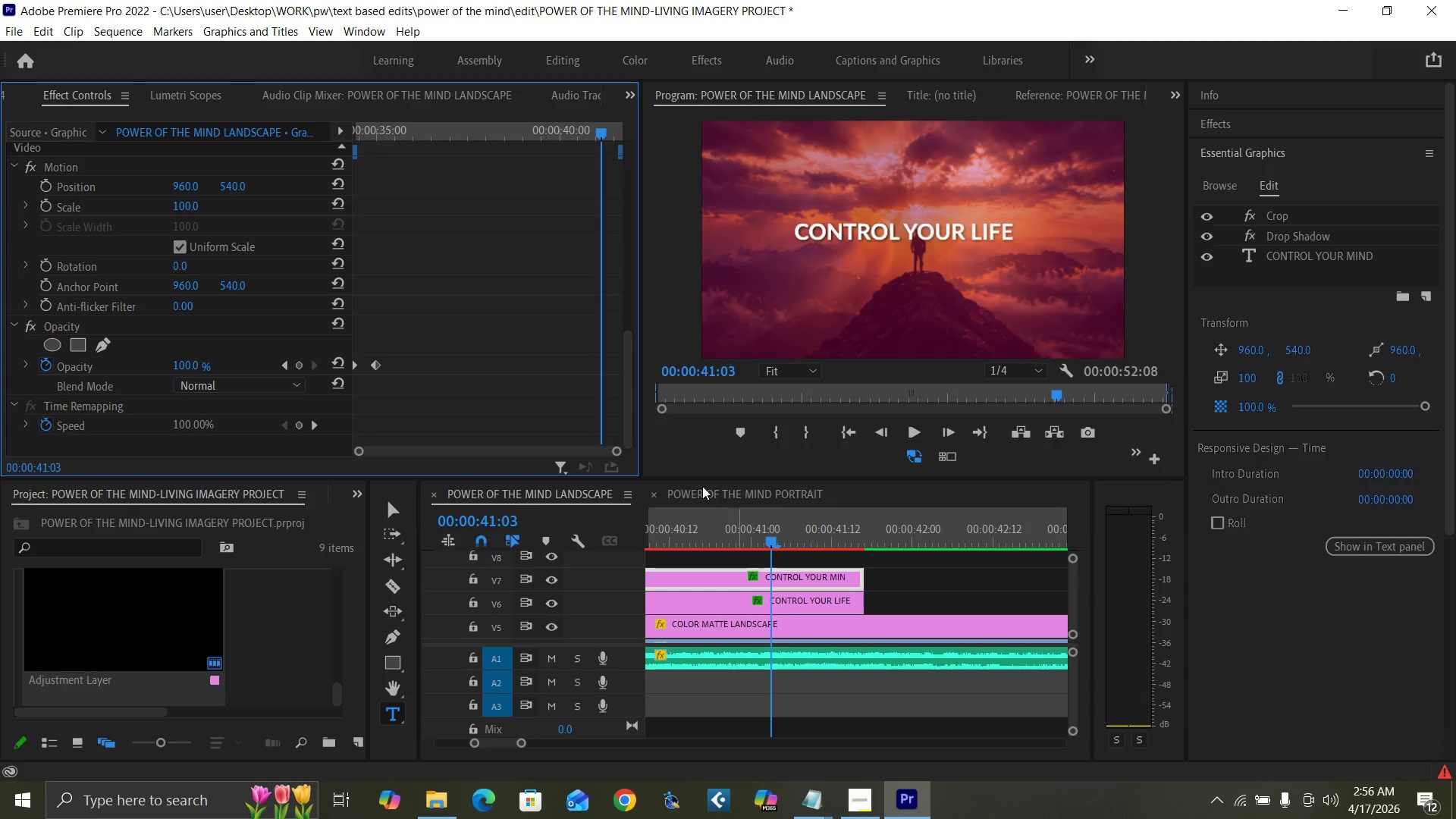 
key(ArrowLeft)
 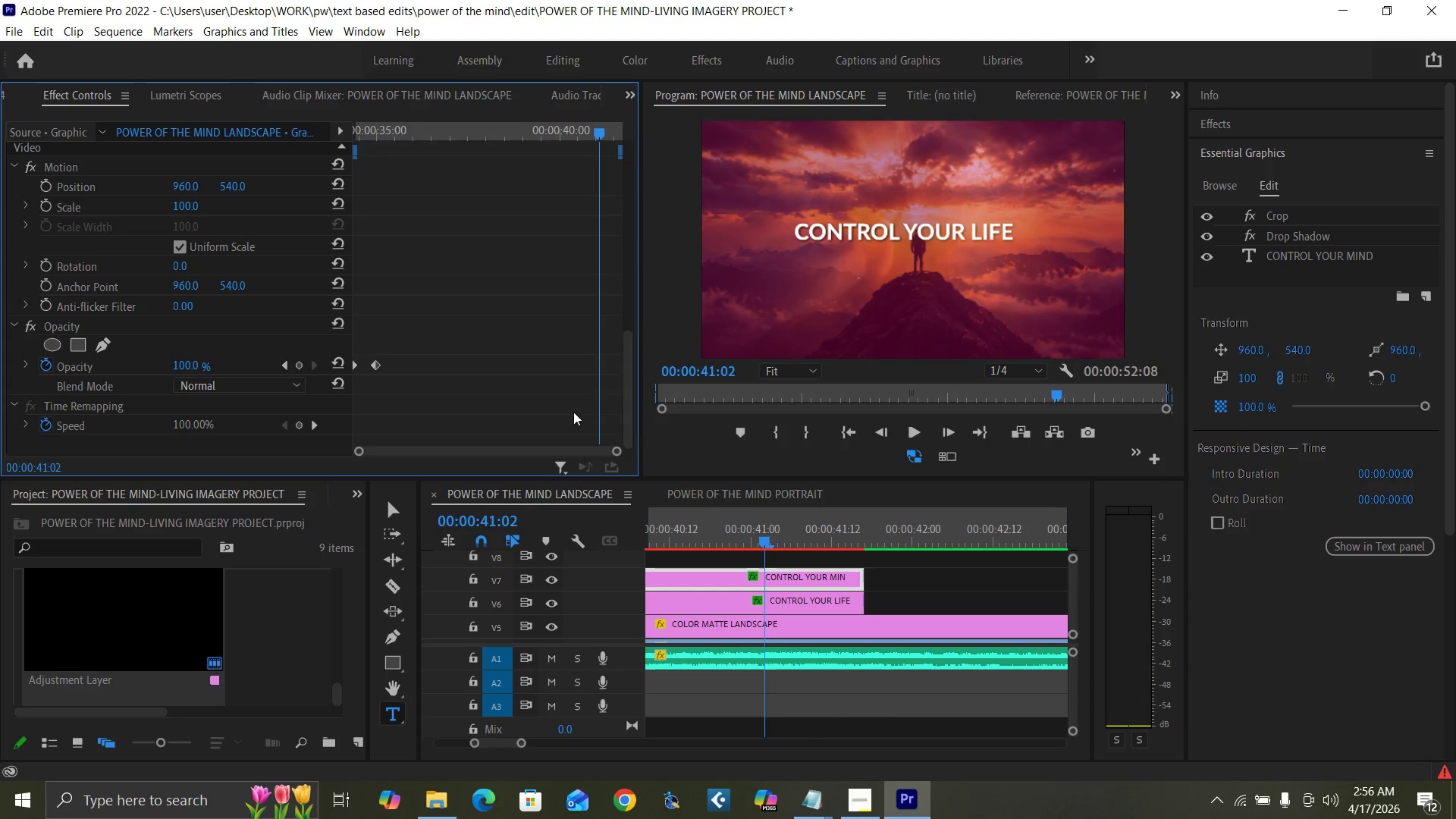 
key(ArrowLeft)
 